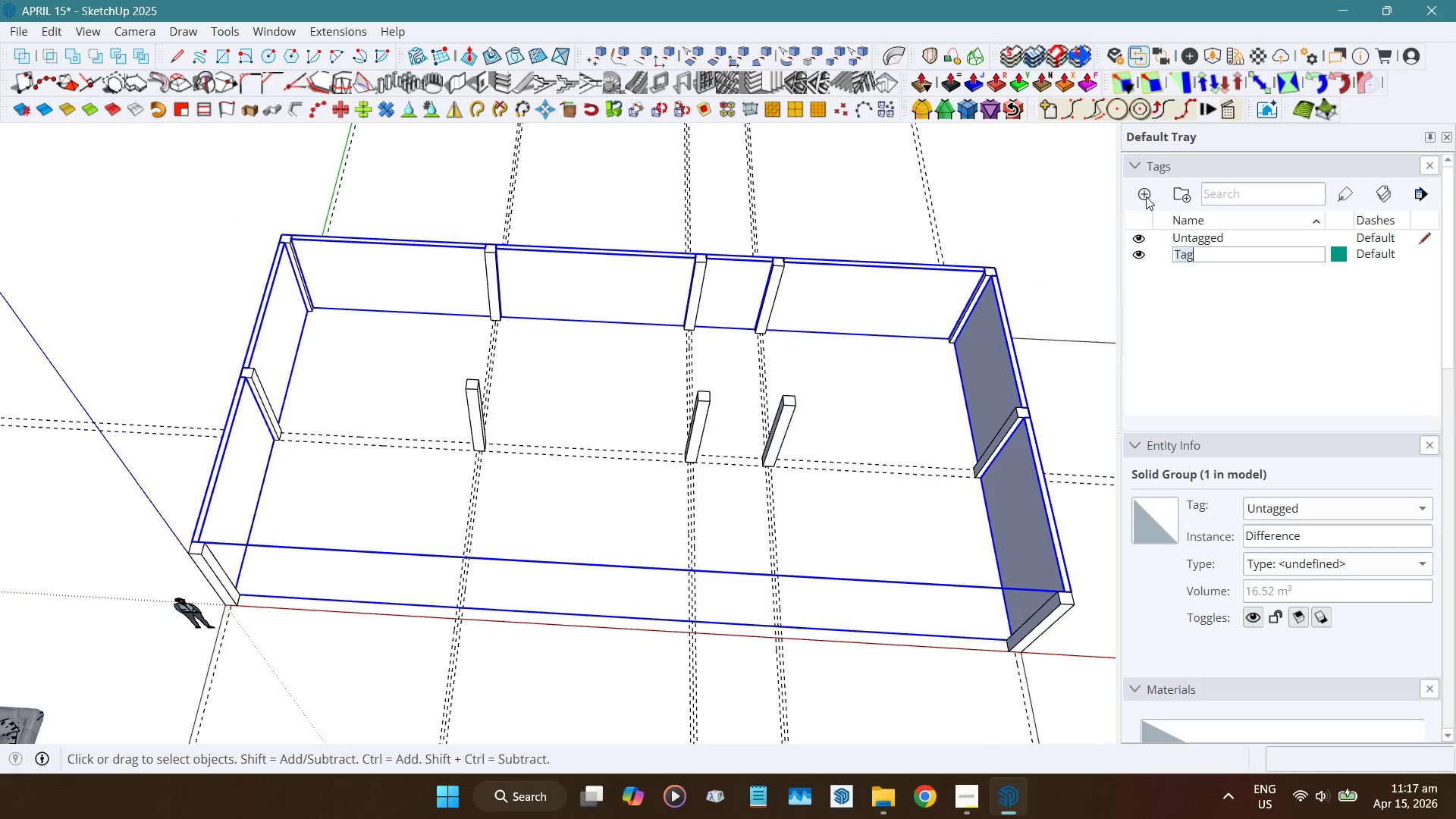 
type(FENCE)
 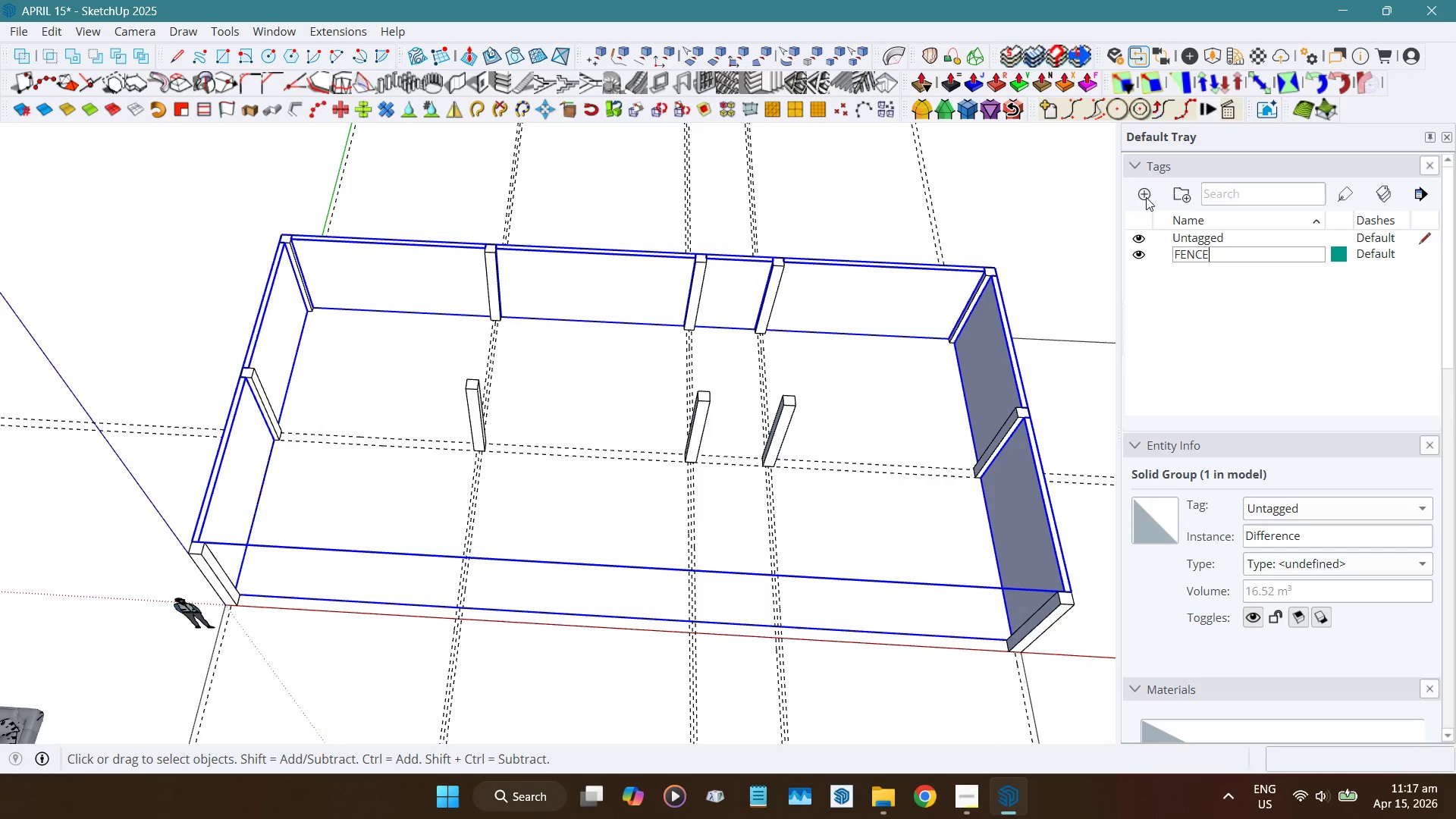 
key(Enter)
 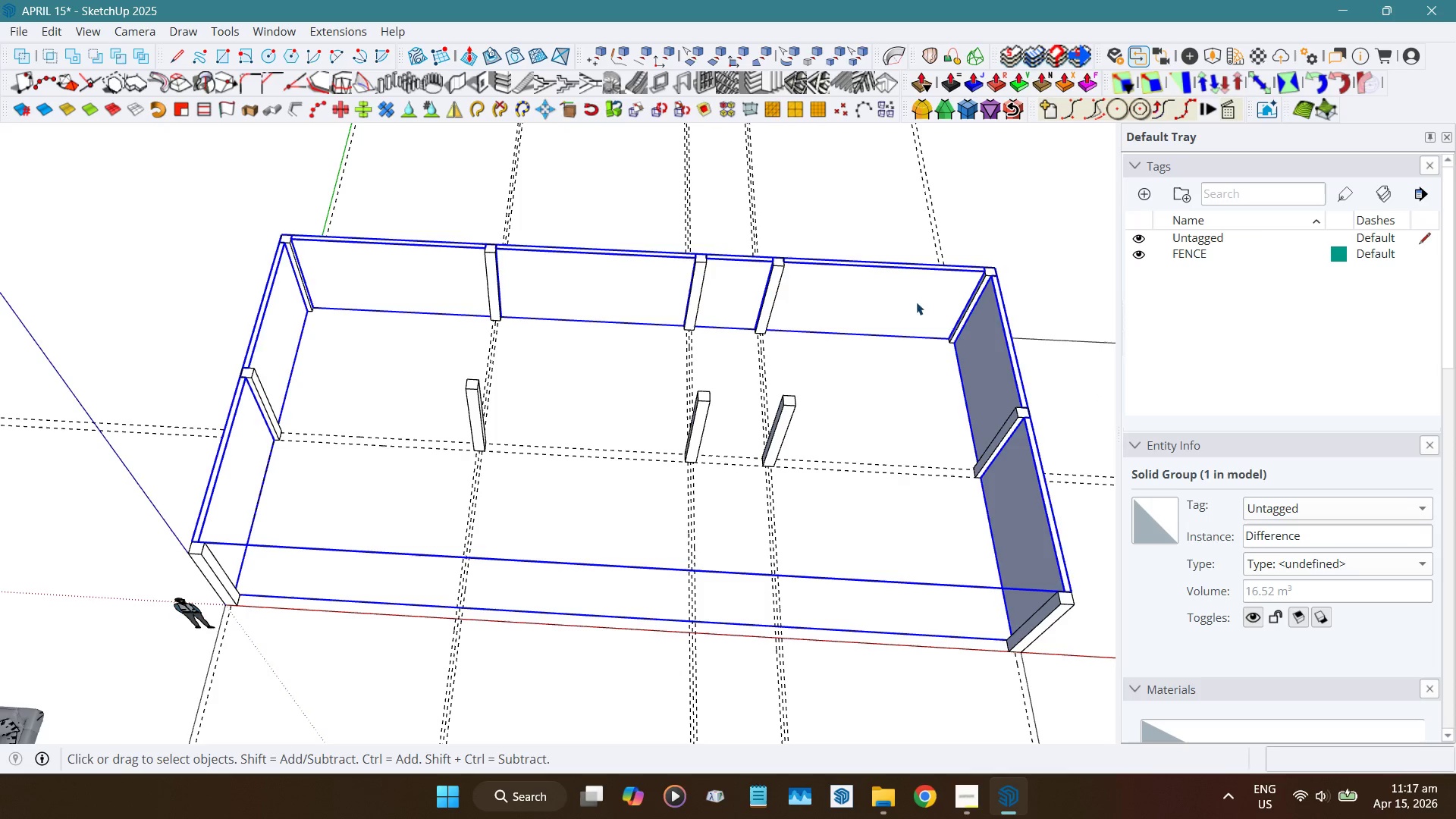 
left_click([1289, 507])
 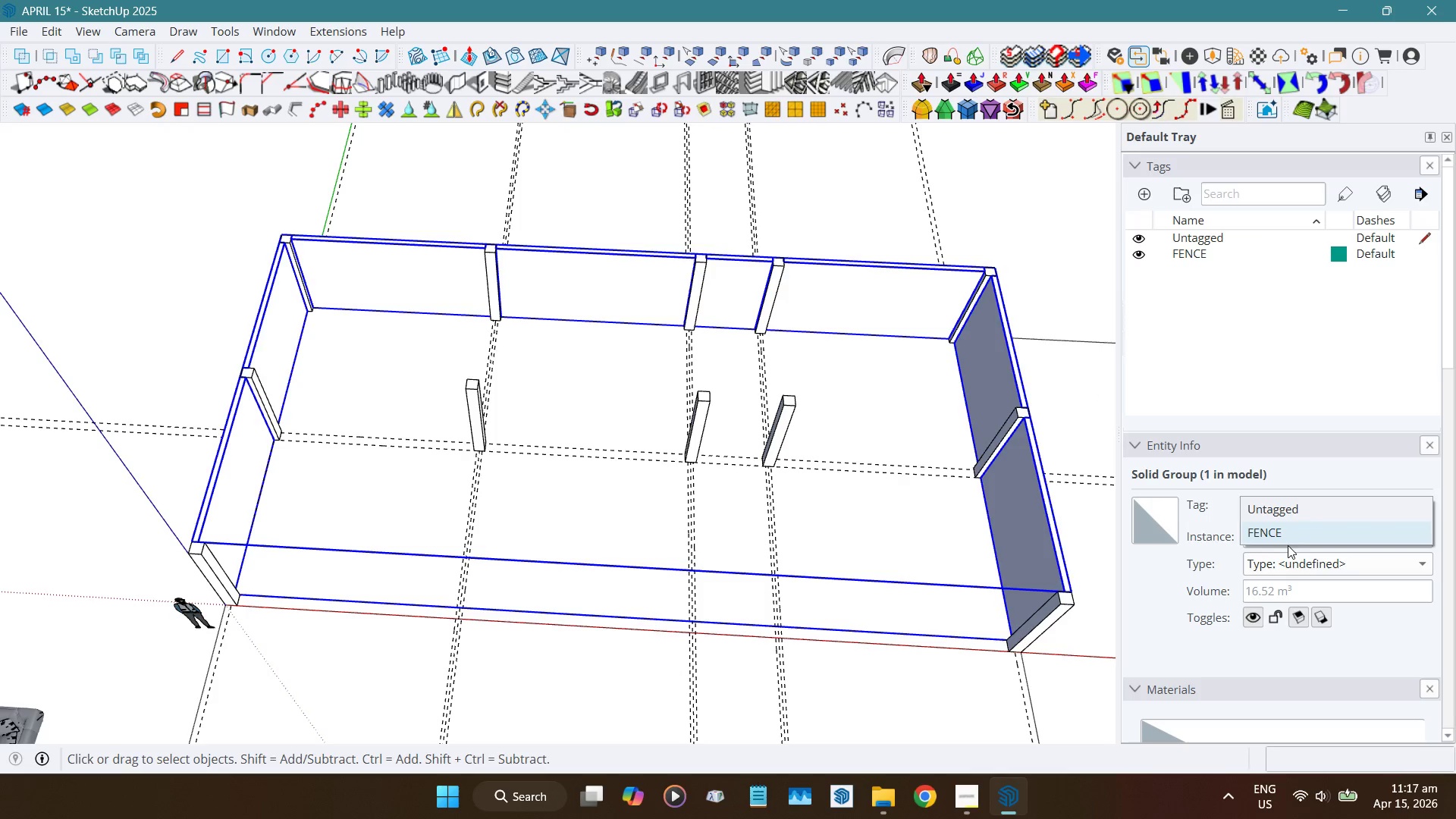 
left_click([1288, 534])
 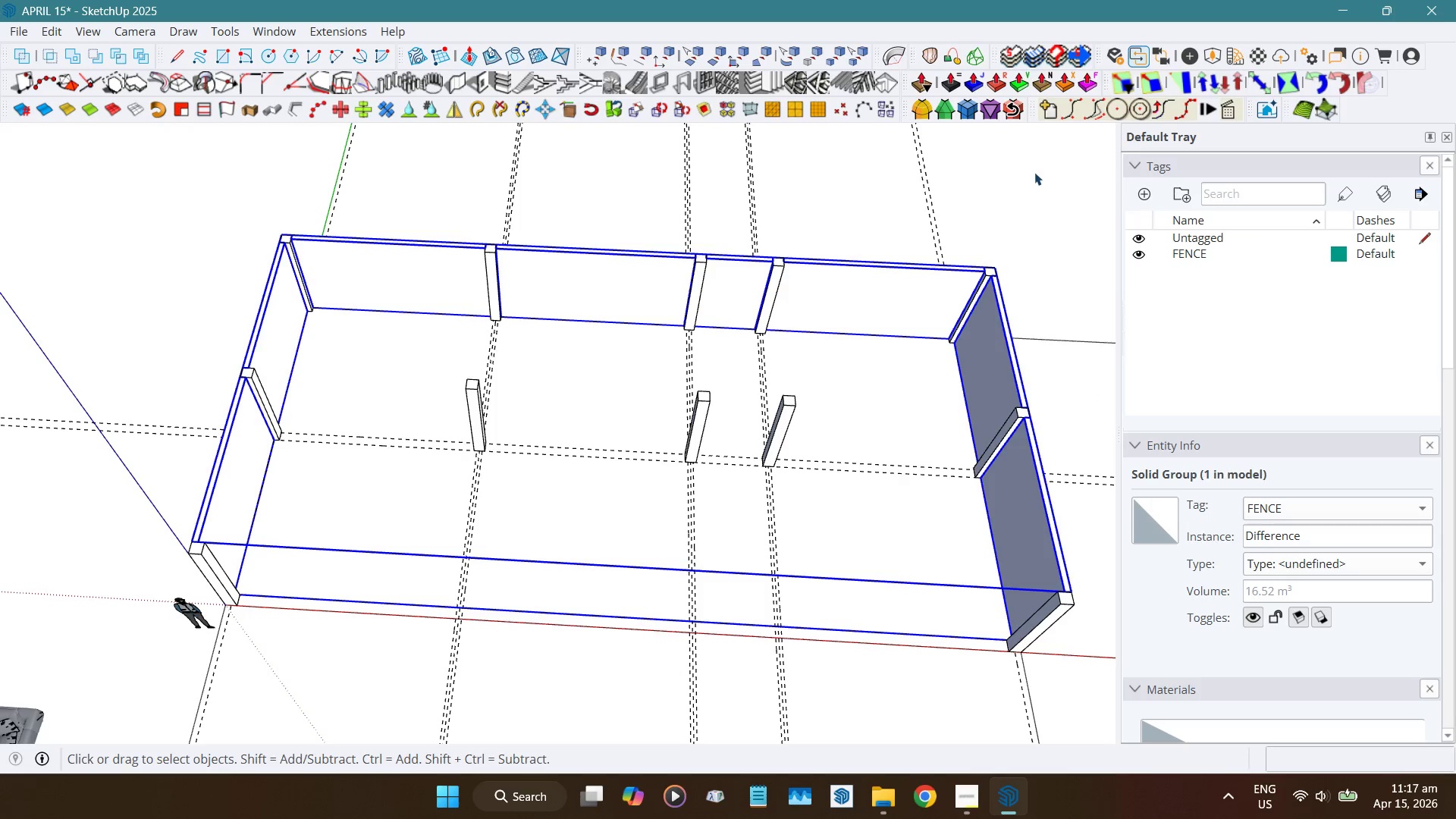 
left_click([1034, 172])
 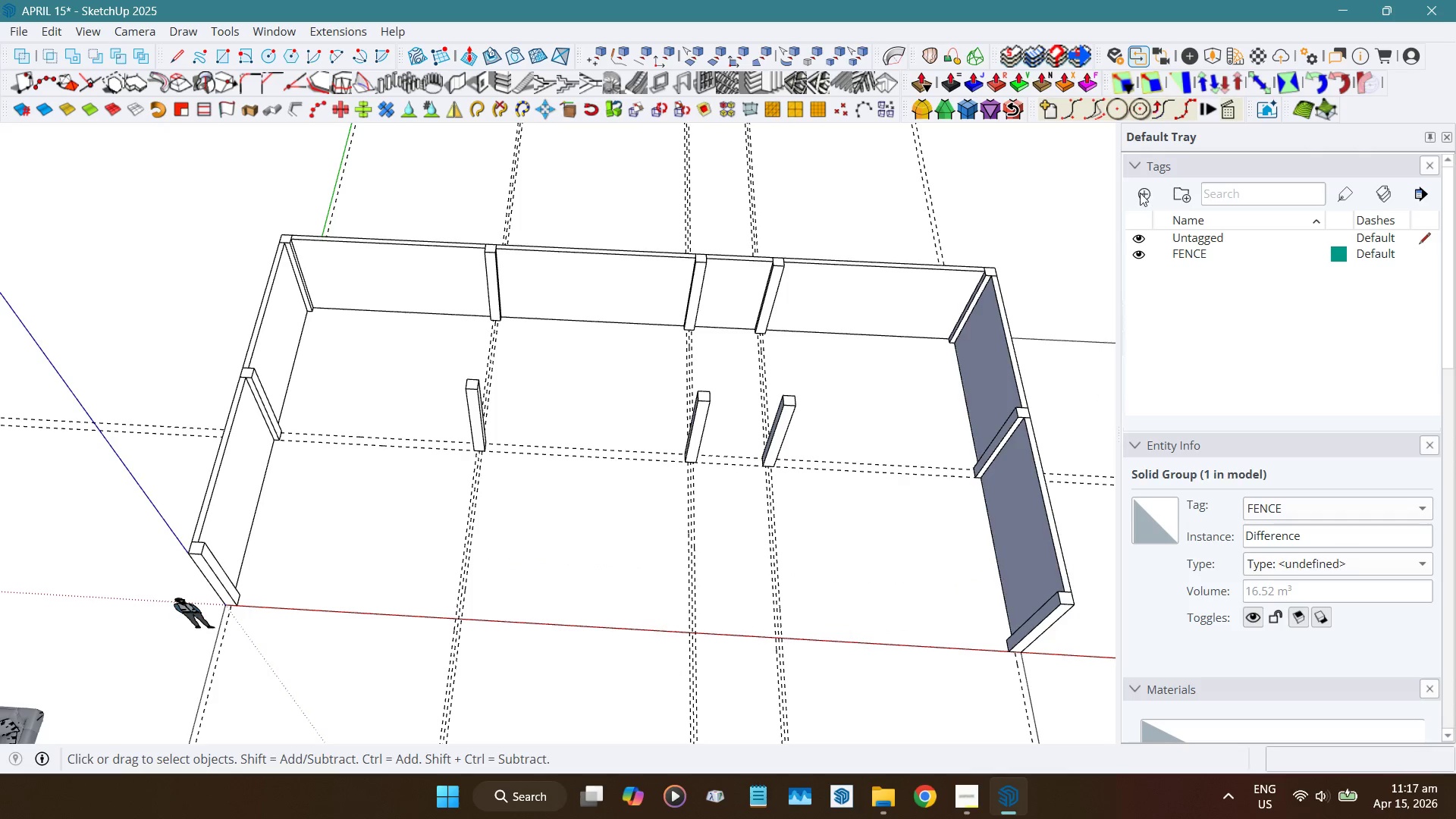 
left_click([1136, 194])
 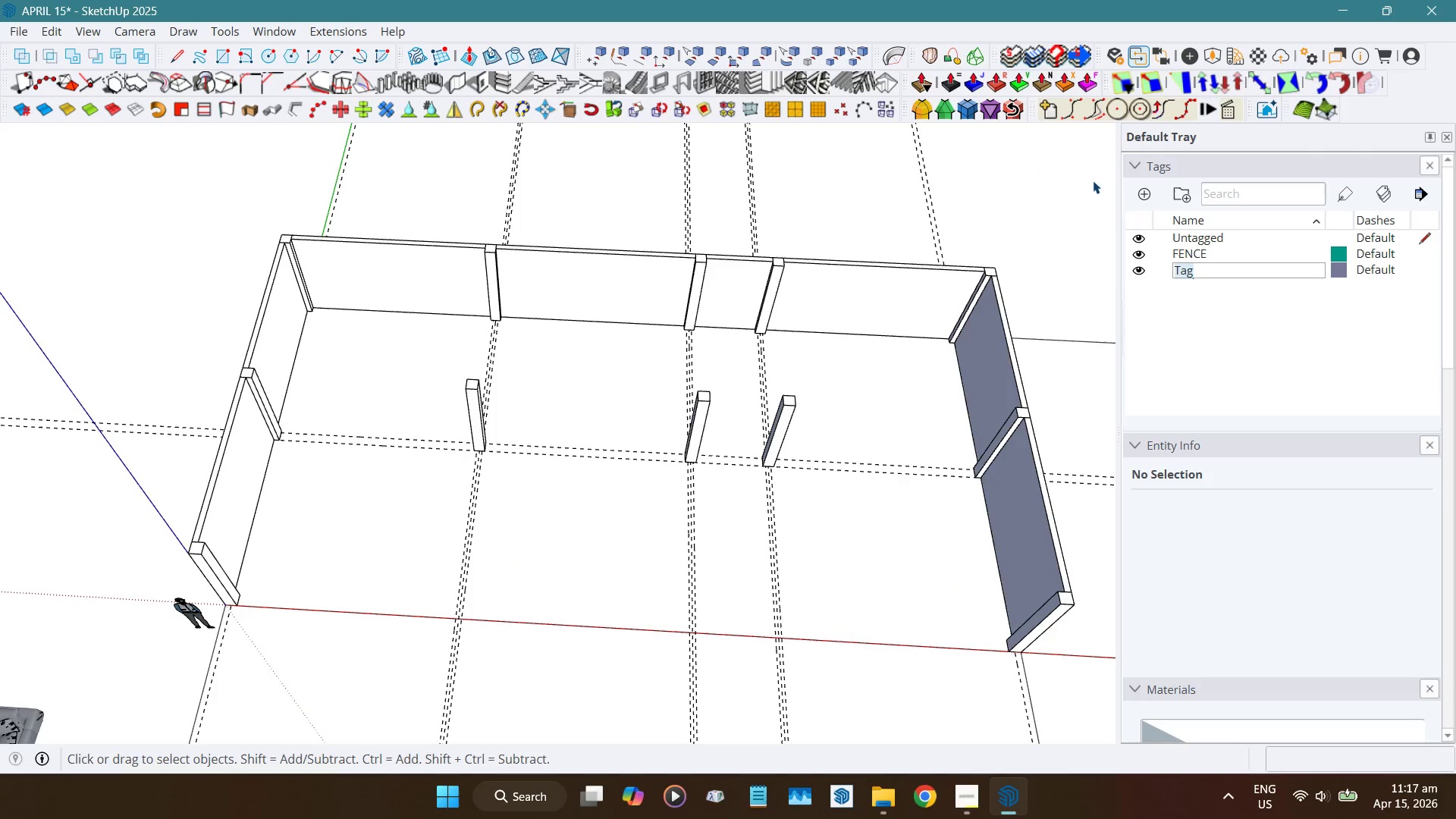 
type(COLUMNS)
 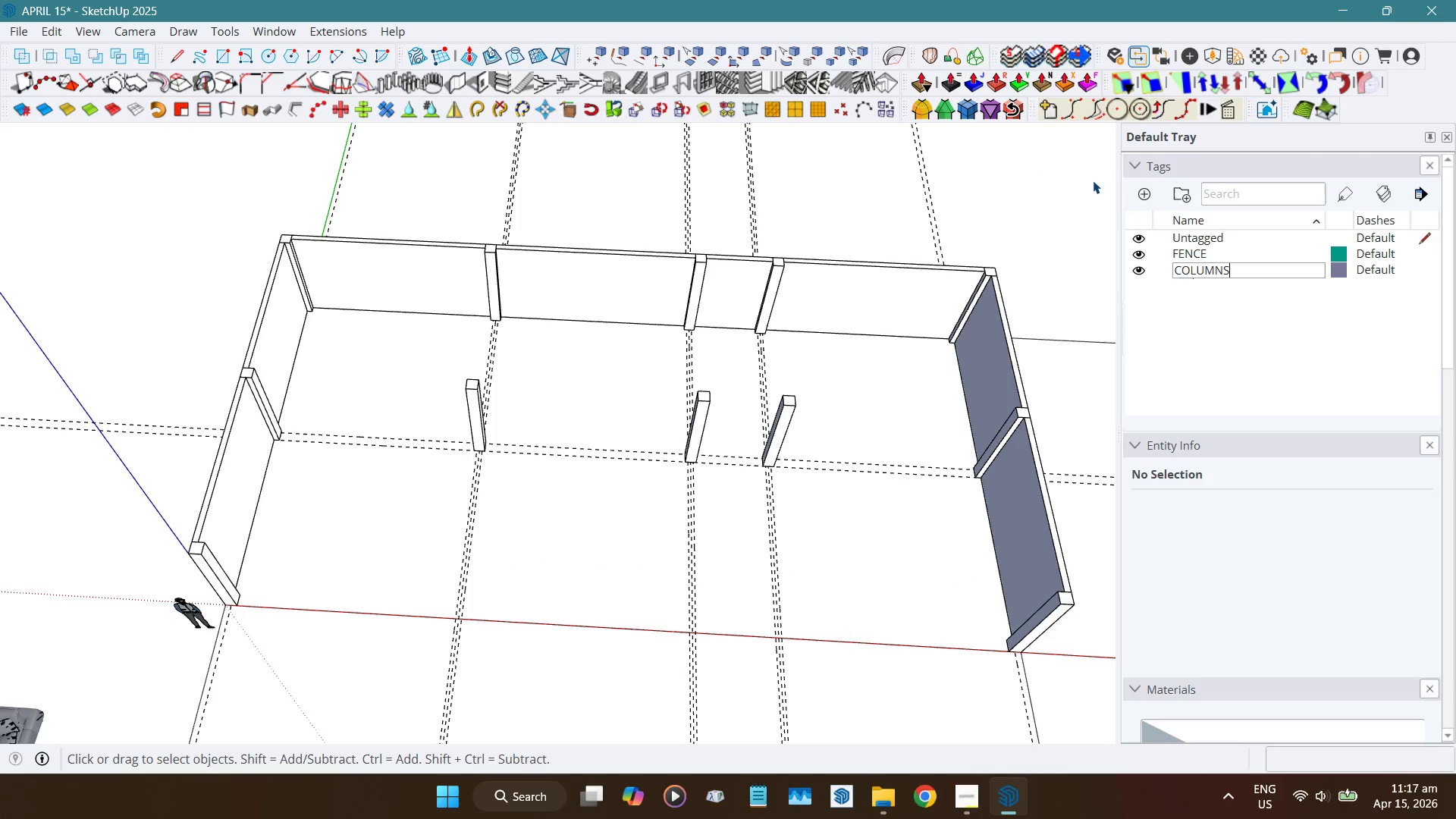 
key(Enter)
 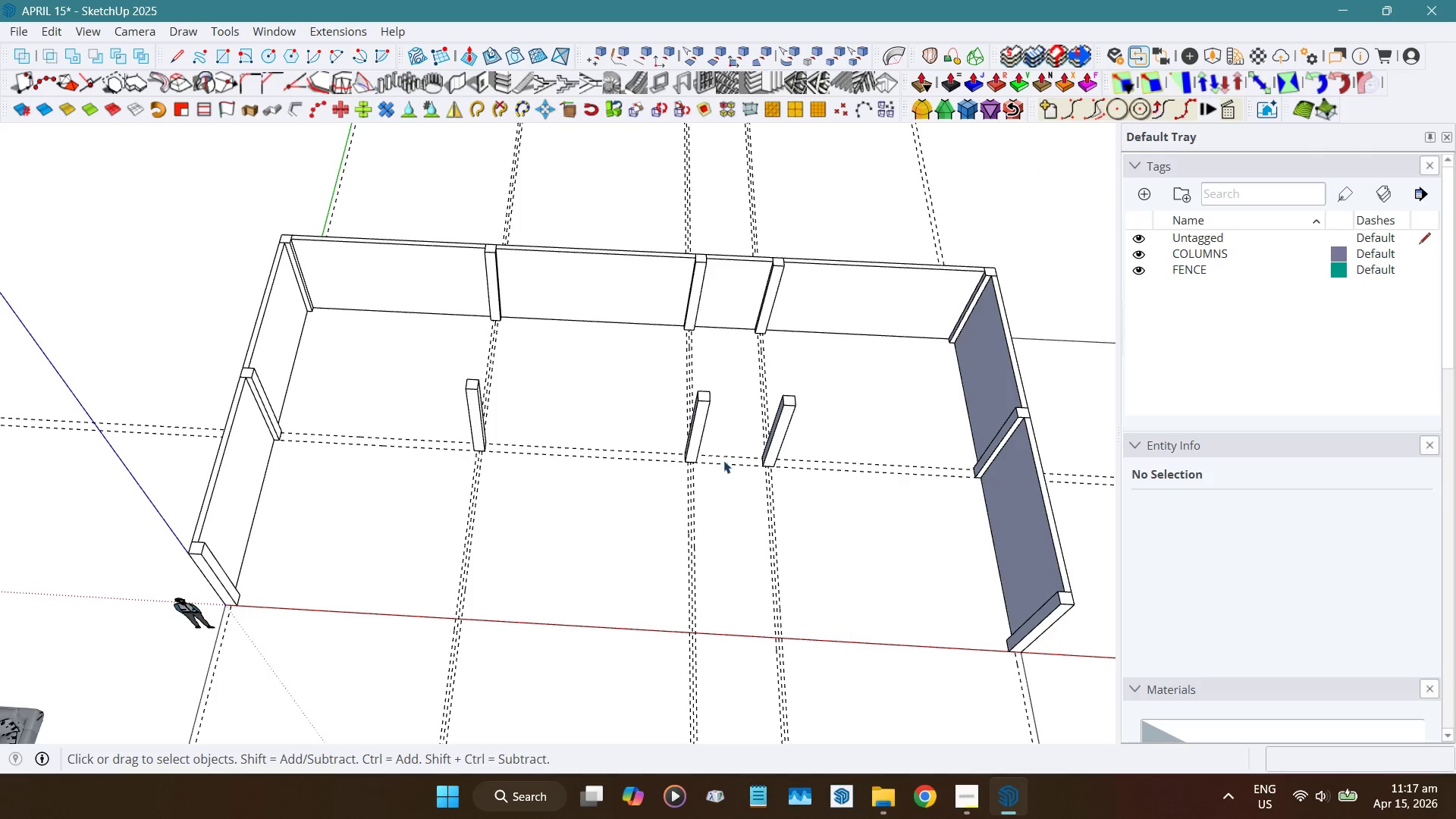 
left_click([775, 421])
 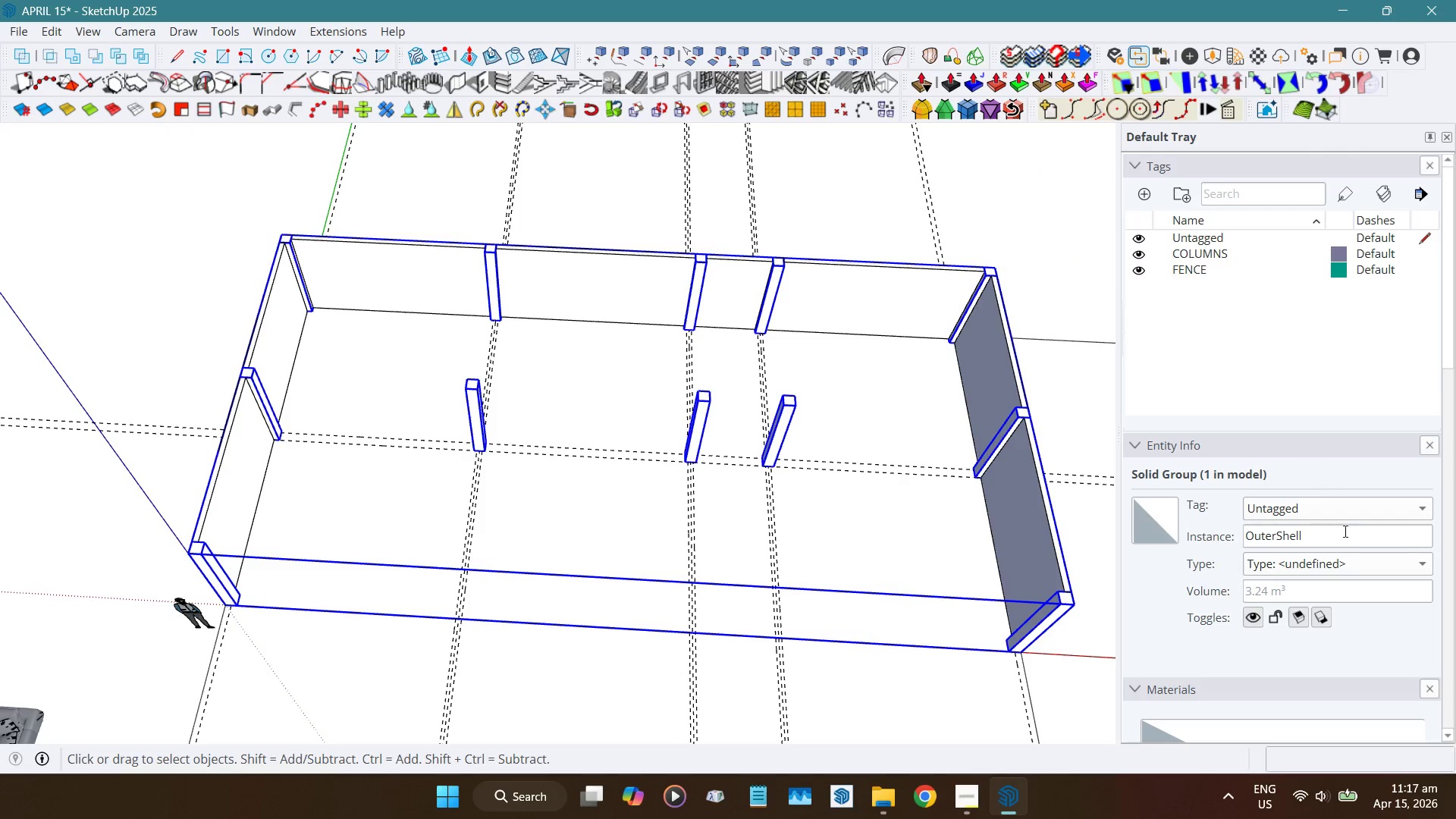 
left_click([1348, 507])
 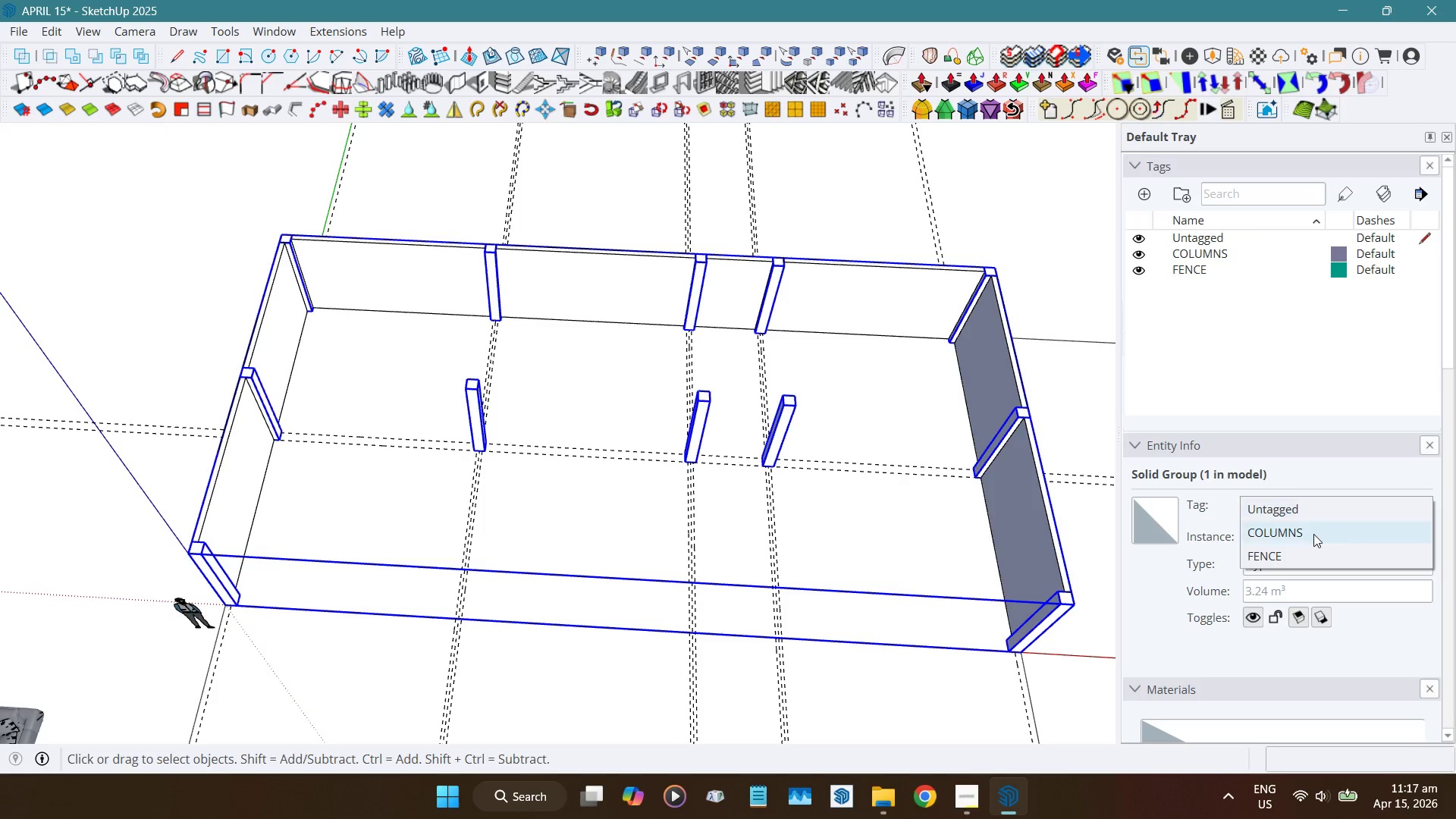 
left_click([1311, 535])
 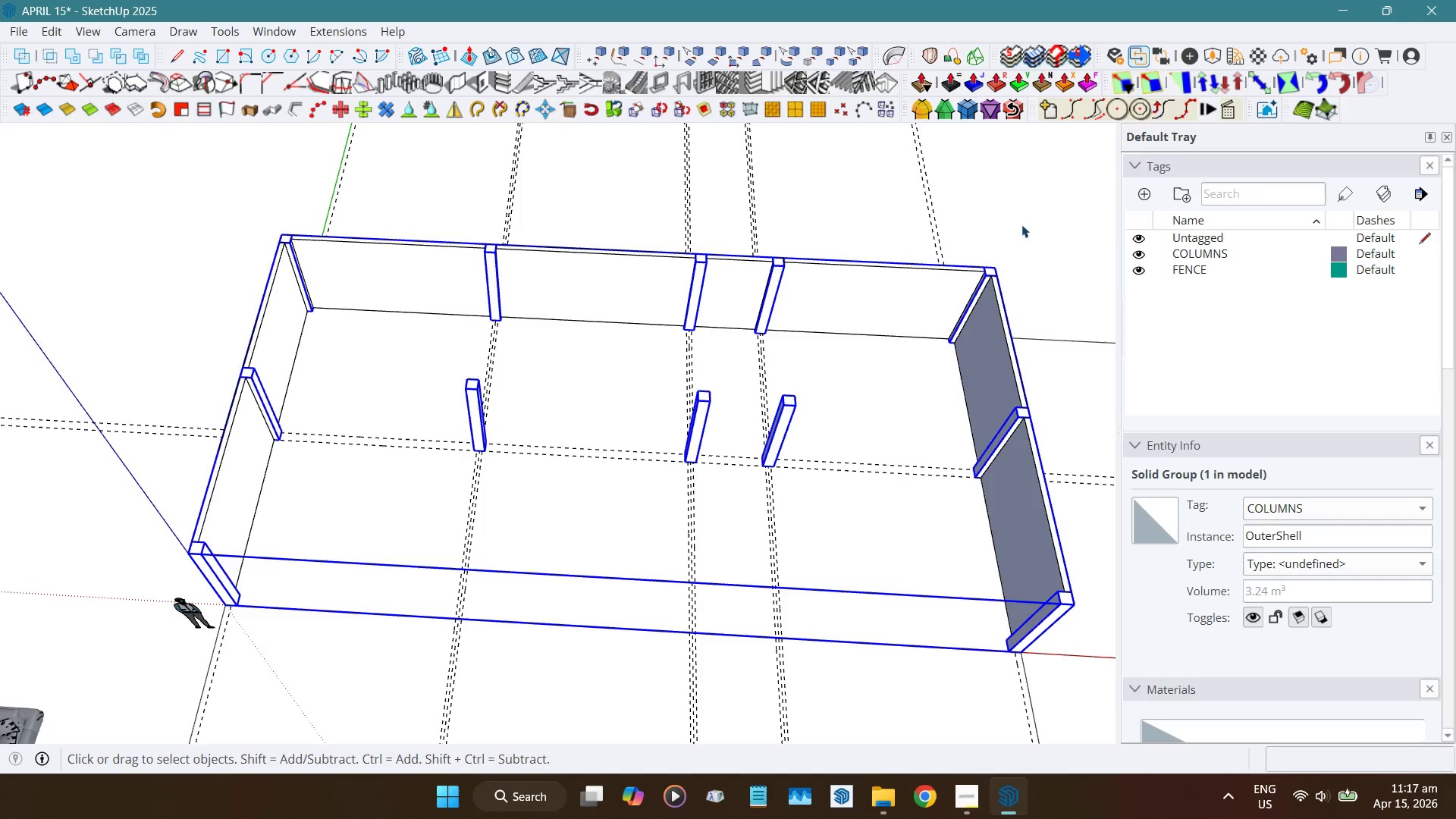 
left_click([1019, 213])
 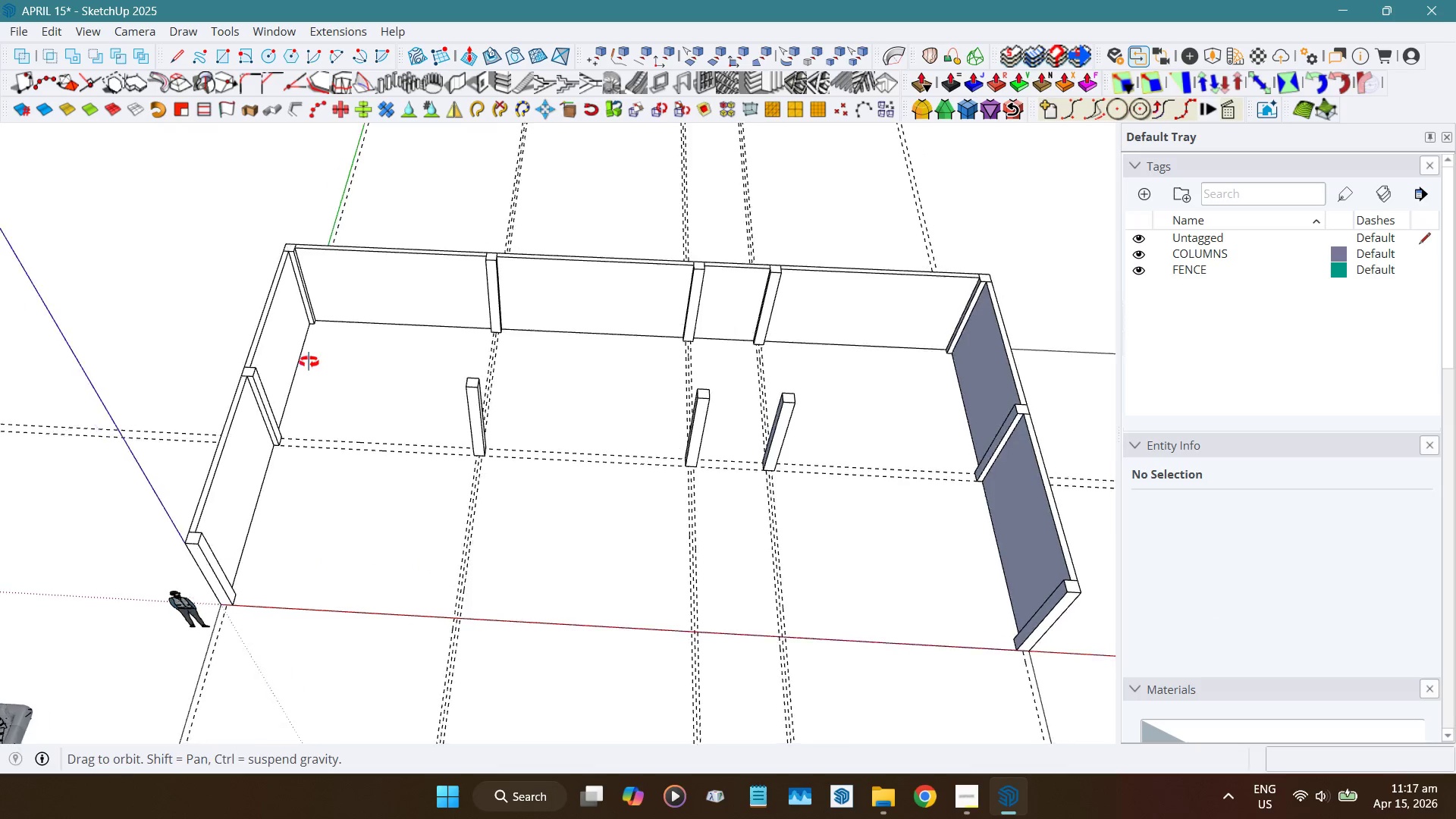 
scroll: coordinate [318, 315], scroll_direction: up, amount: 9.0
 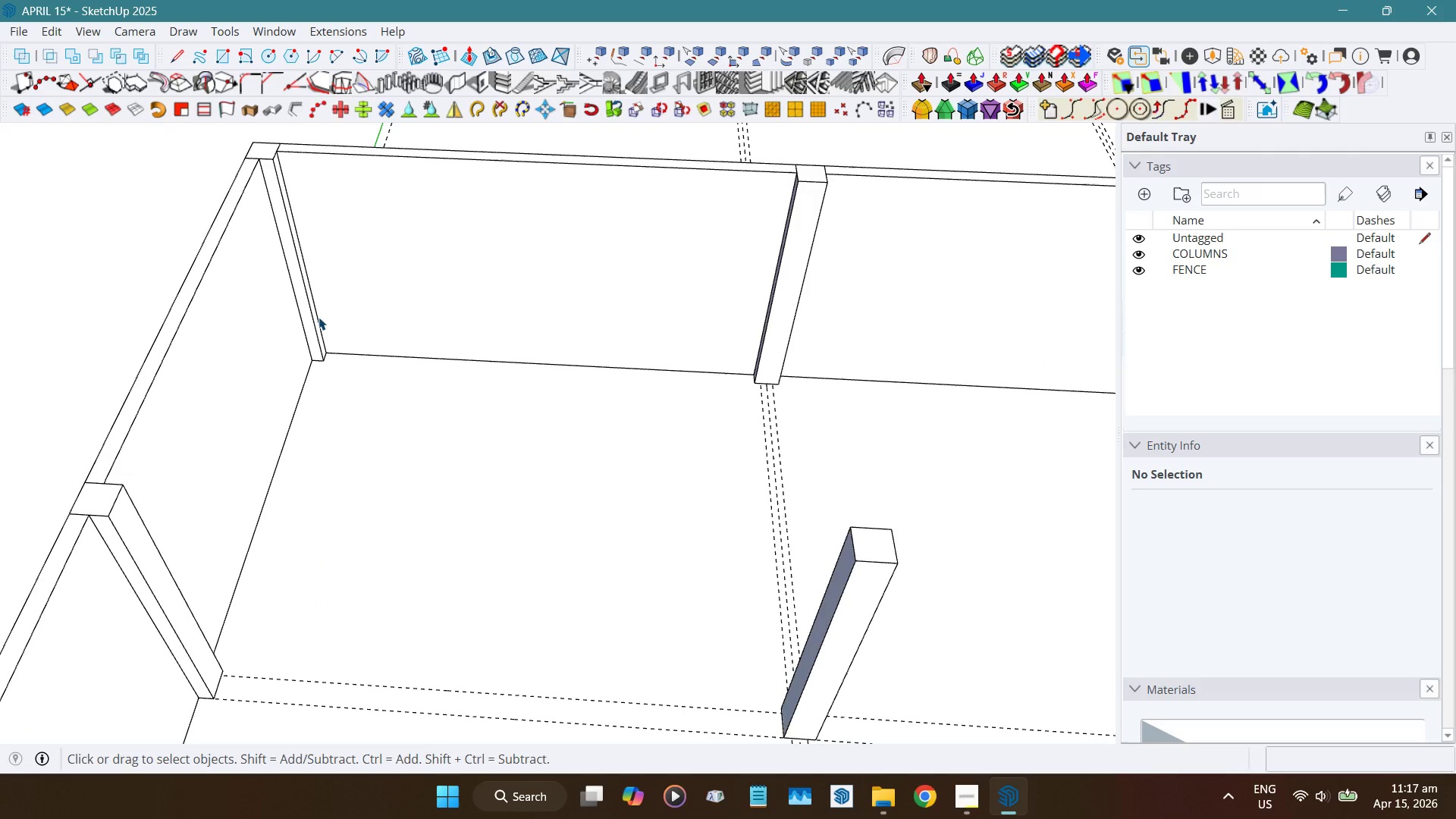 
wait(5.38)
 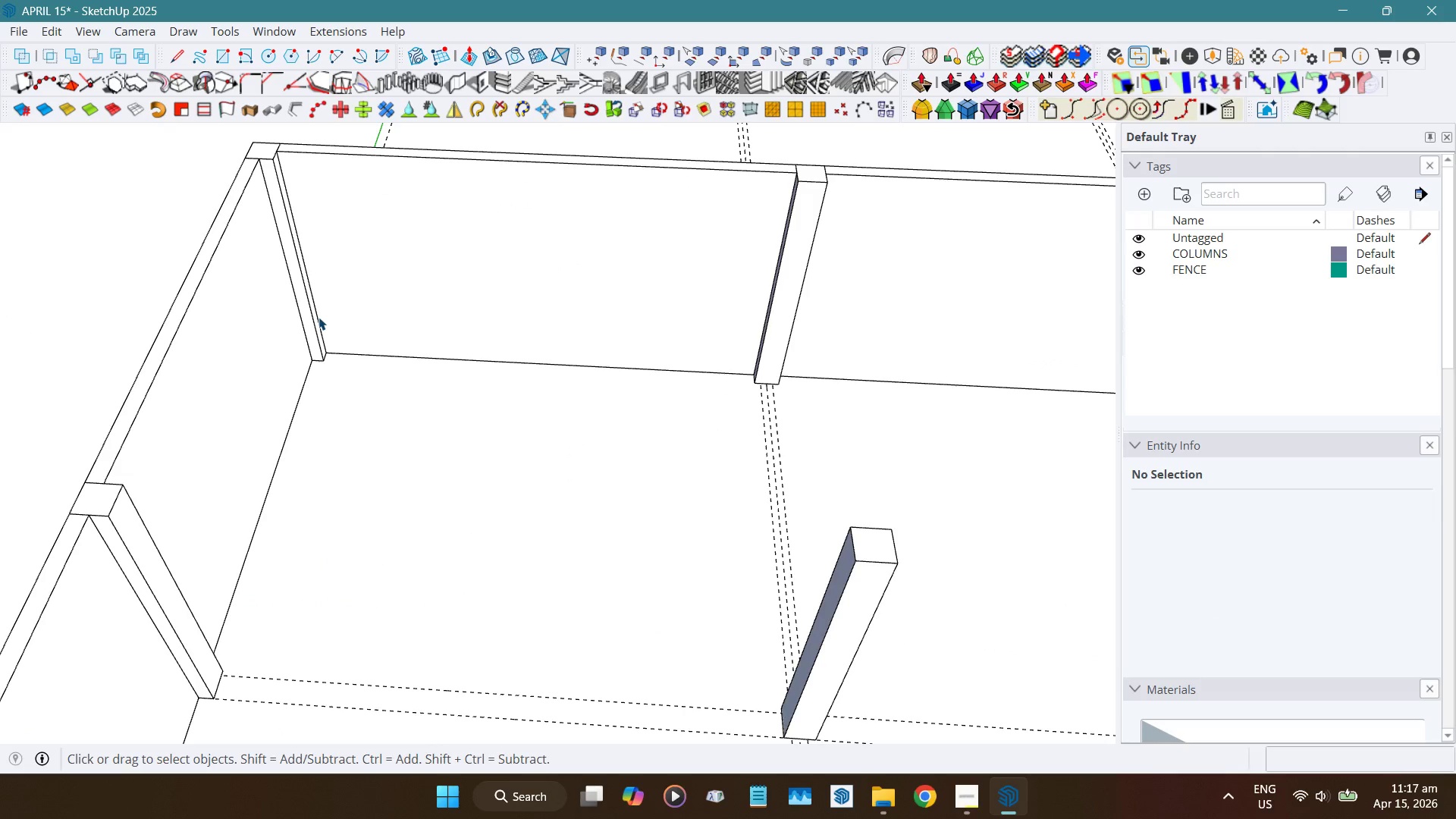 
scroll: coordinate [312, 322], scroll_direction: up, amount: 5.0
 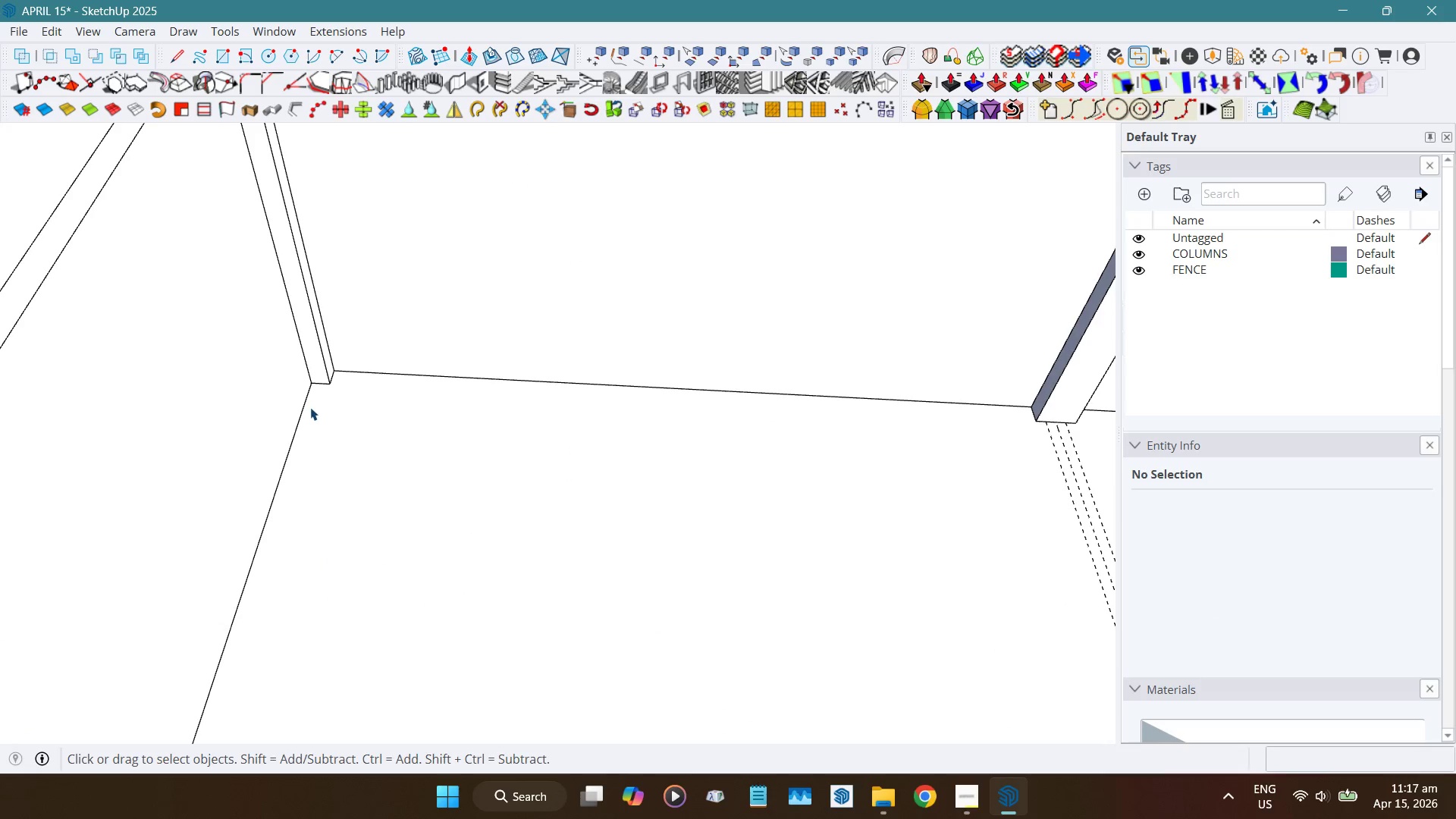 
key(R)
 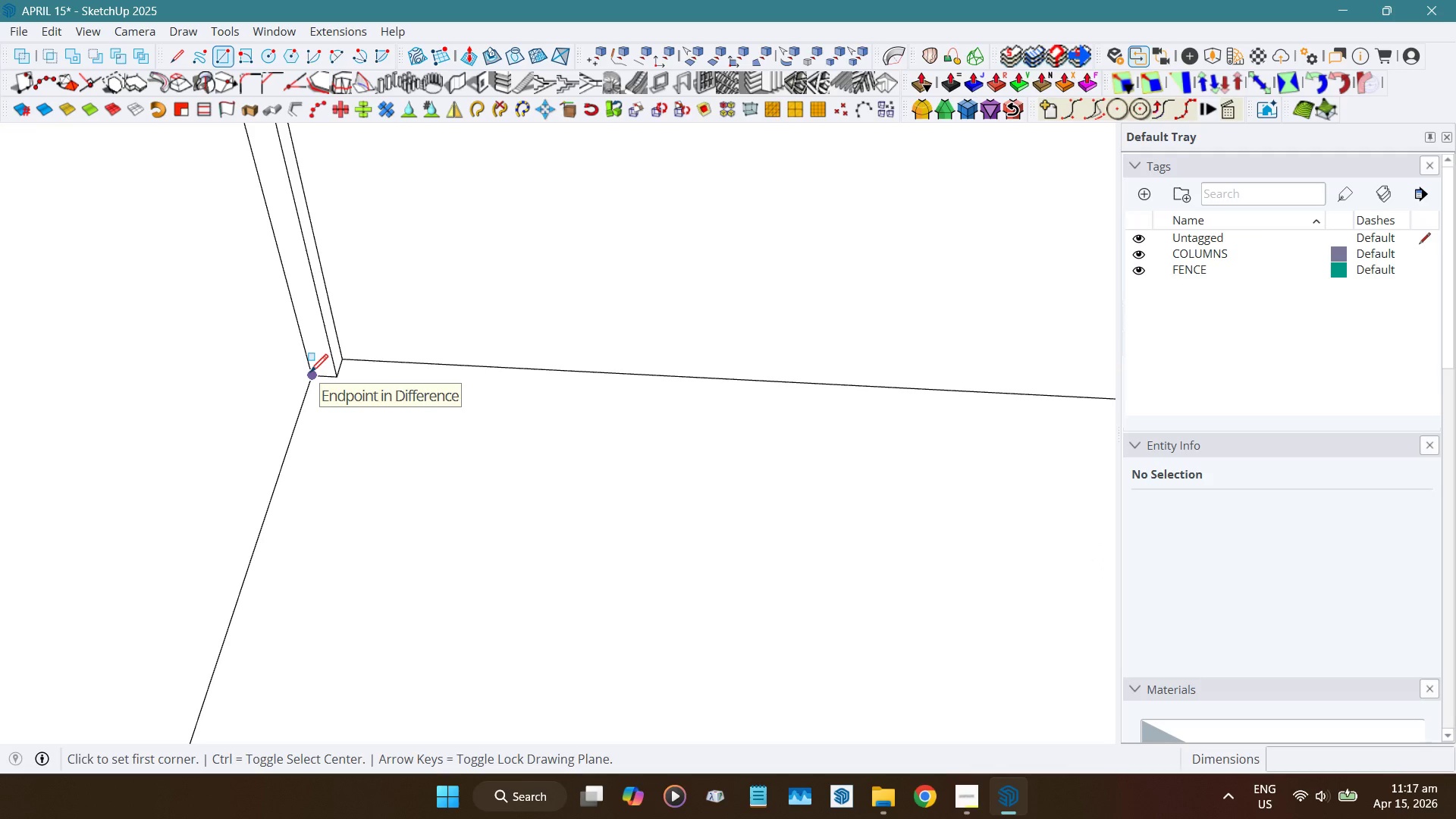 
scroll: coordinate [310, 400], scroll_direction: up, amount: 3.0
 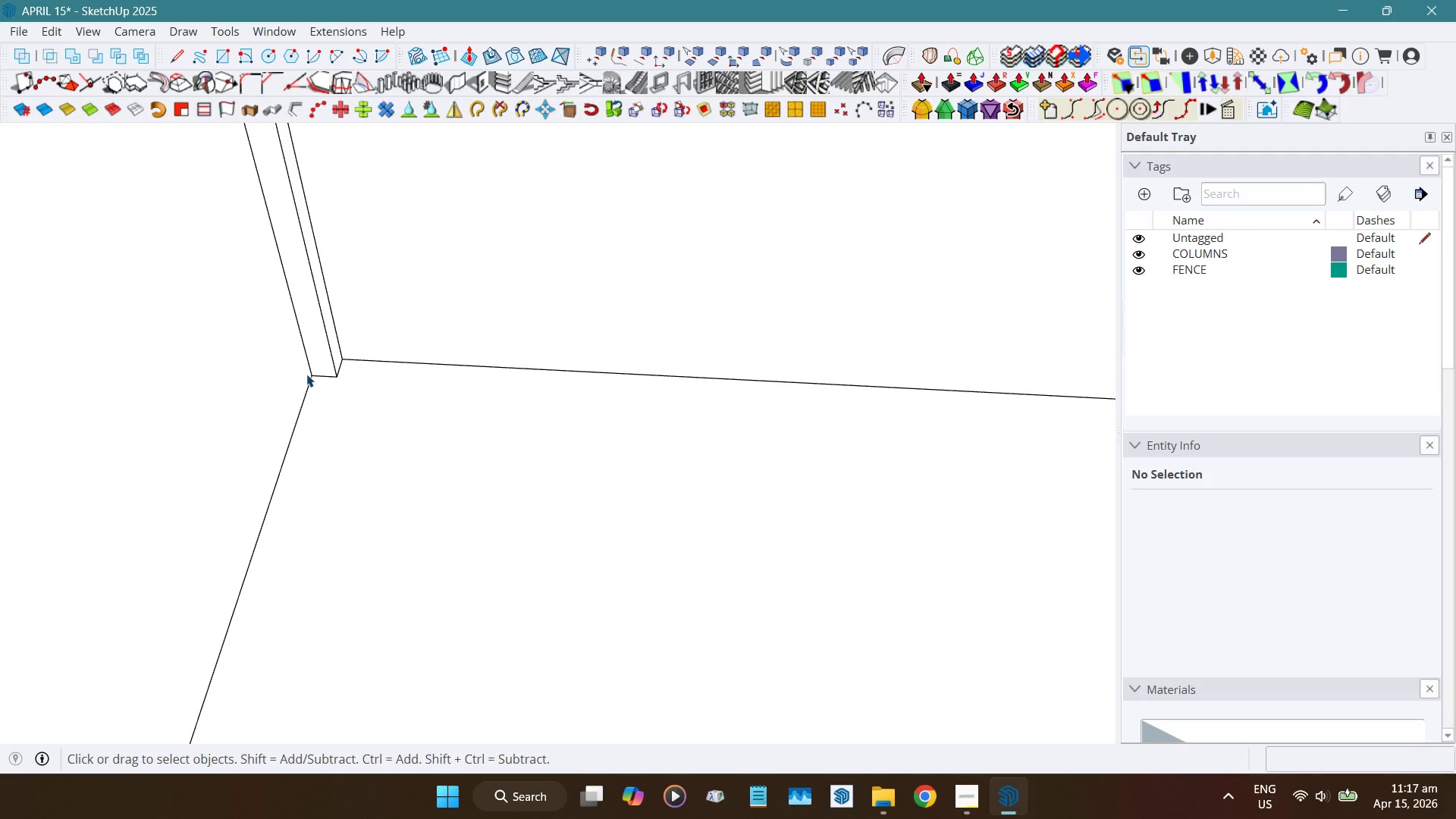 
left_click([310, 374])
 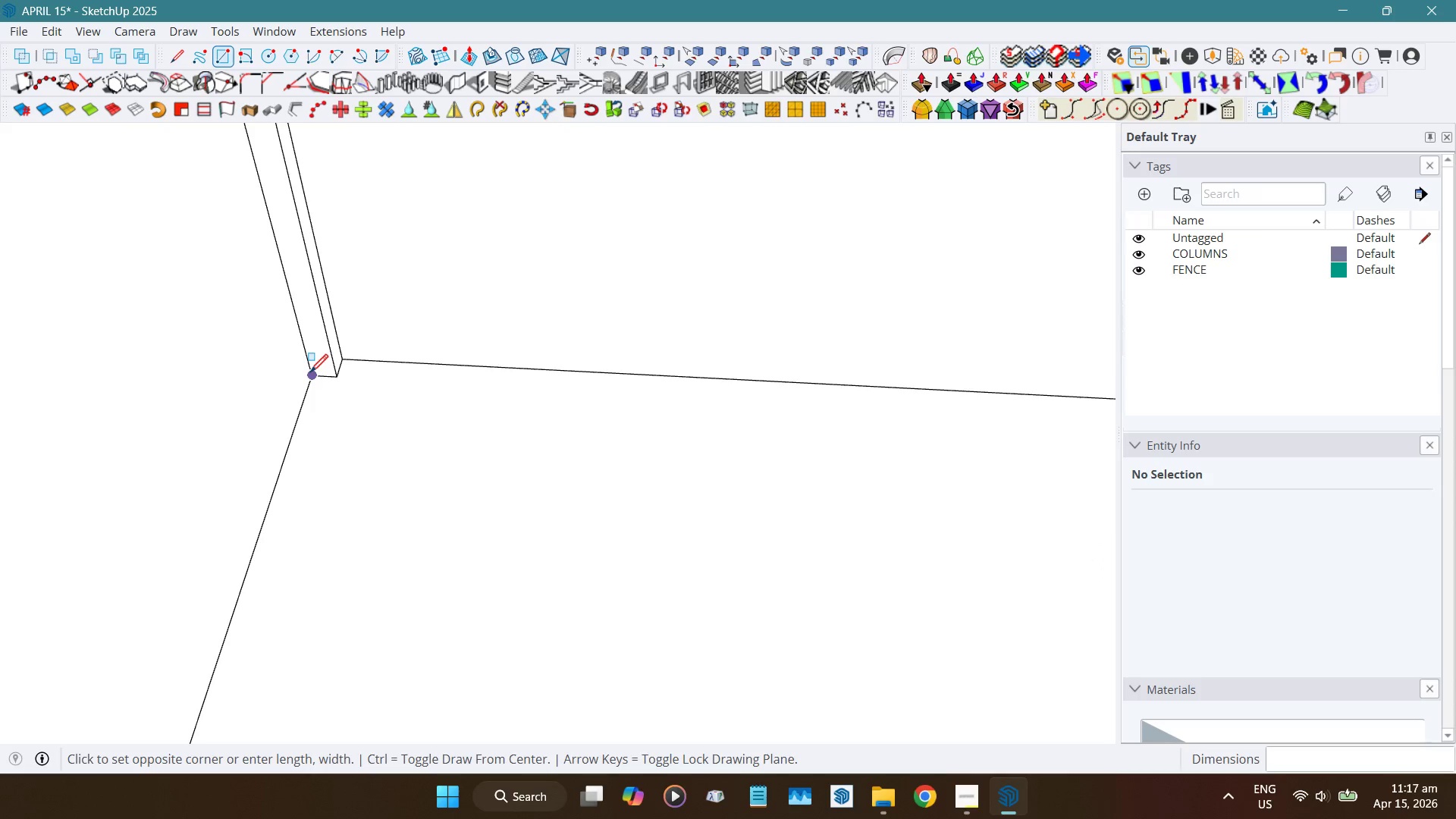 
scroll: coordinate [310, 375], scroll_direction: down, amount: 16.0
 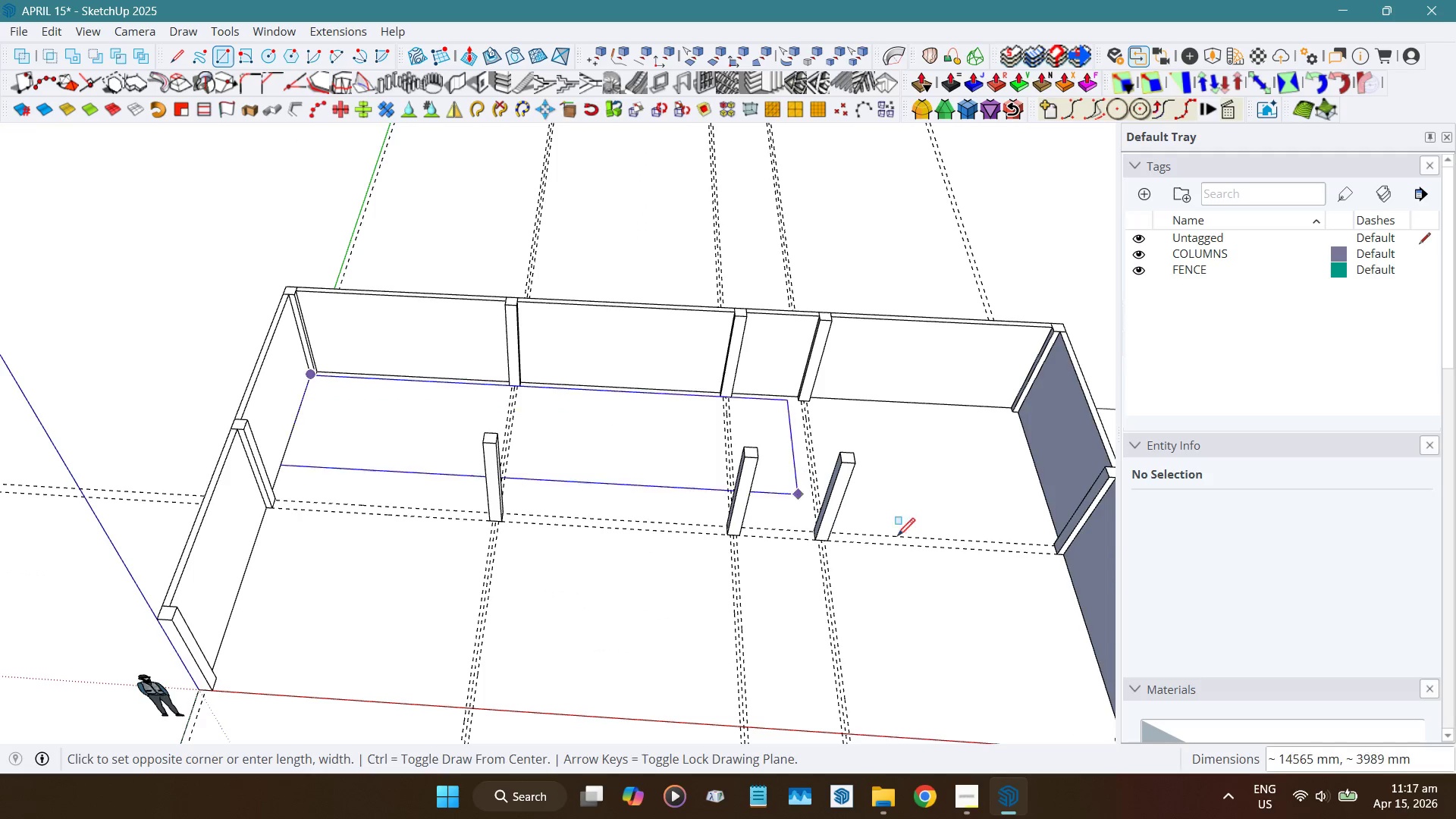 
scroll: coordinate [1066, 560], scroll_direction: up, amount: 6.0
 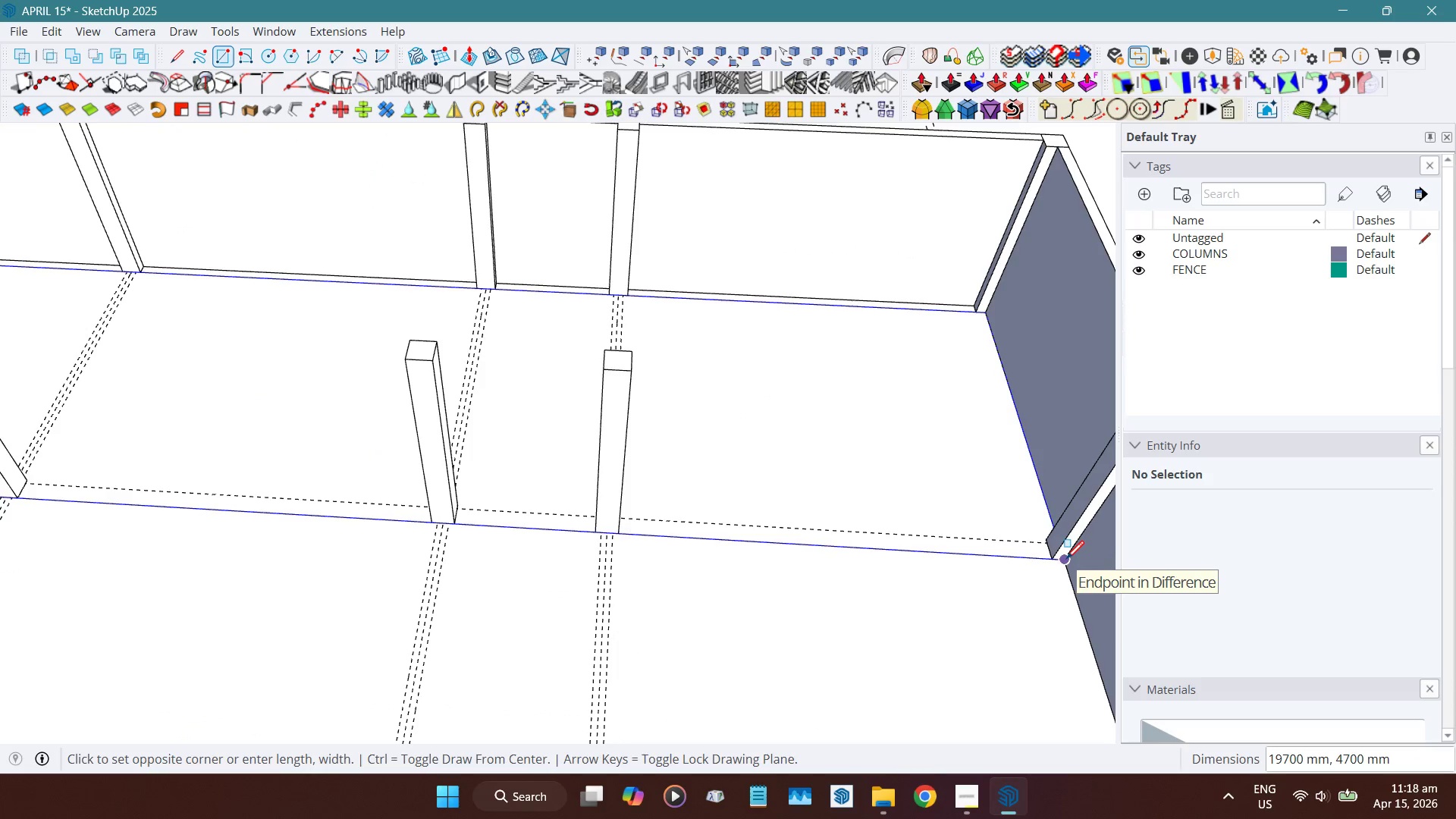 
left_click([1066, 560])
 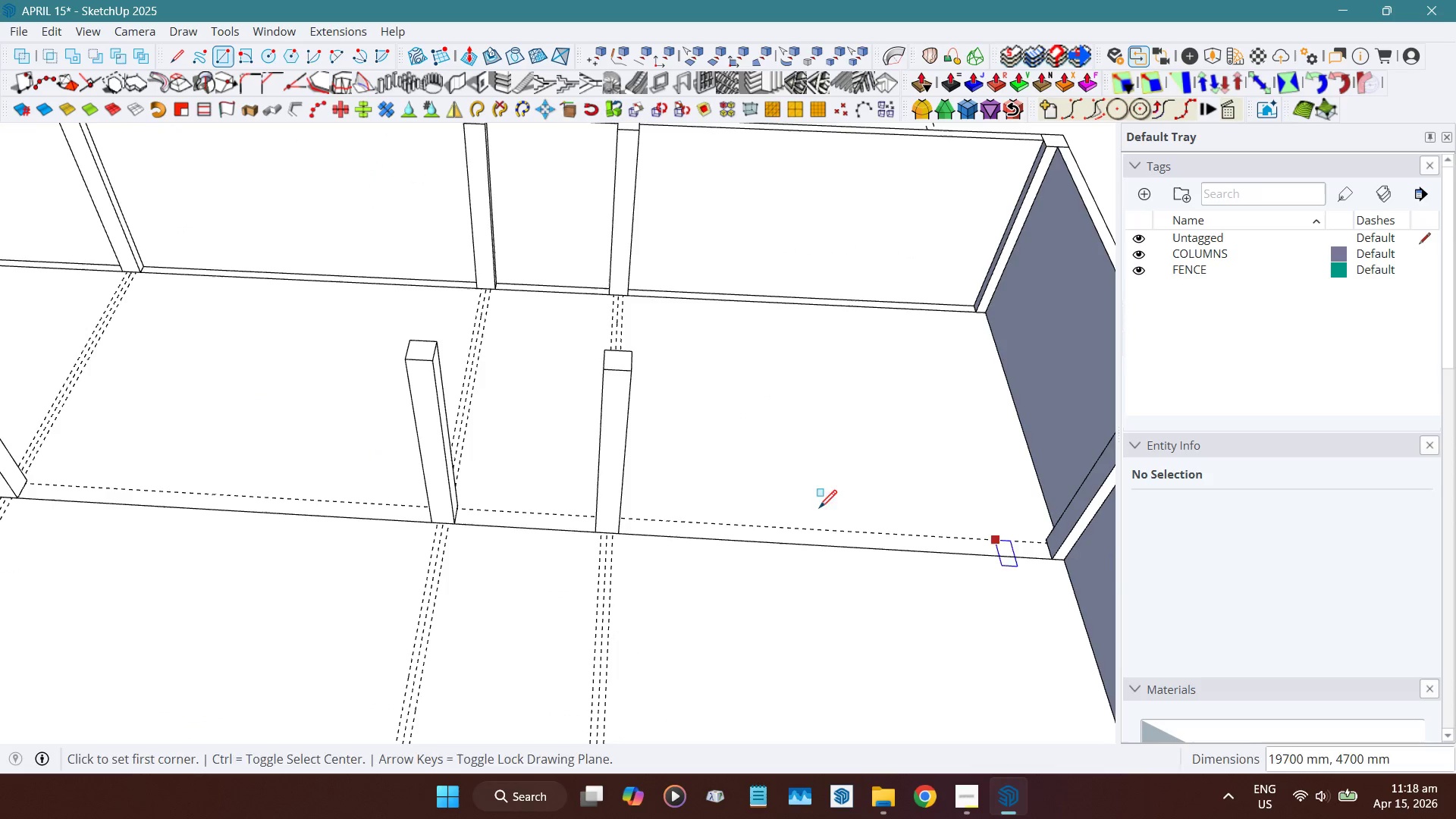 
key(Space)
 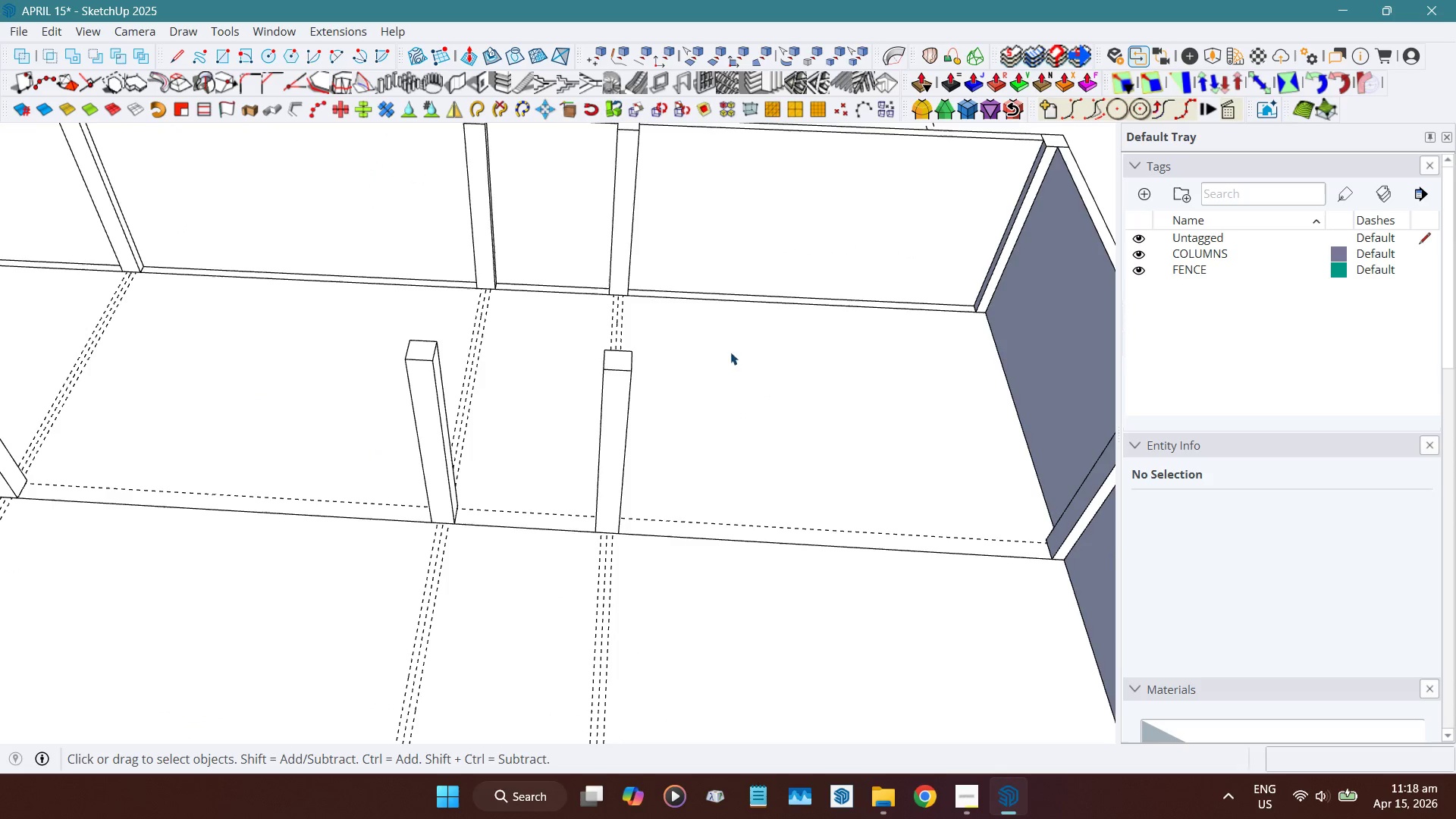 
hold_key(key=ShiftLeft, duration=0.5)
 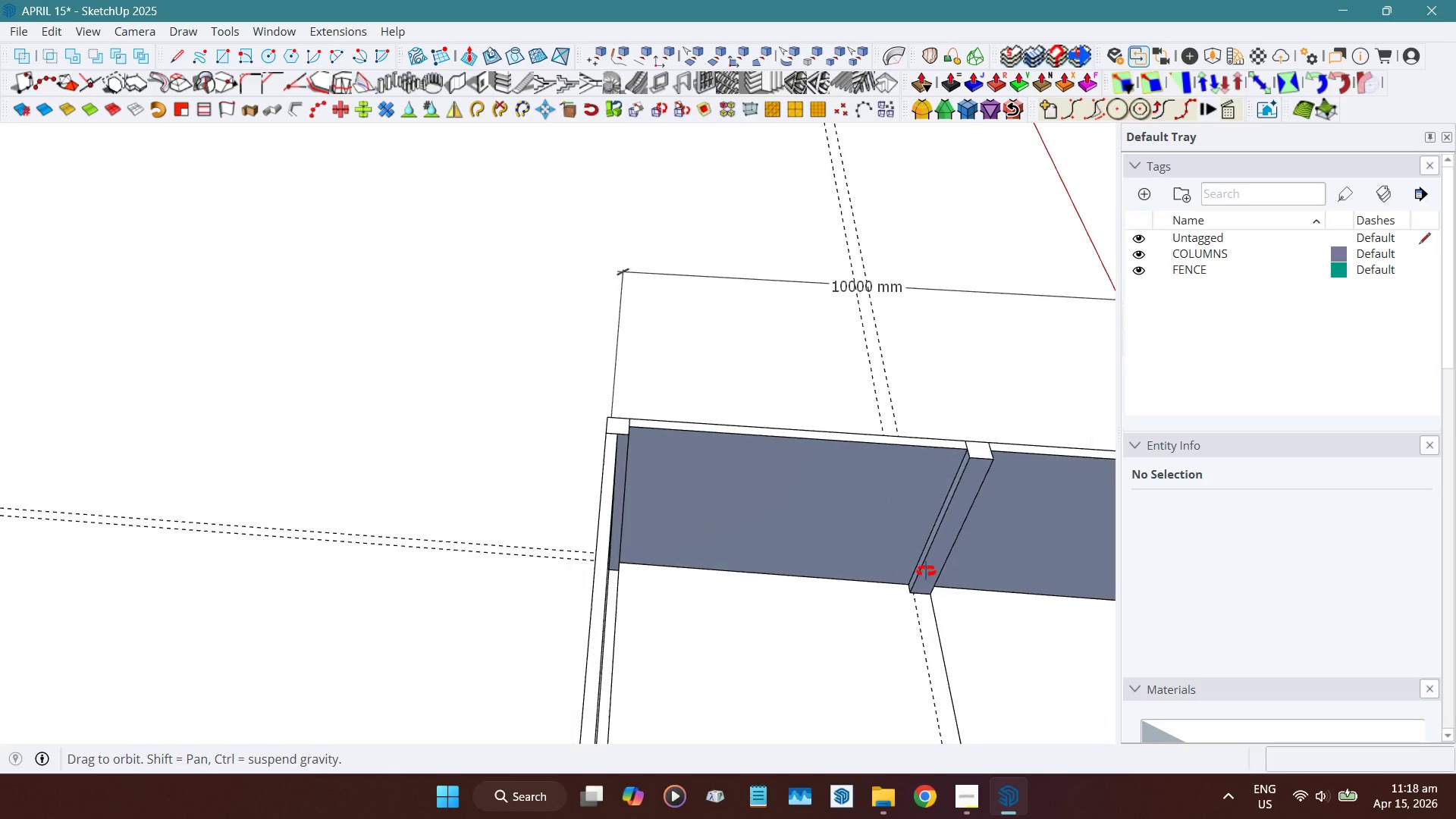 
hold_key(key=ShiftLeft, duration=0.42)
 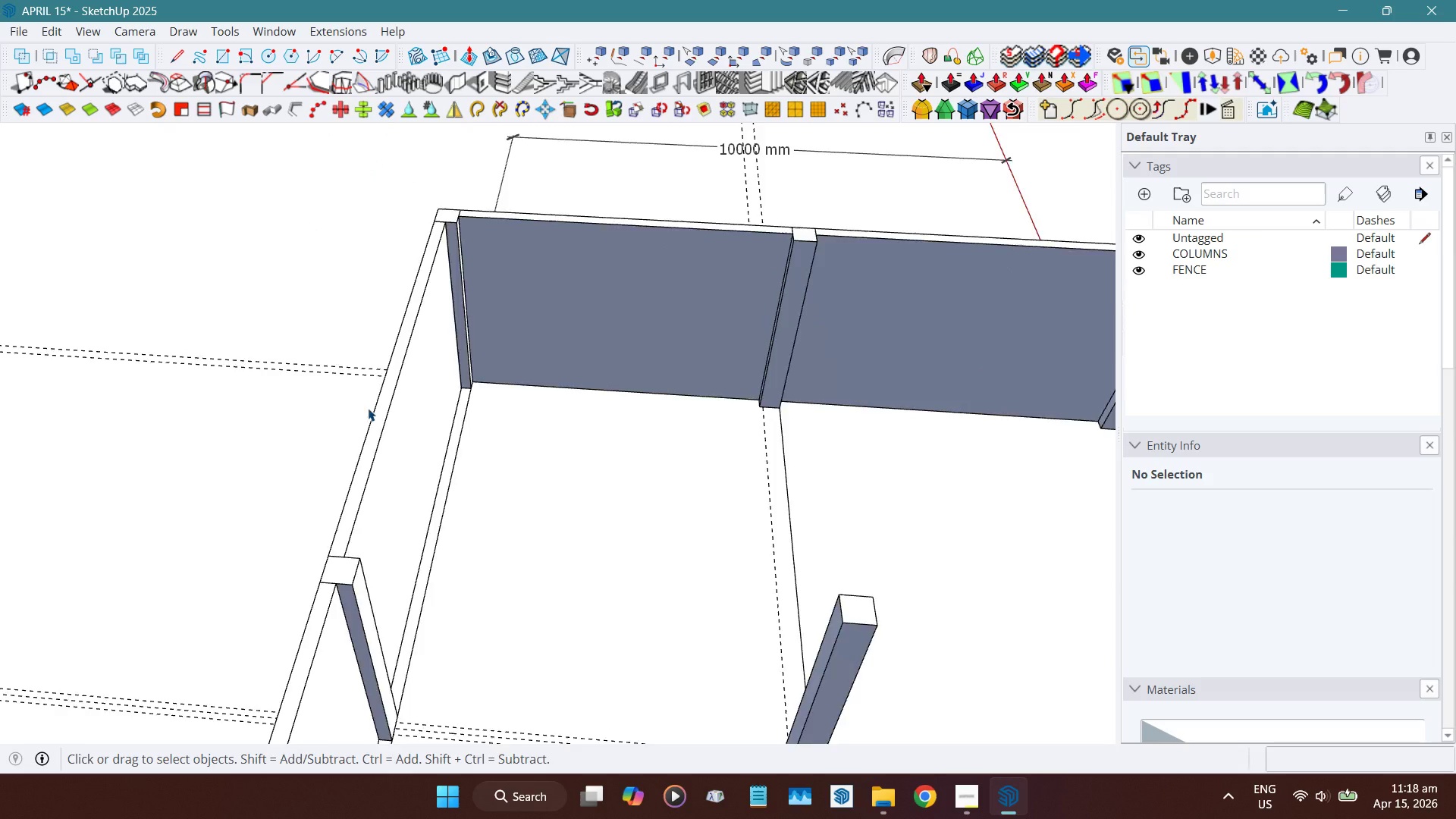 
scroll: coordinate [367, 405], scroll_direction: up, amount: 6.0
 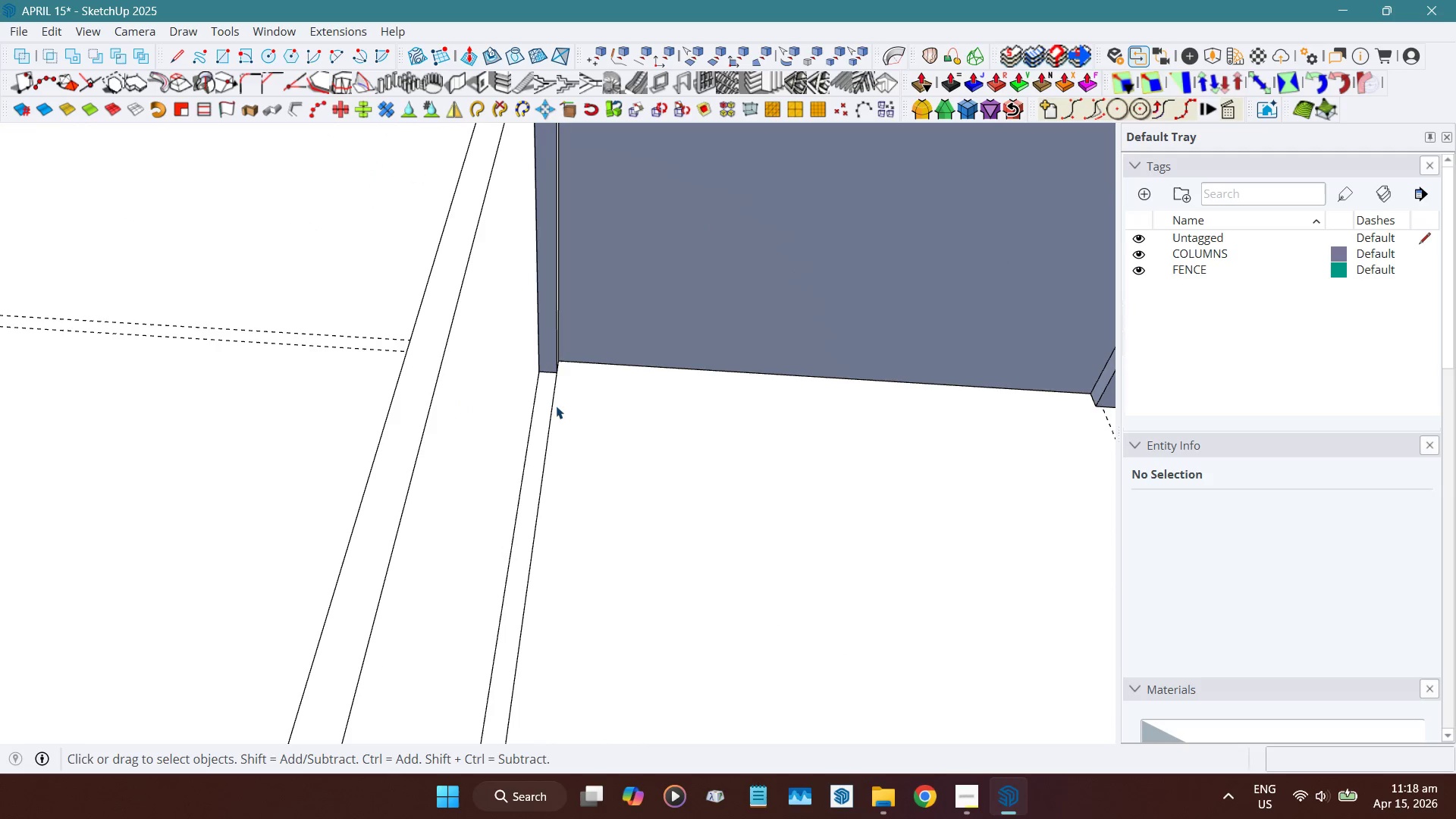 
left_click([553, 404])
 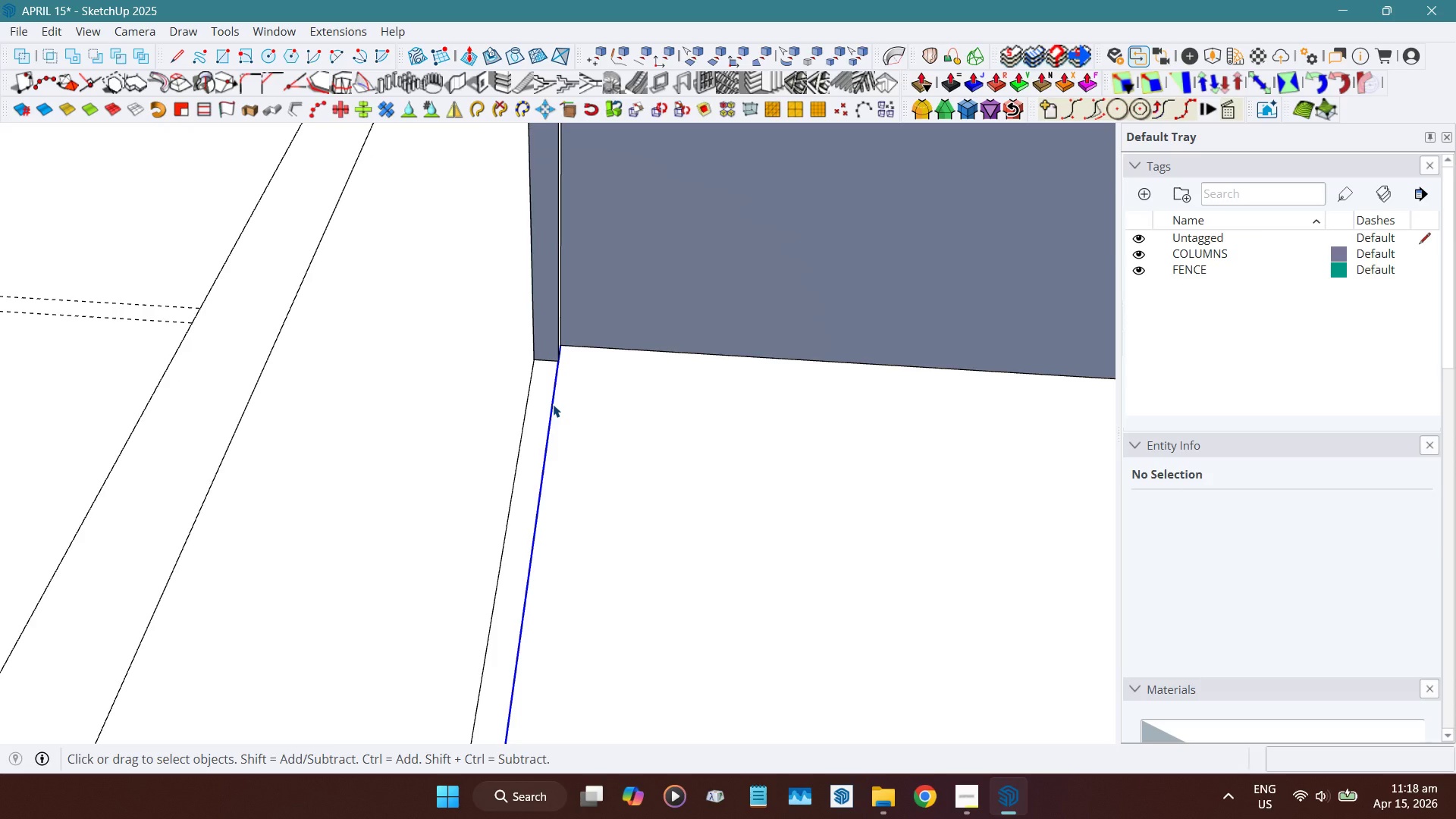 
scroll: coordinate [553, 404], scroll_direction: up, amount: 3.0
 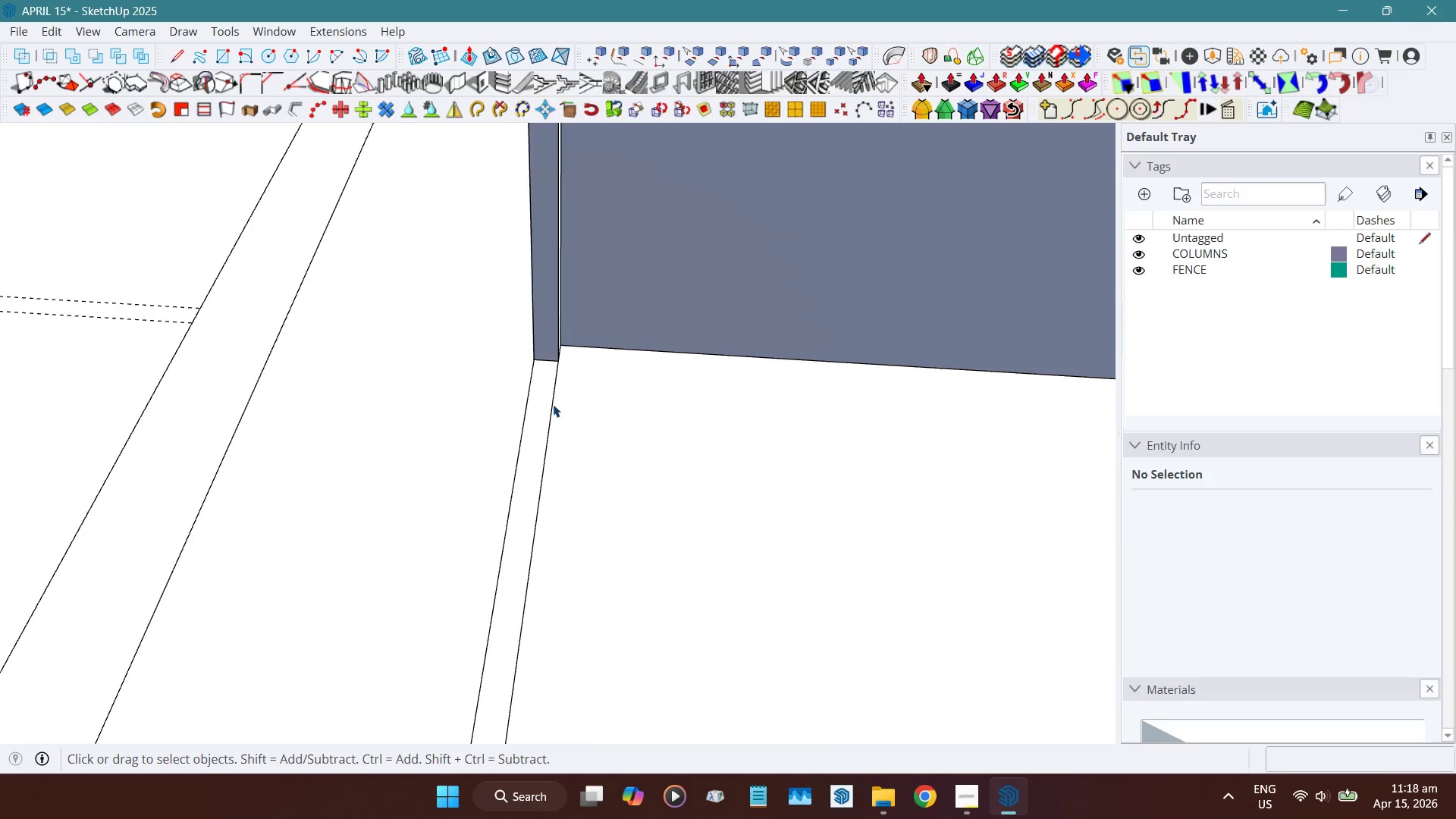 
key(Shift+ShiftLeft)
 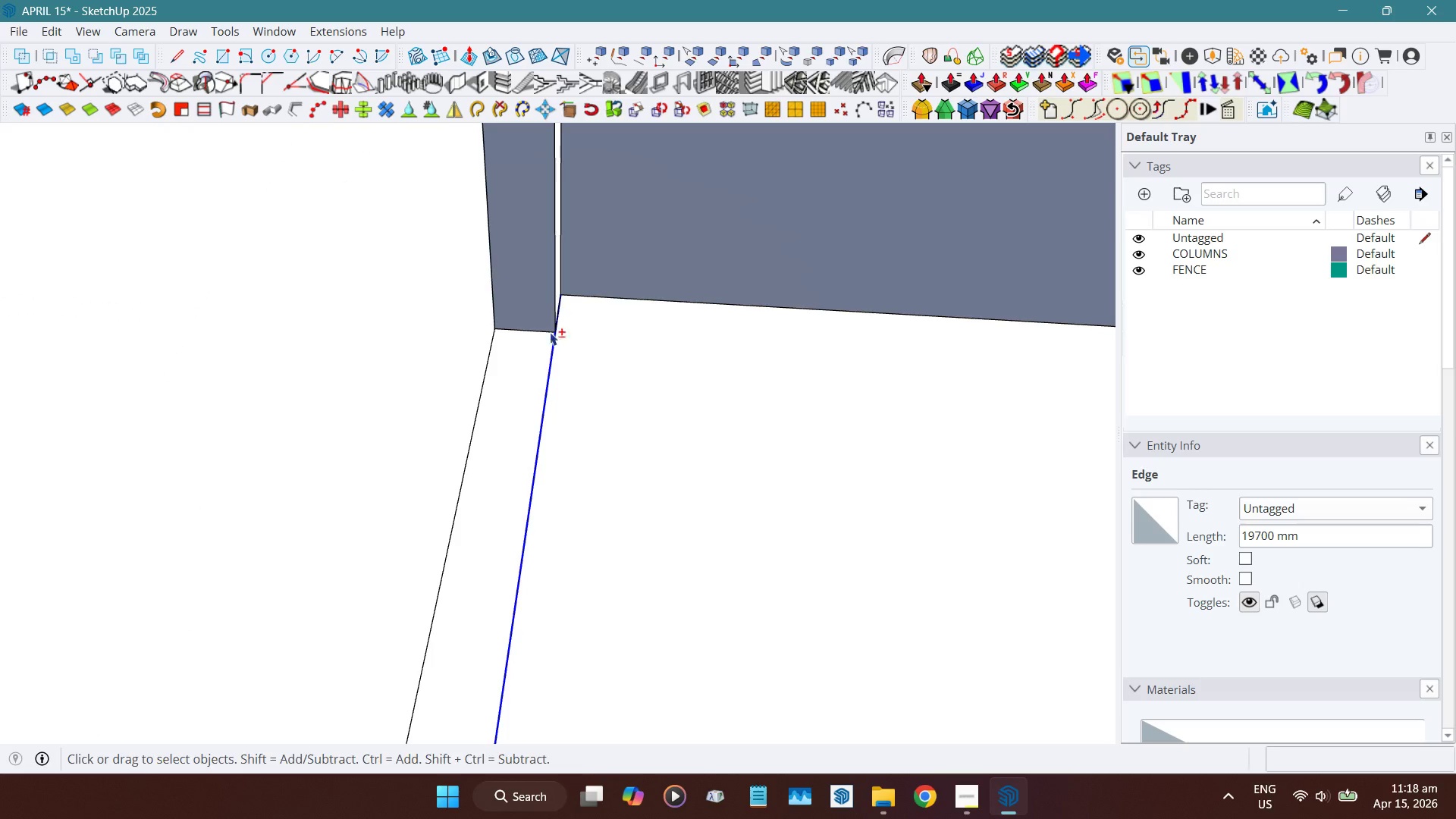 
key(Shift+W)
 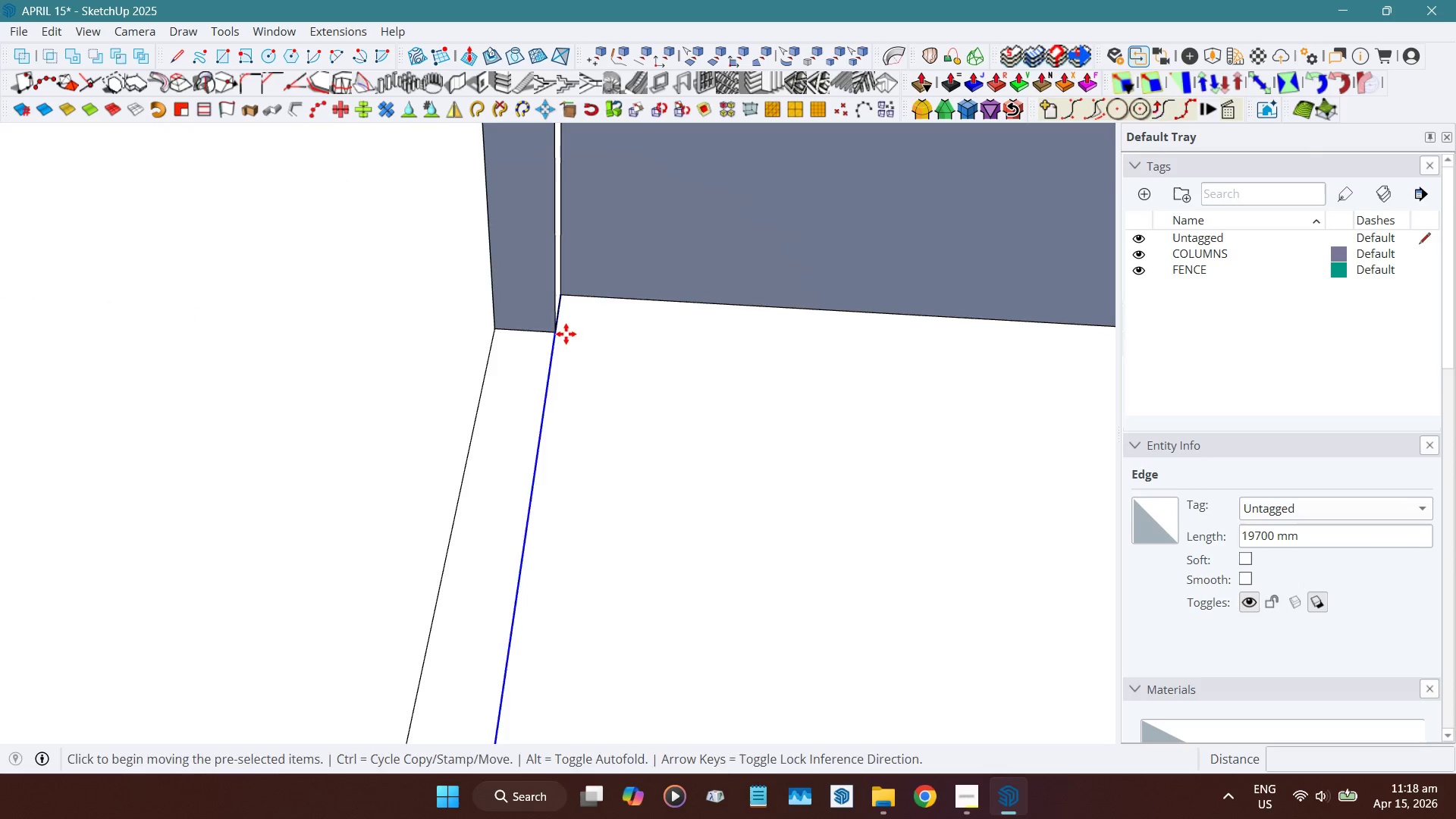 
scroll: coordinate [574, 336], scroll_direction: up, amount: 9.0
 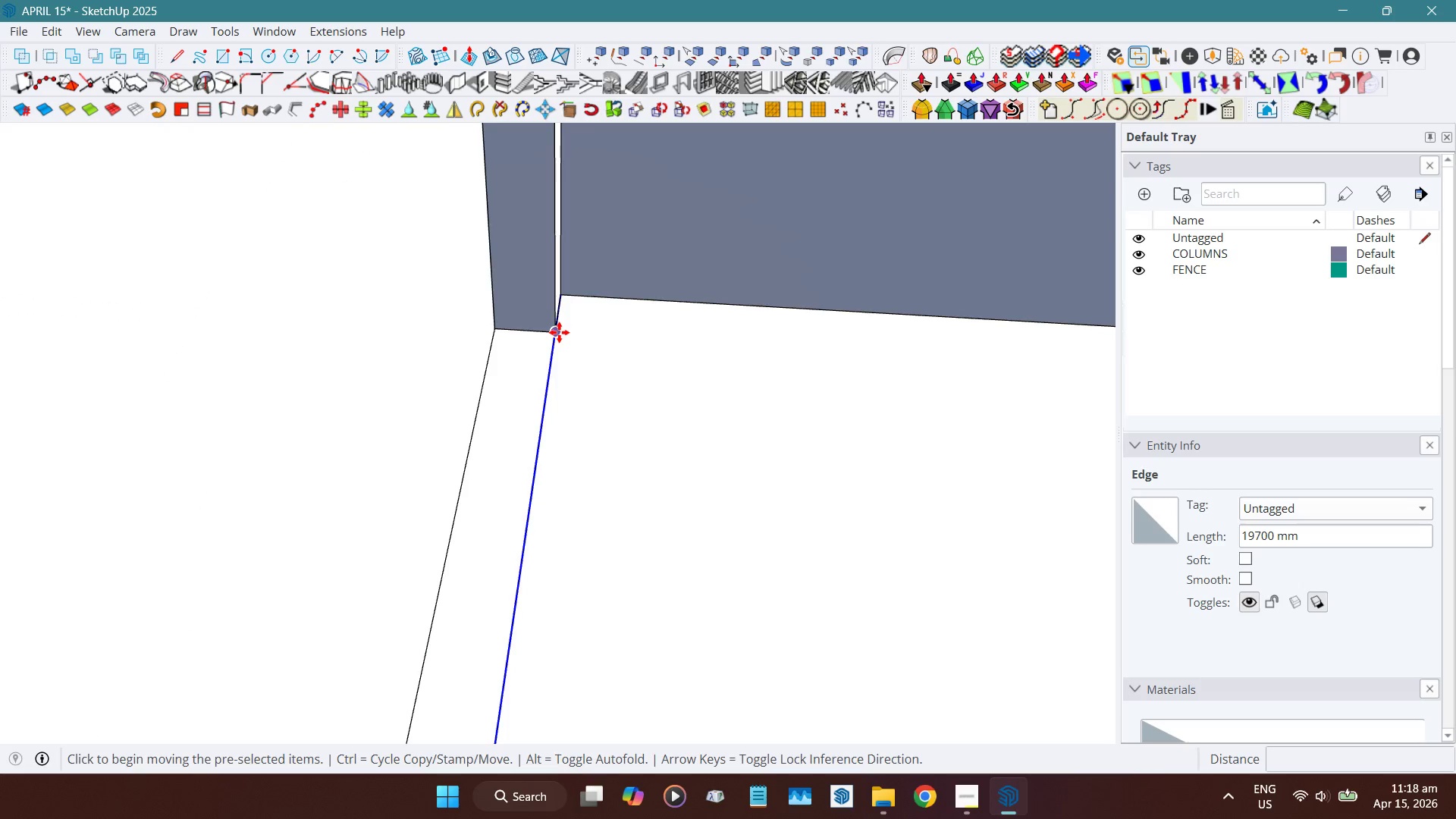 
hold_key(key=ShiftLeft, duration=0.88)
left_click([431, 326])
 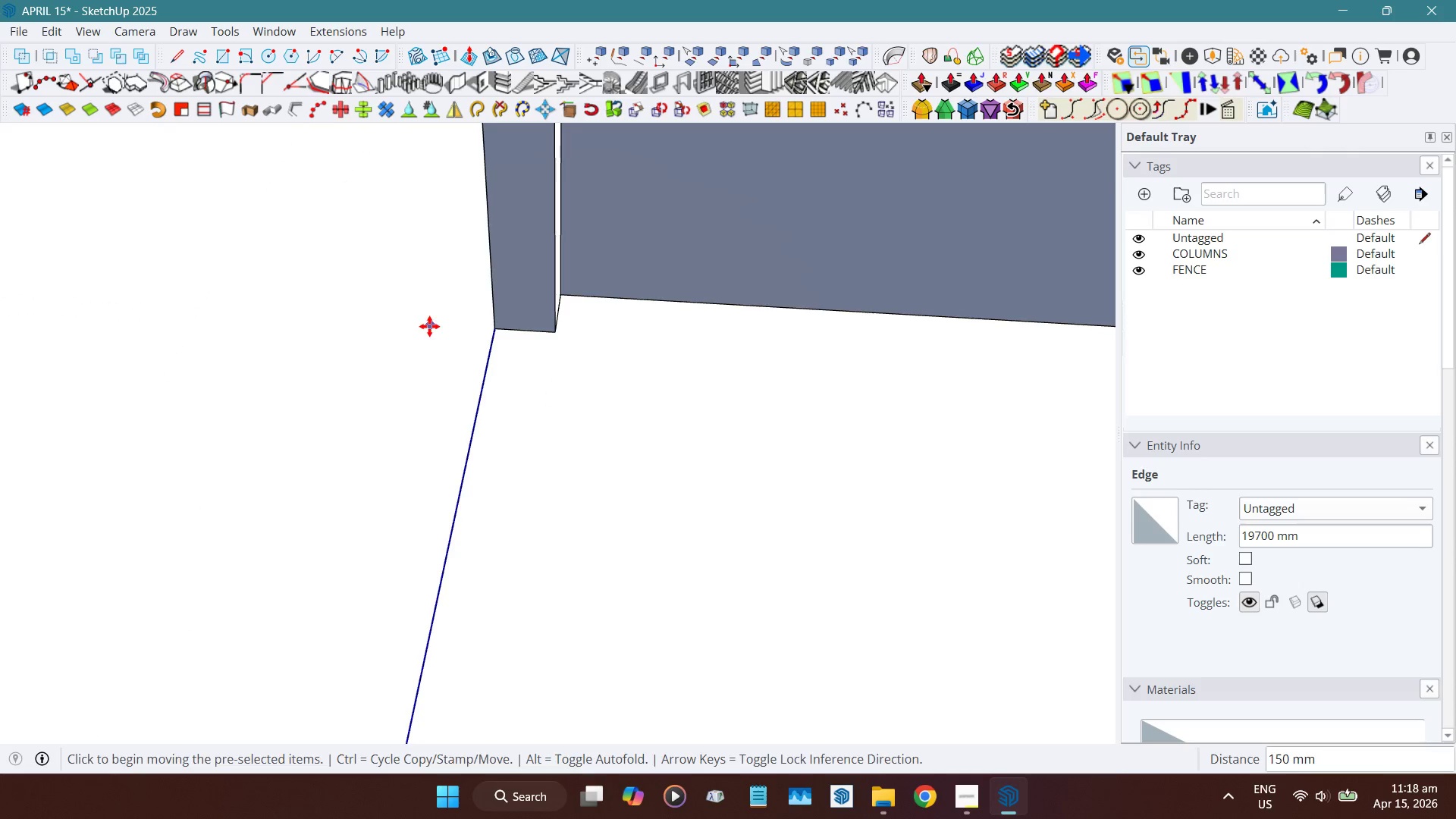 
key(Space)
 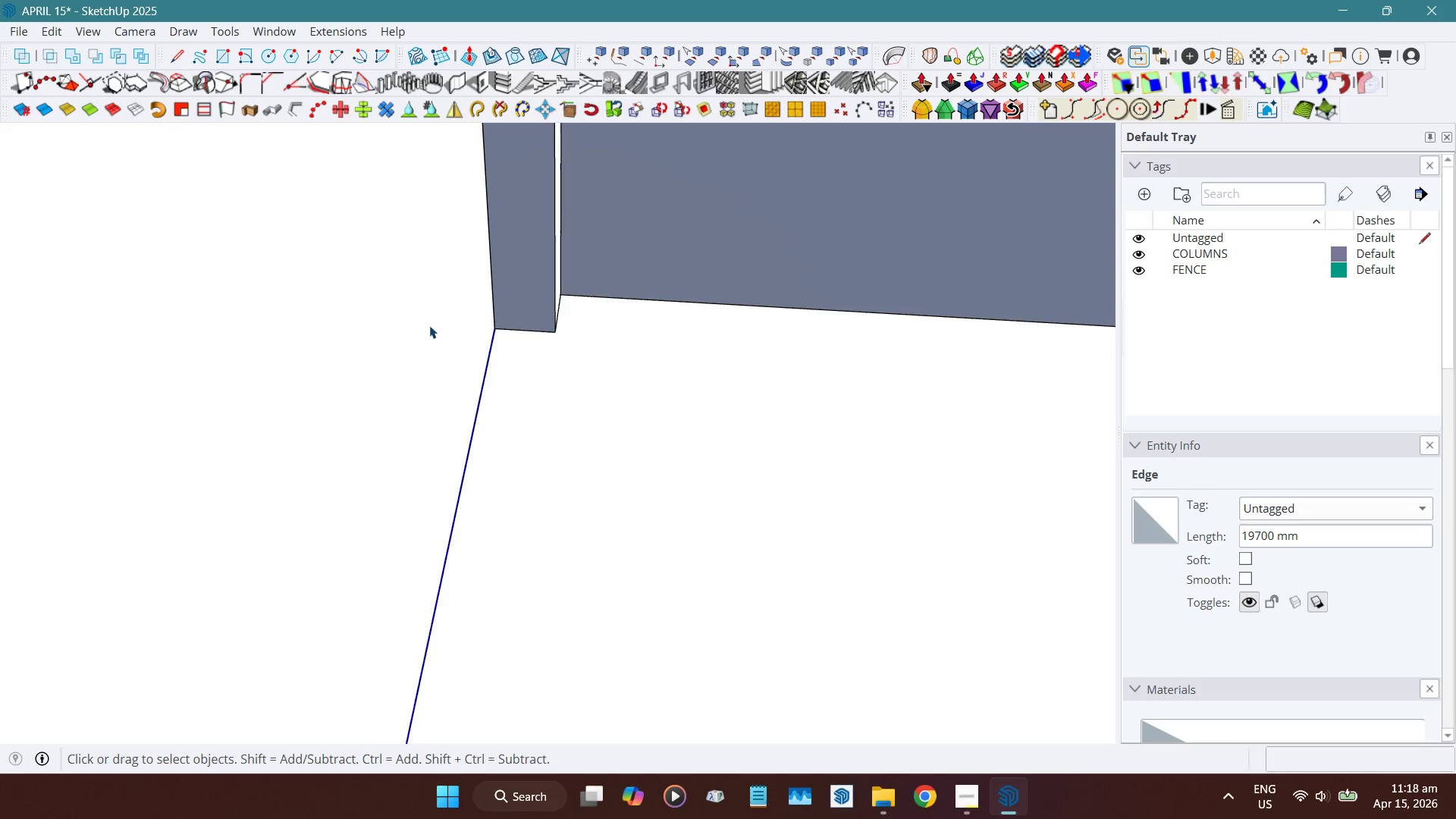 
scroll: coordinate [601, 426], scroll_direction: down, amount: 27.0
 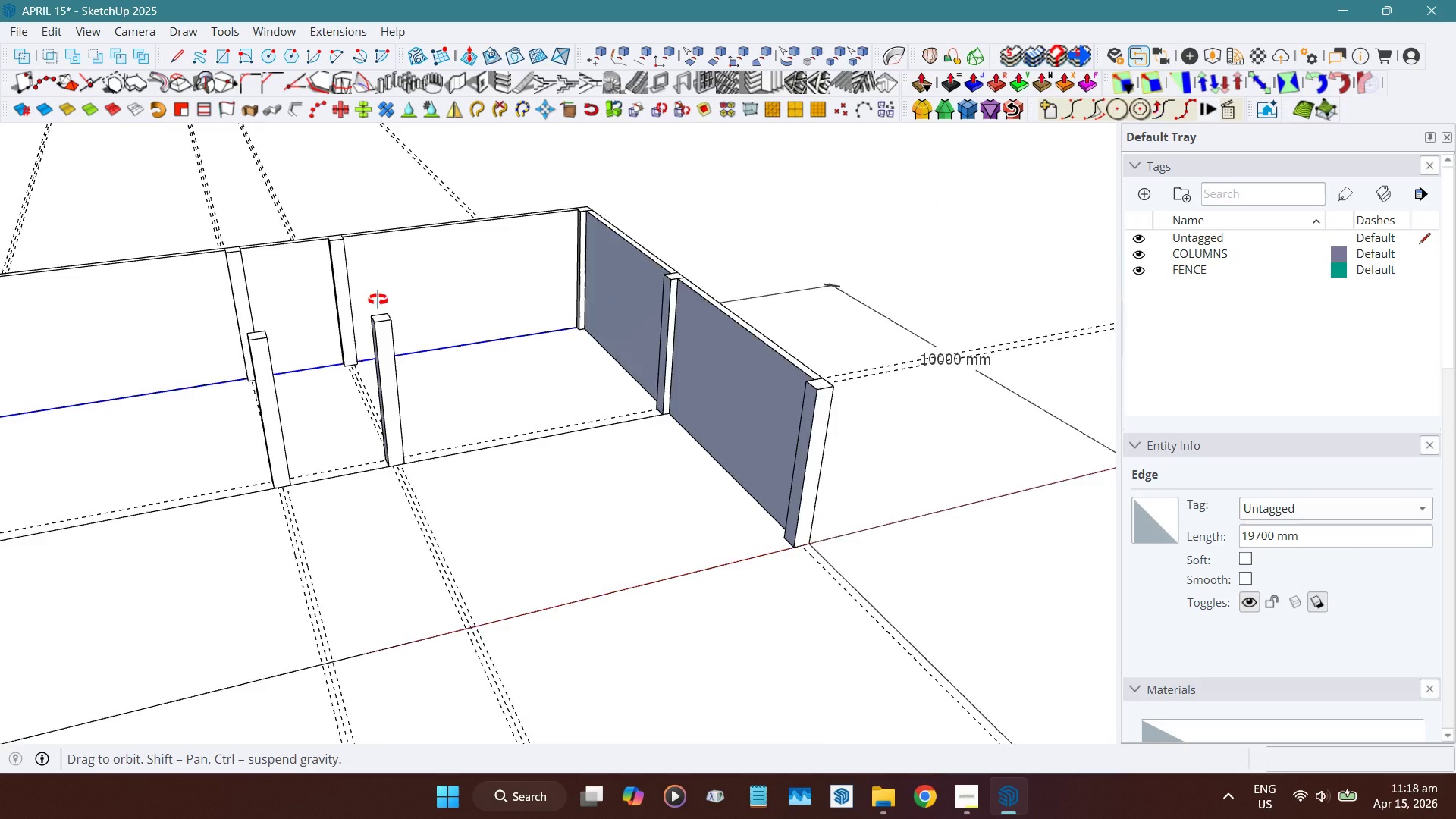 
hold_key(key=ShiftLeft, duration=0.44)
 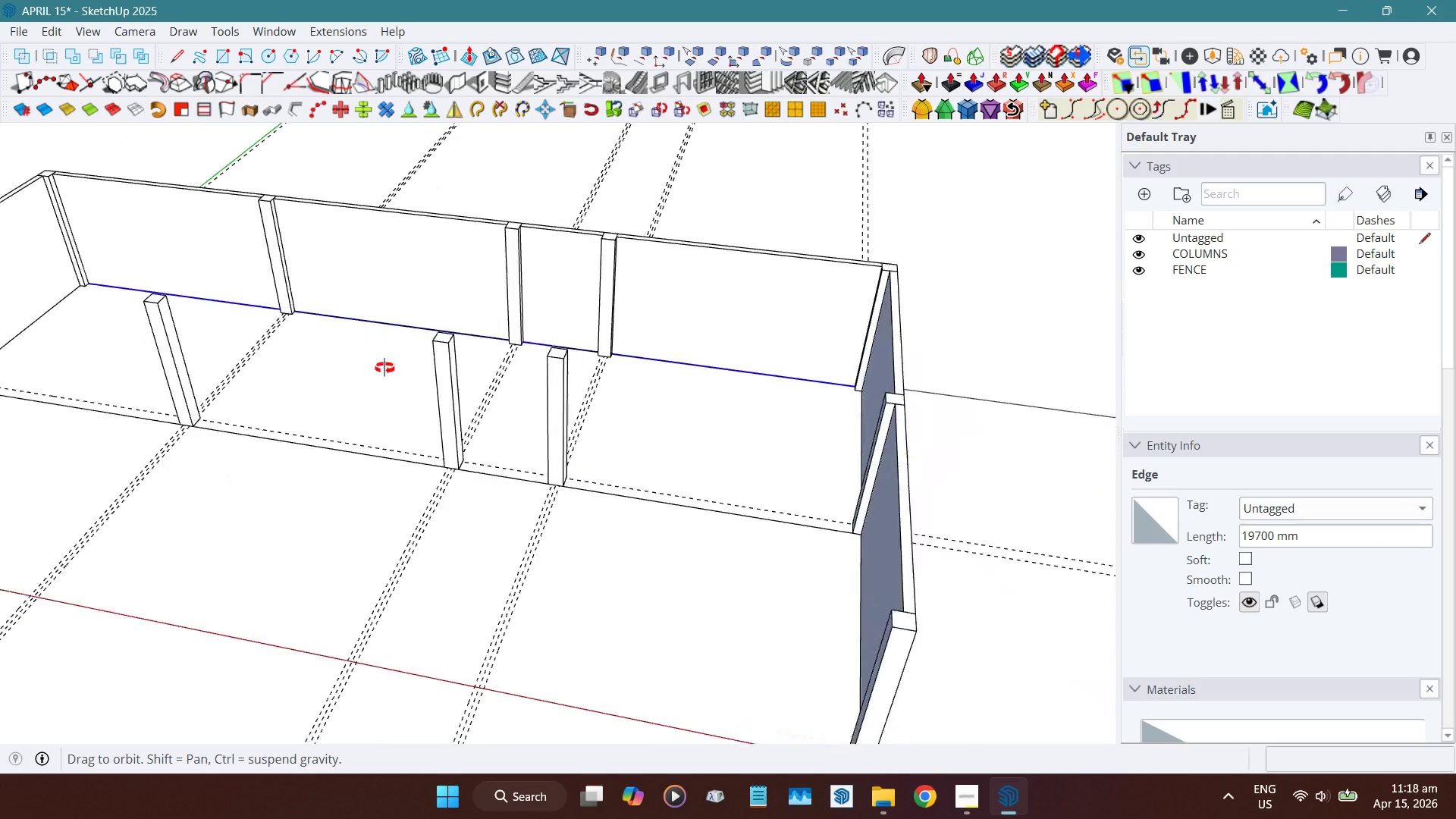 
hold_key(key=ShiftLeft, duration=0.31)
 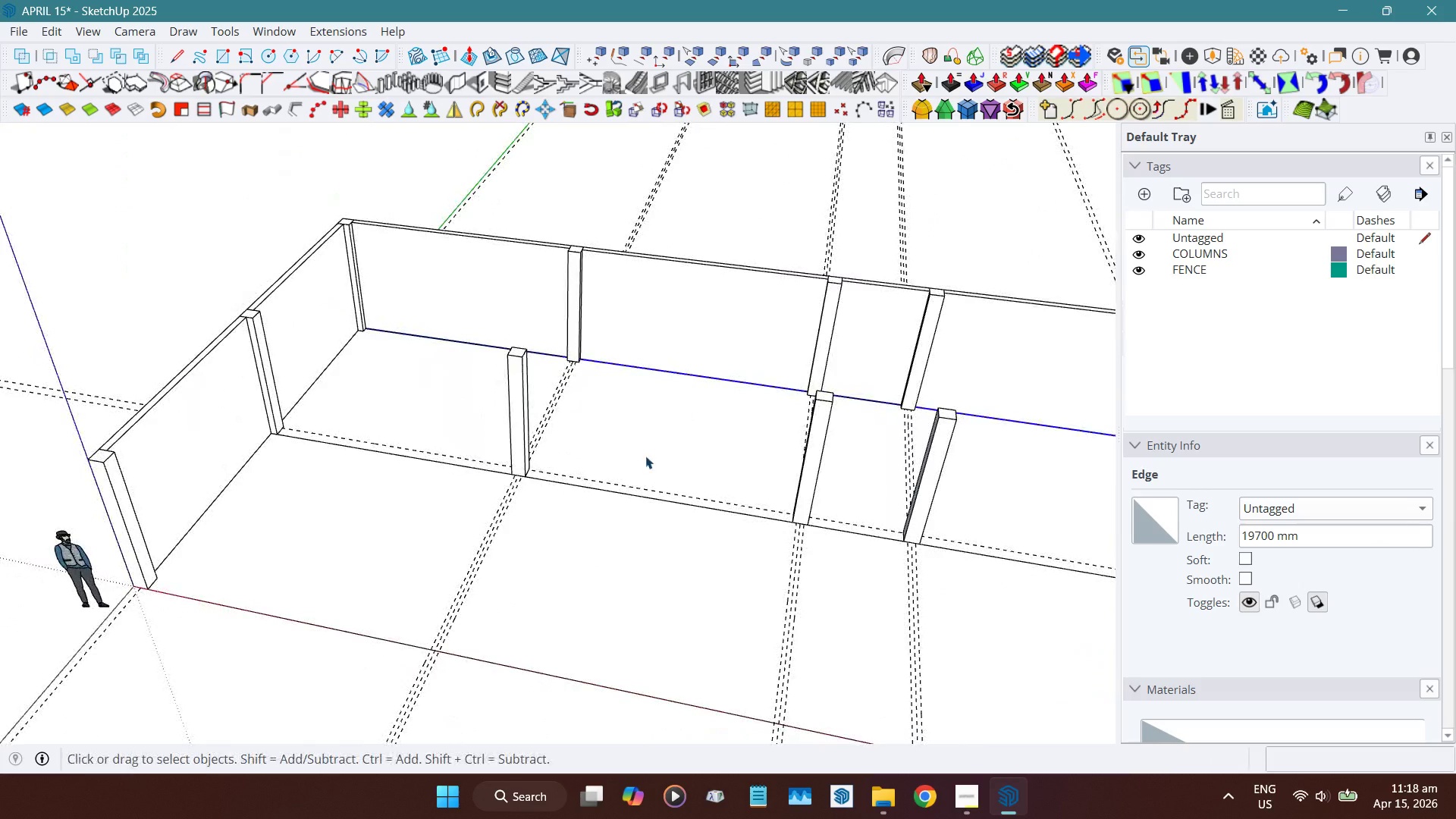 
left_click([643, 452])
 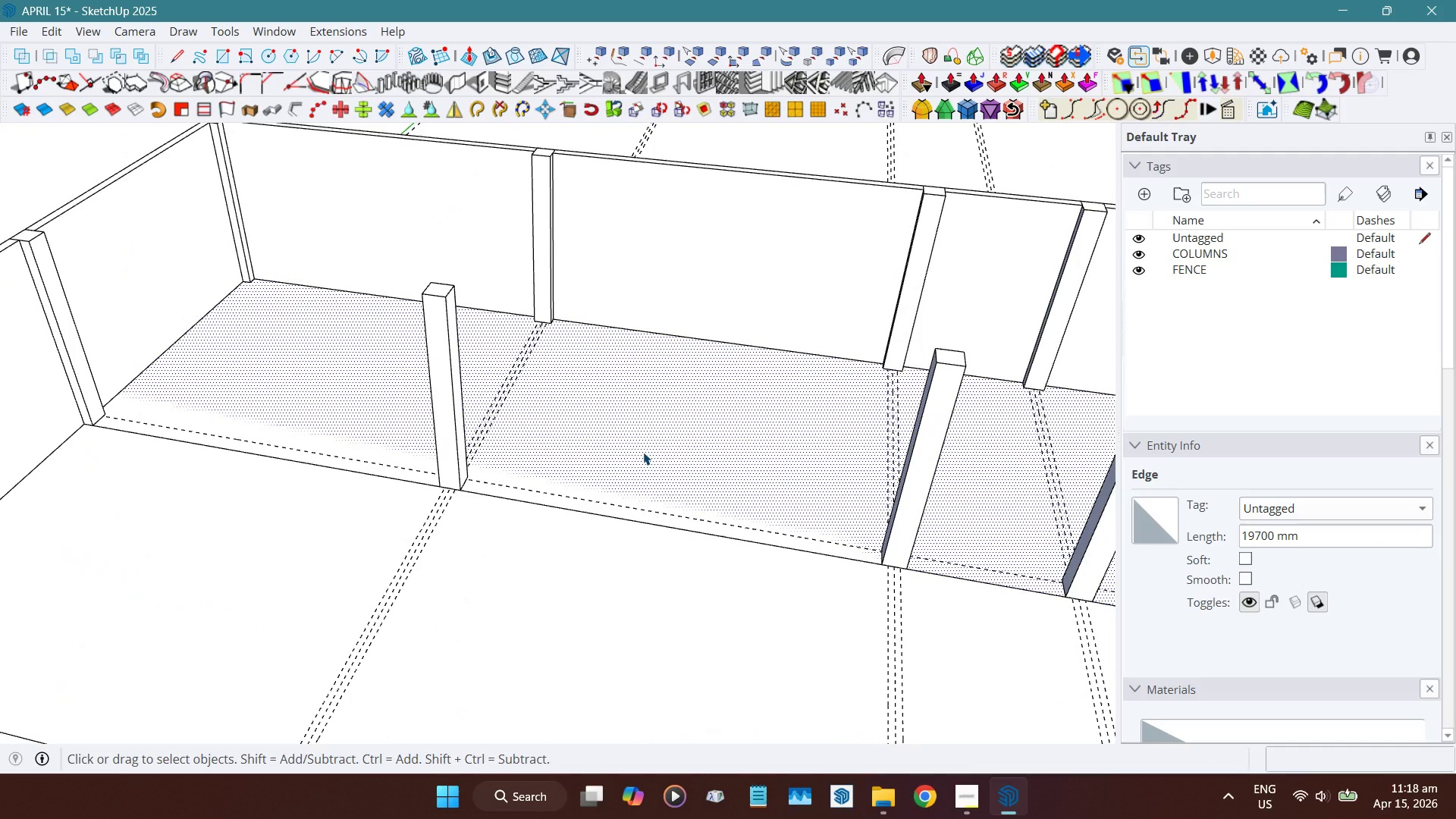 
scroll: coordinate [643, 451], scroll_direction: up, amount: 3.0
 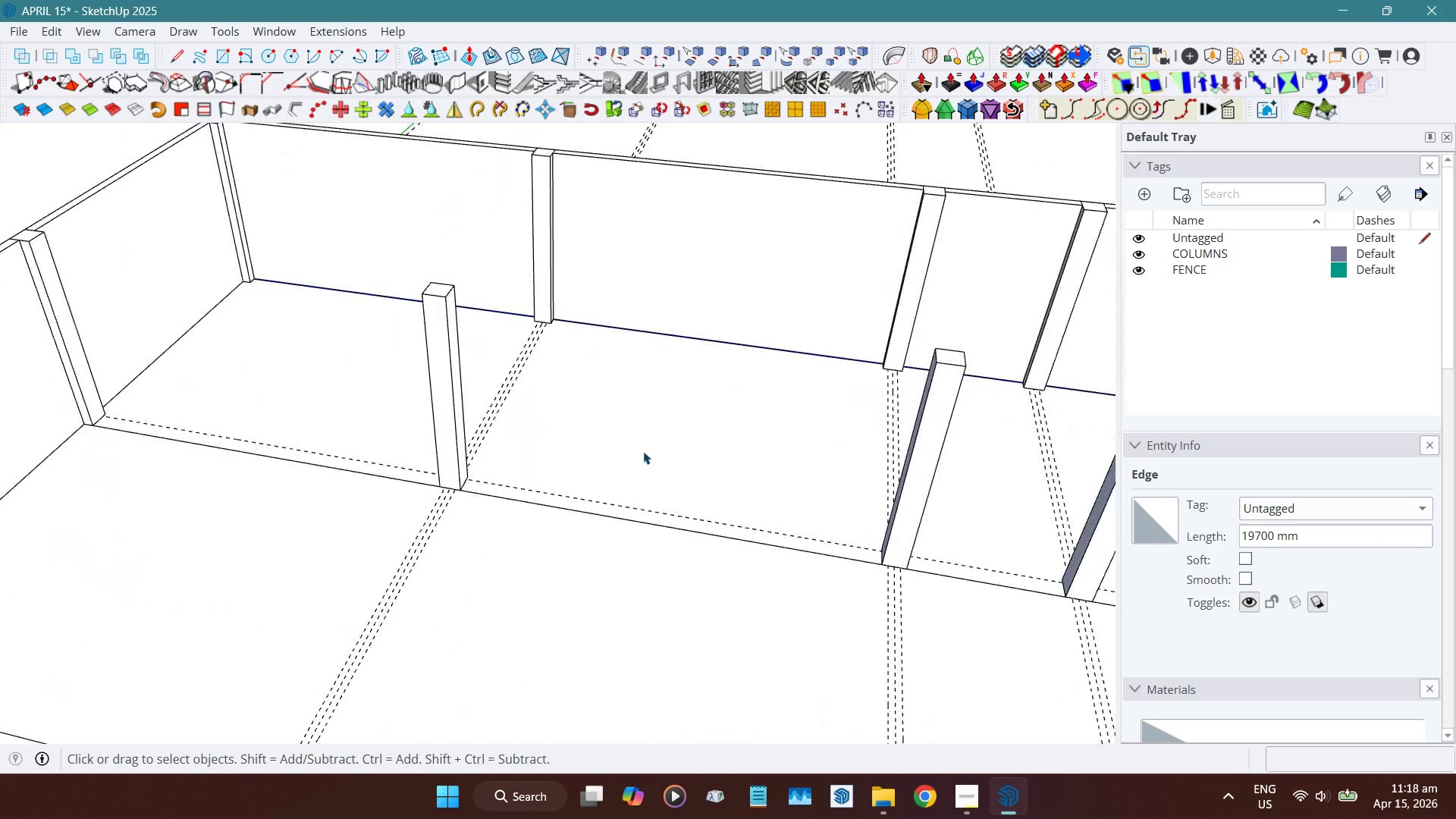 
key(Shift+D)
 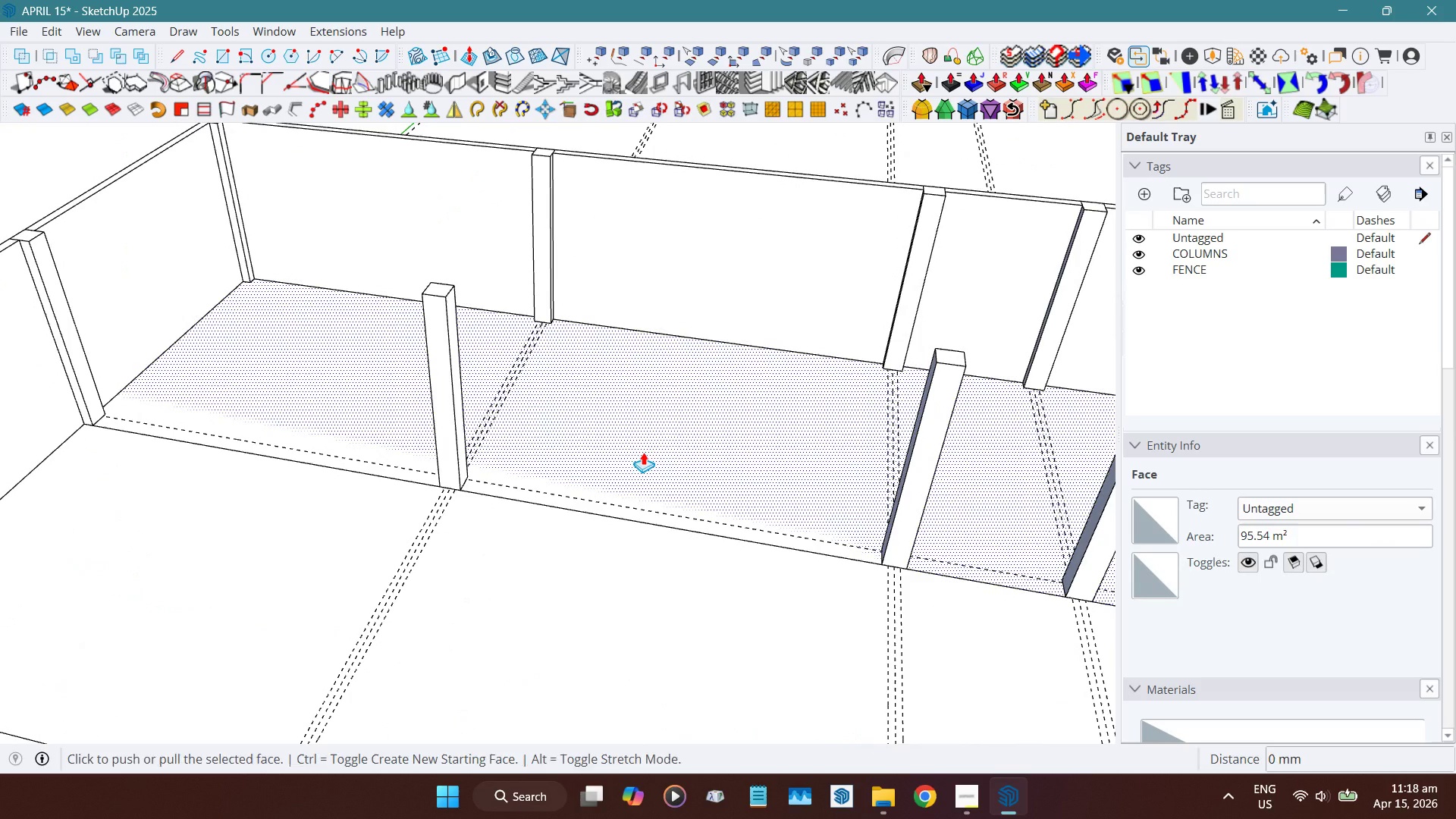 
left_click_drag(start_coordinate=[643, 452], to_coordinate=[643, 444])
 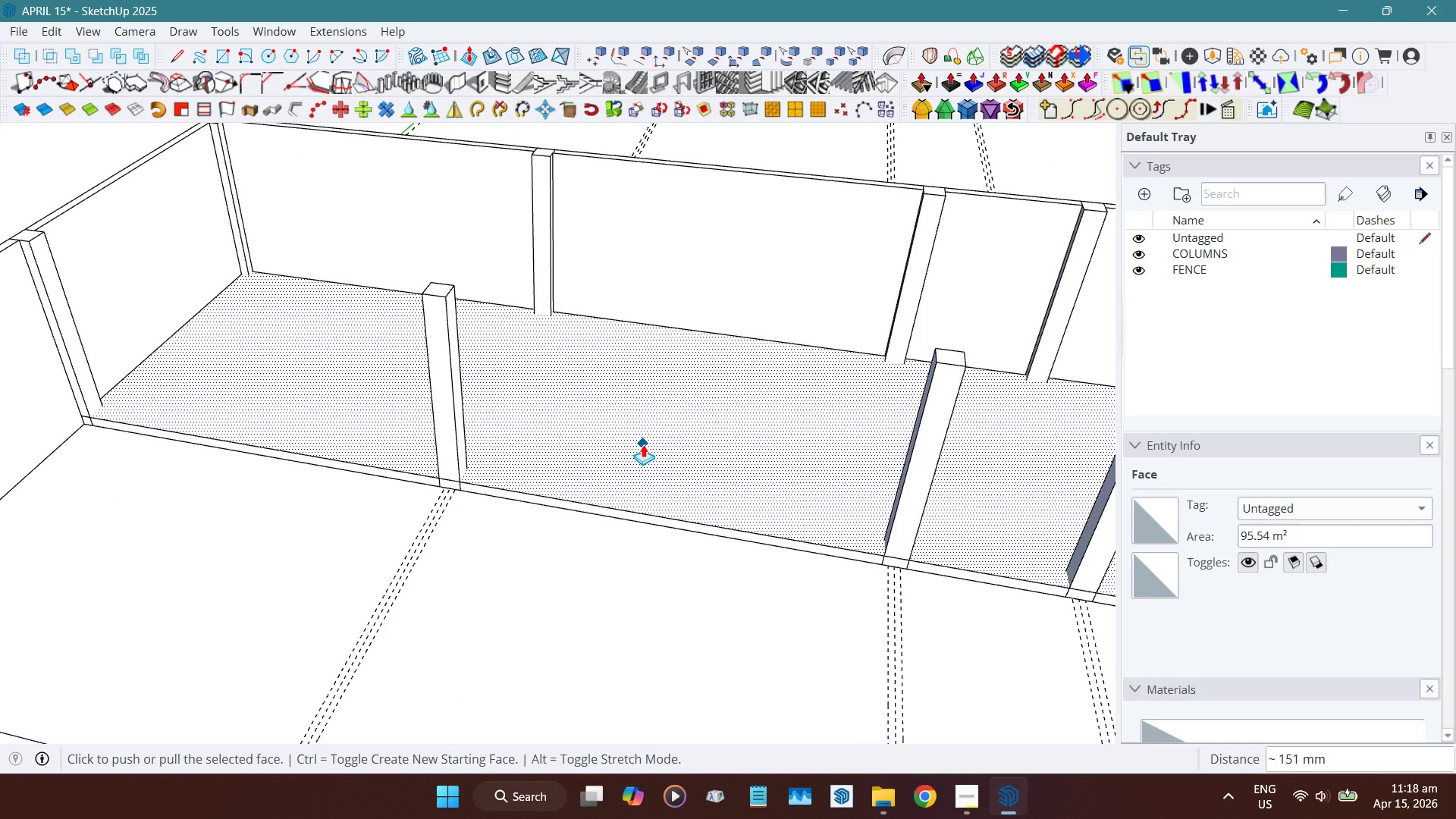 
key(Numpad6)
 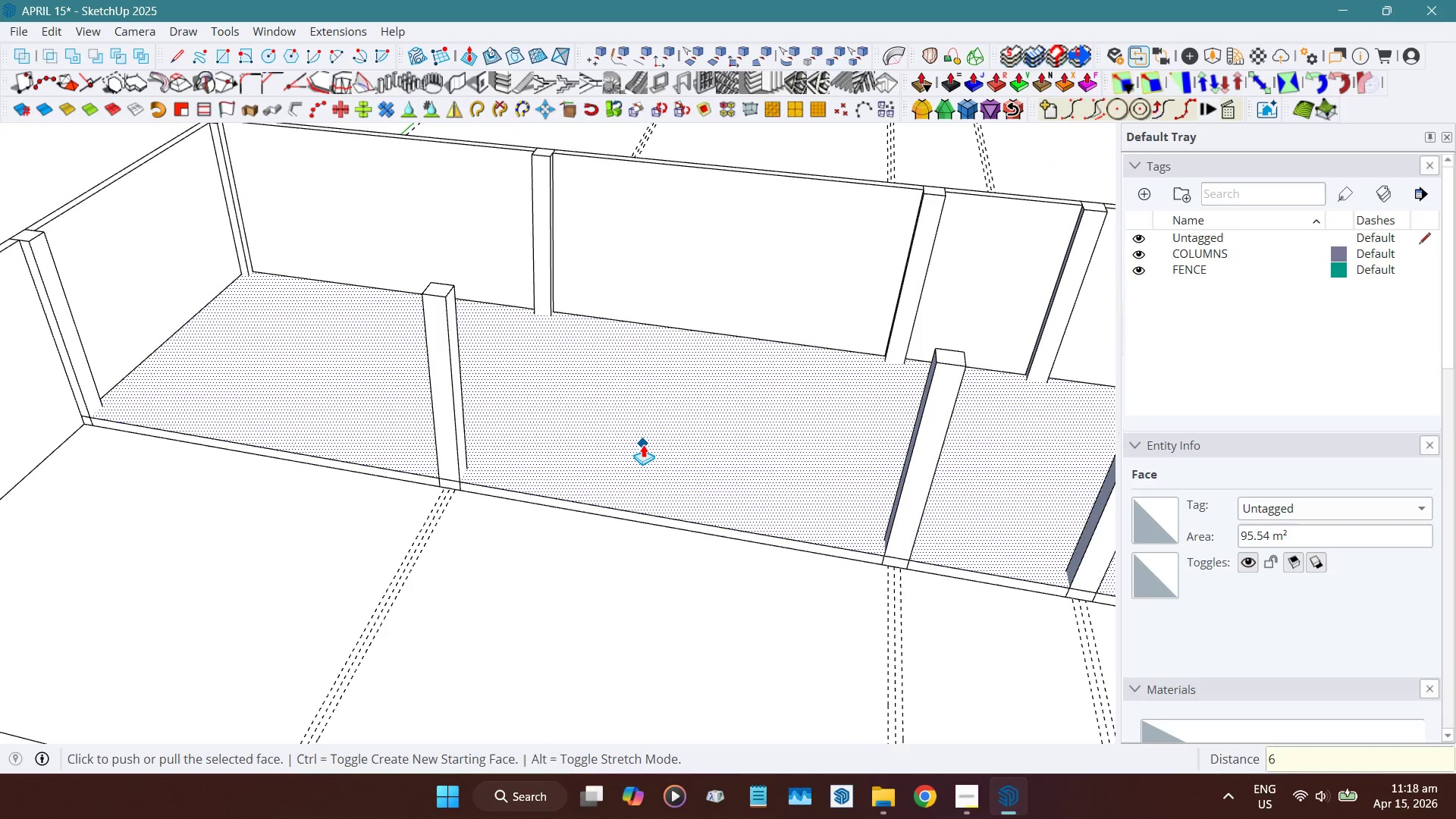 
key(Numpad0)
 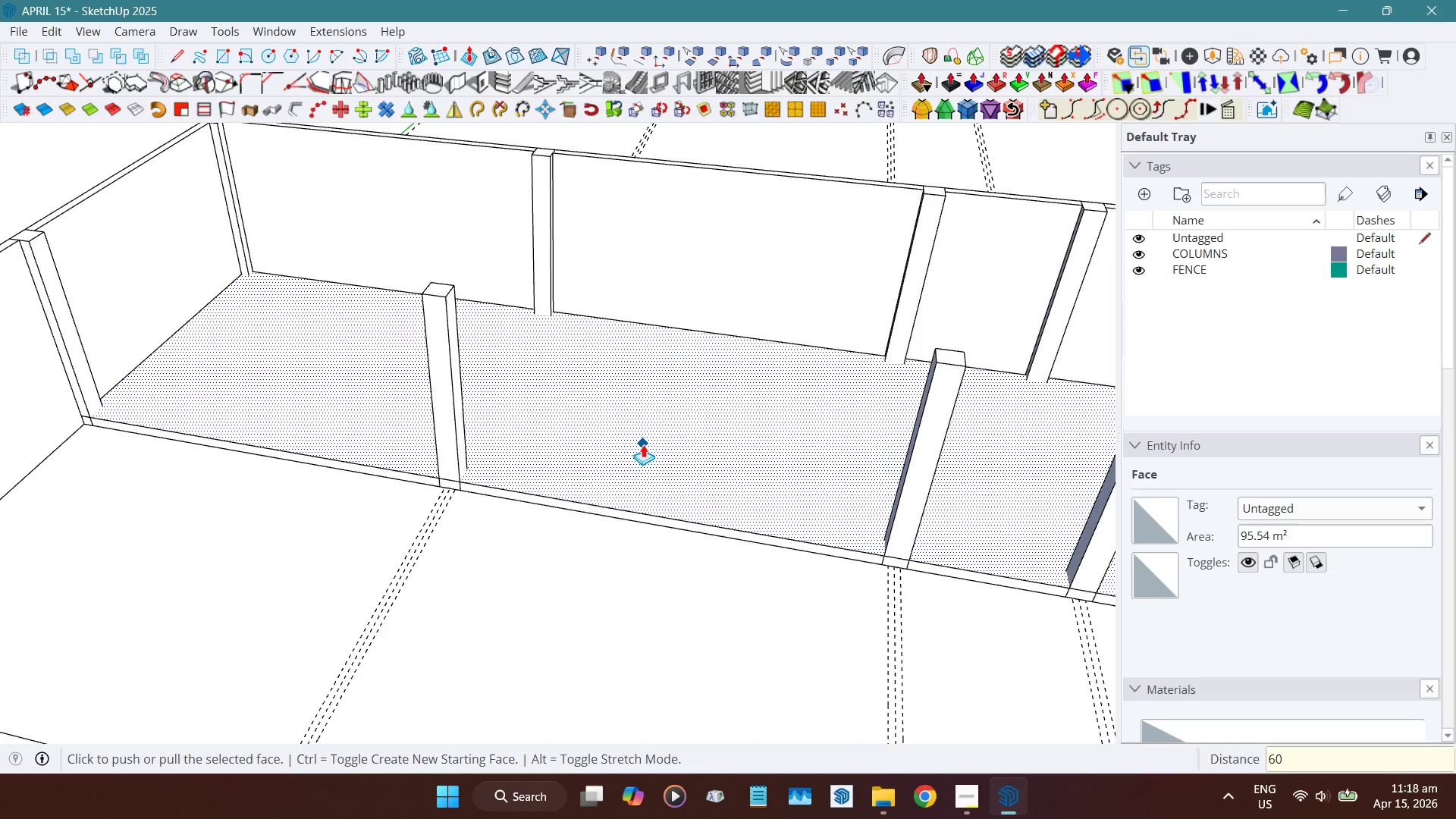 
key(Numpad0)
 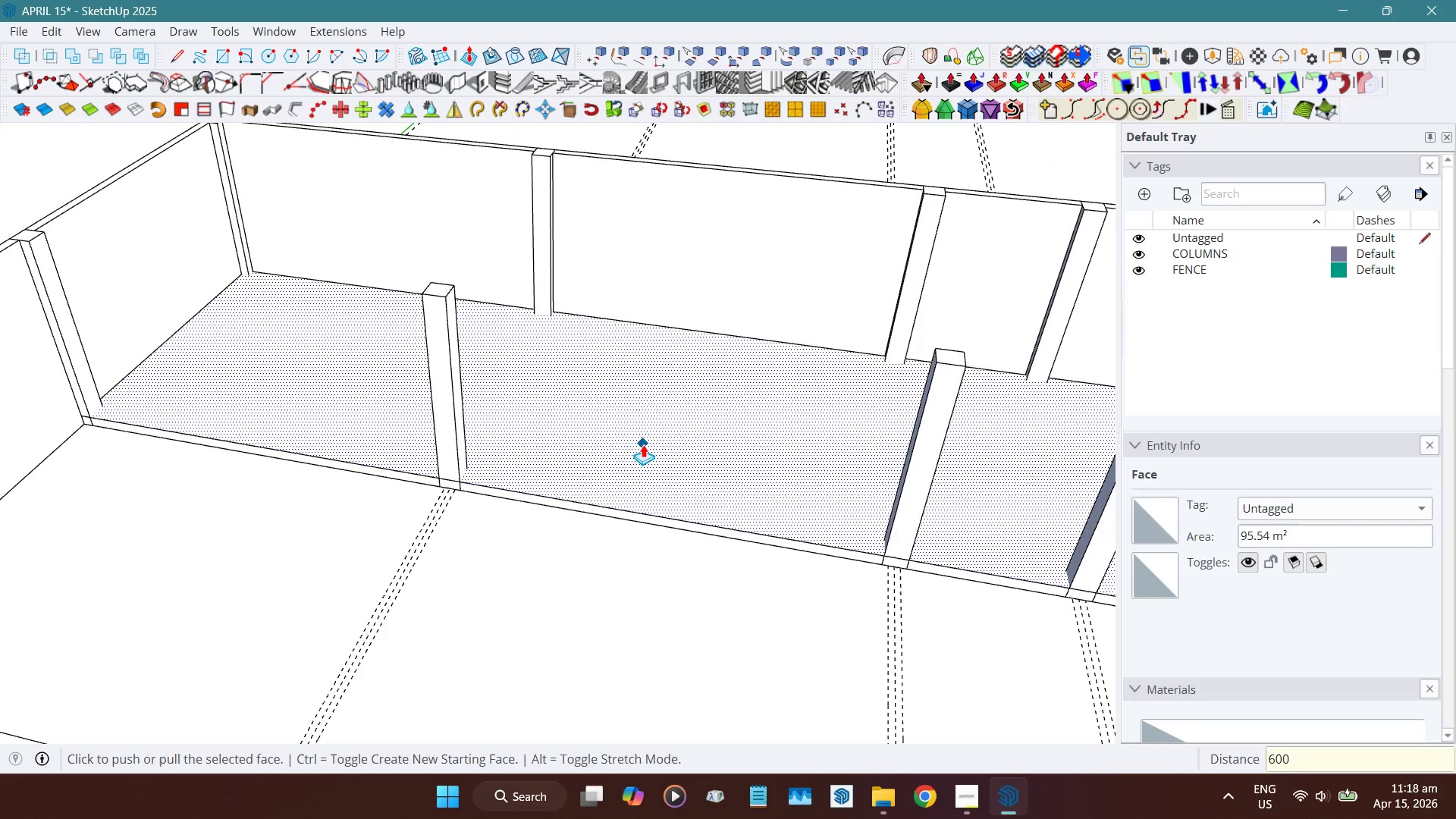 
key(NumpadEnter)
 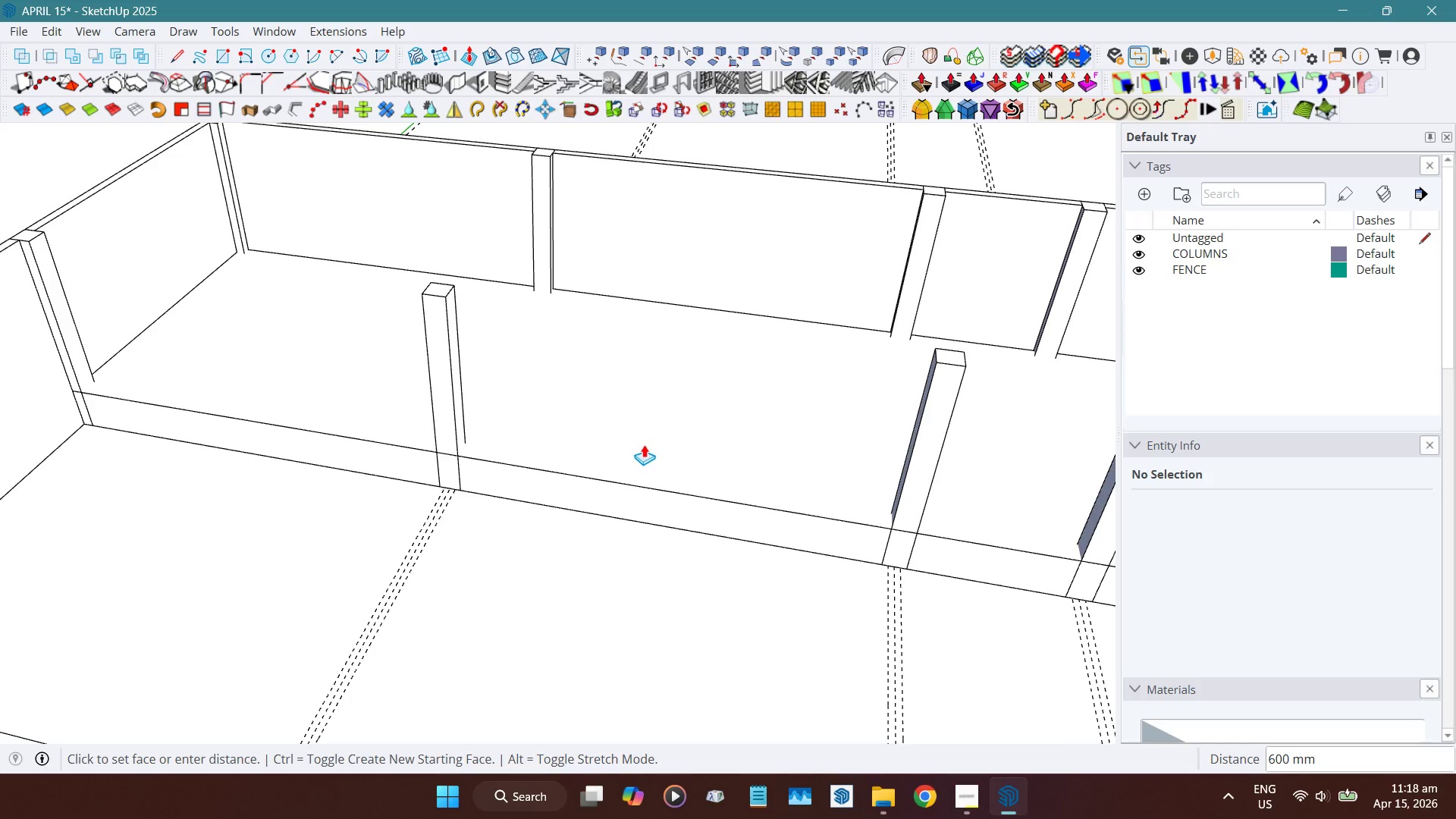 
wait(7.72)
 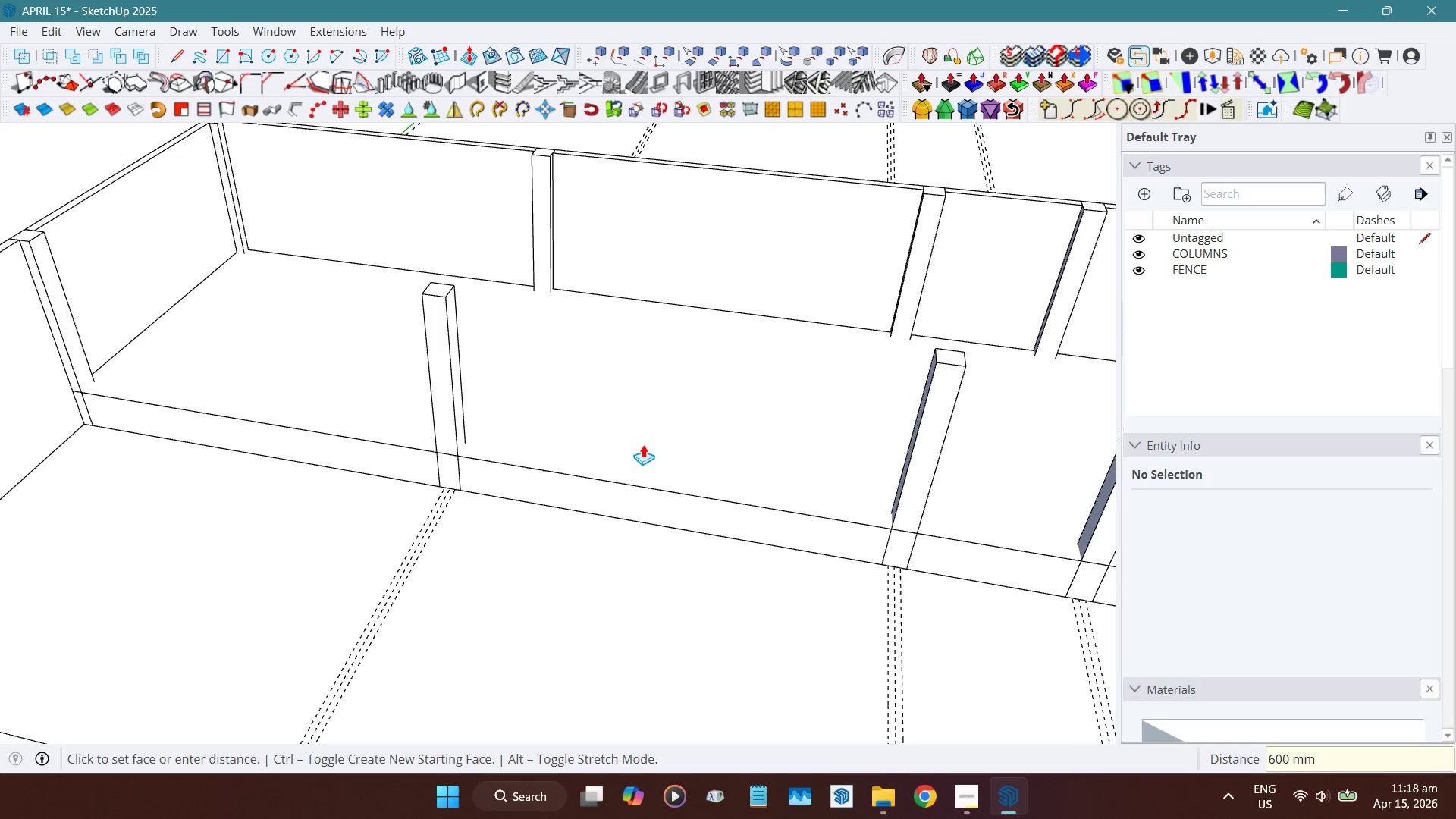 
key(Space)
 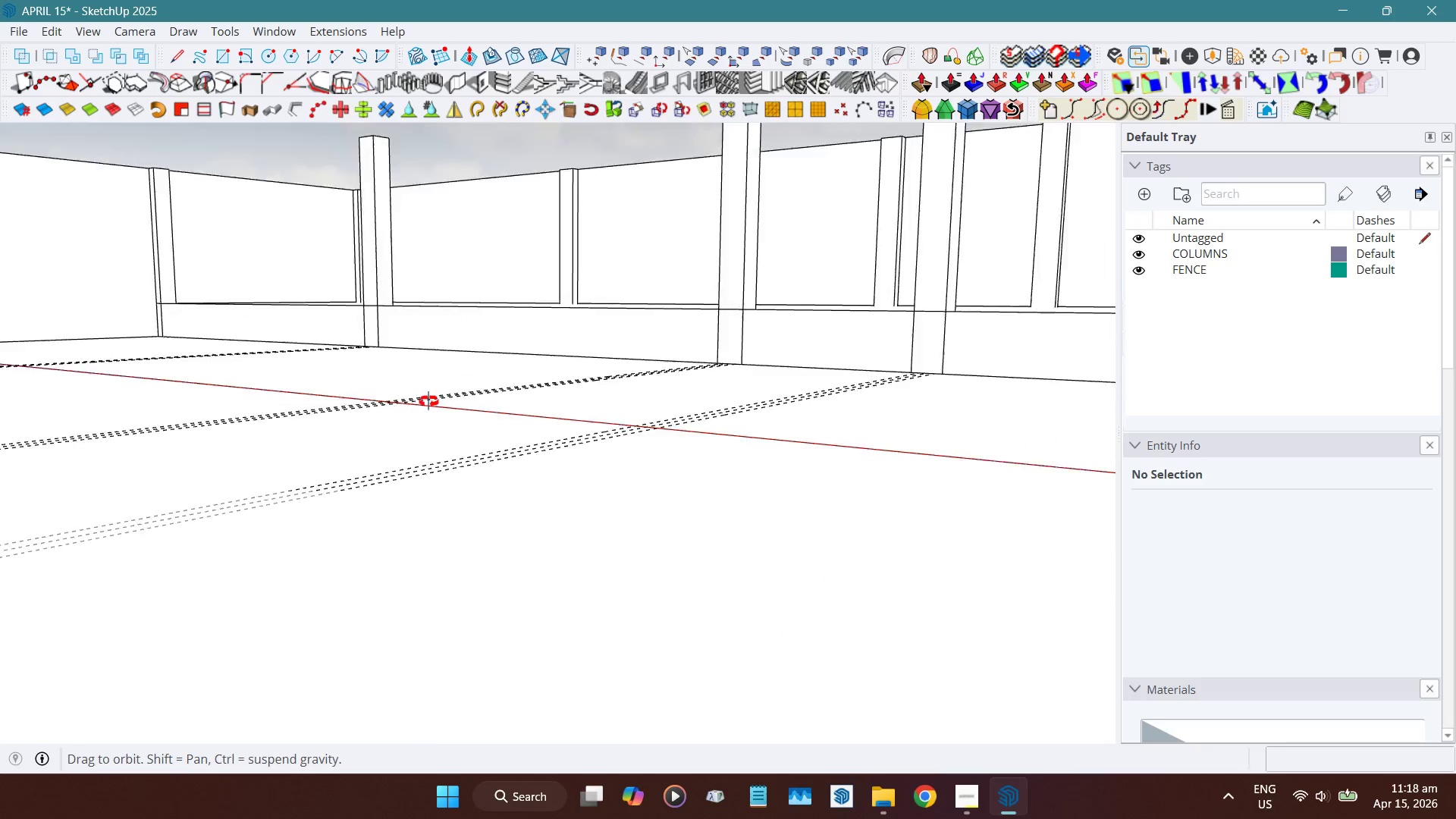 
scroll: coordinate [638, 478], scroll_direction: down, amount: 5.0
 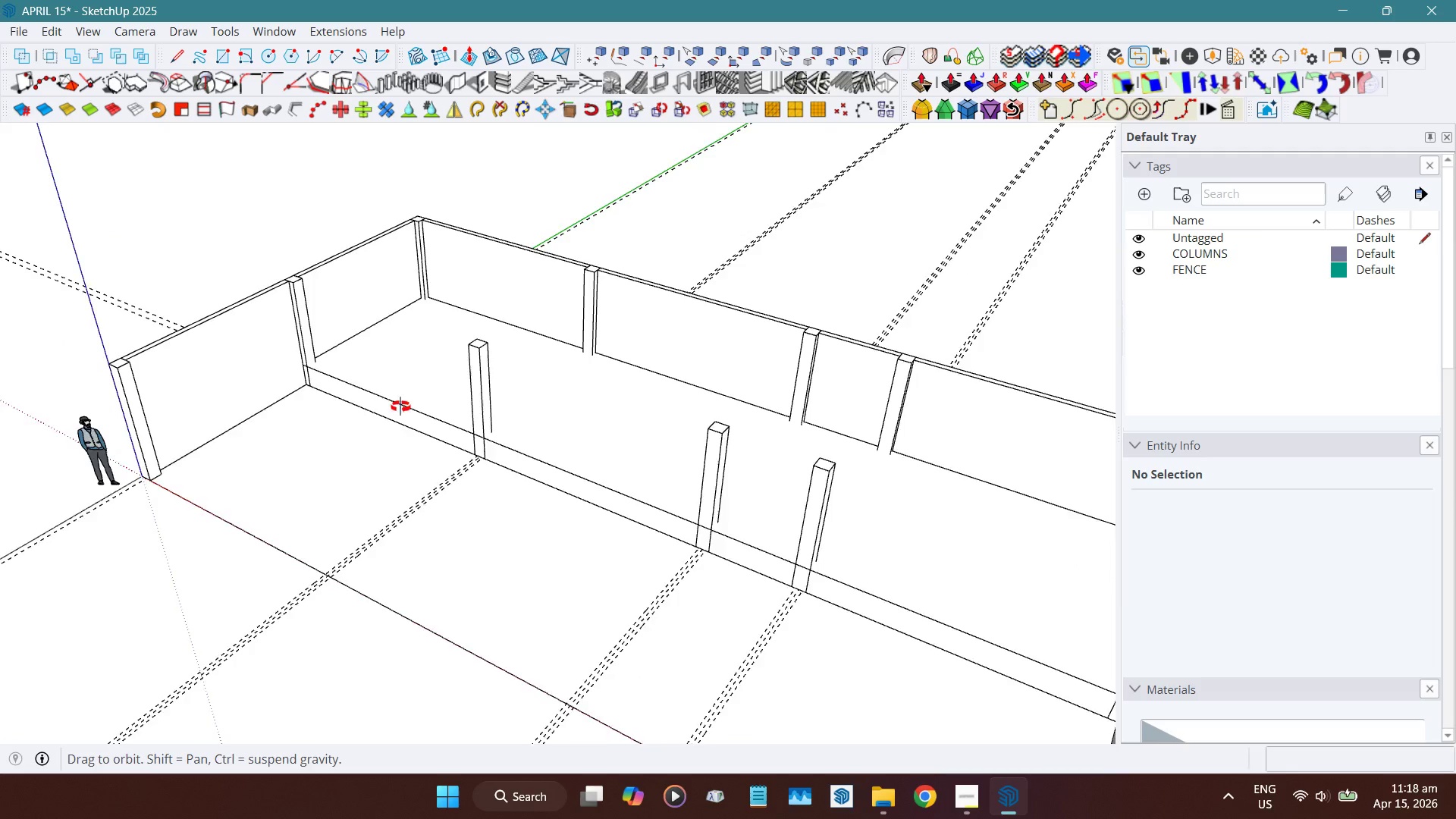 
scroll: coordinate [606, 447], scroll_direction: up, amount: 4.0
 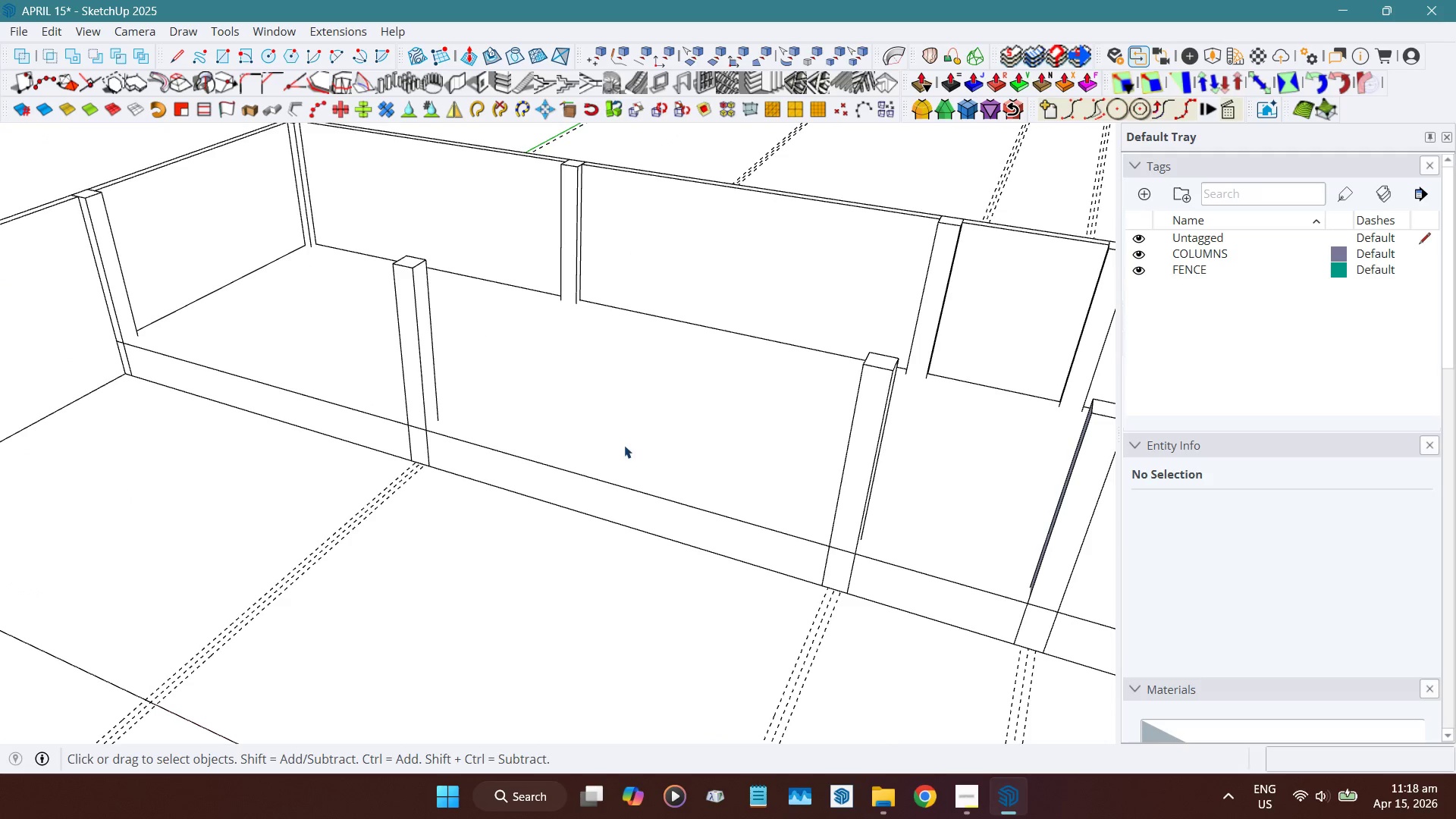 
scroll: coordinate [631, 444], scroll_direction: down, amount: 4.0
 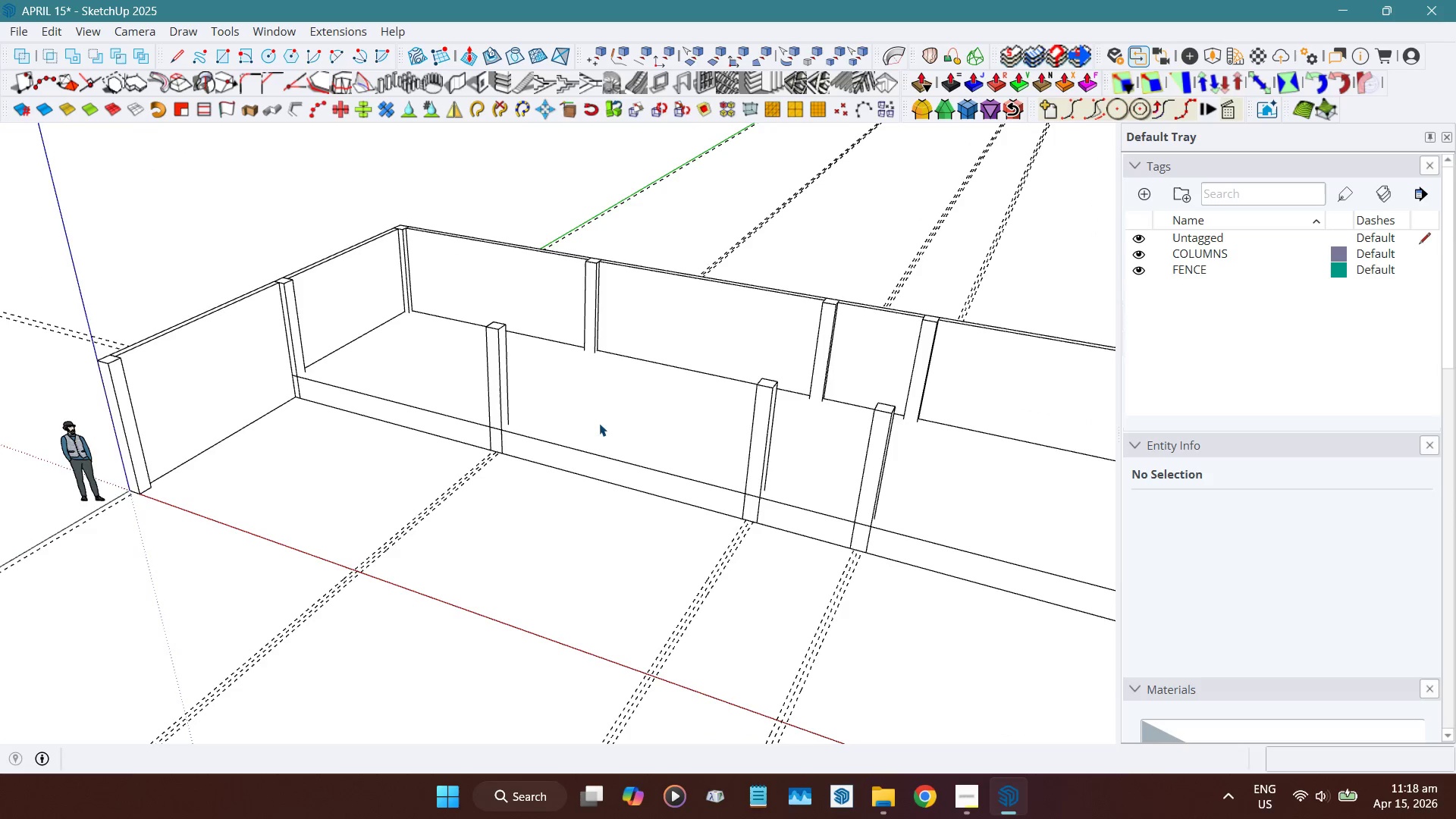 
double_click([599, 424])
 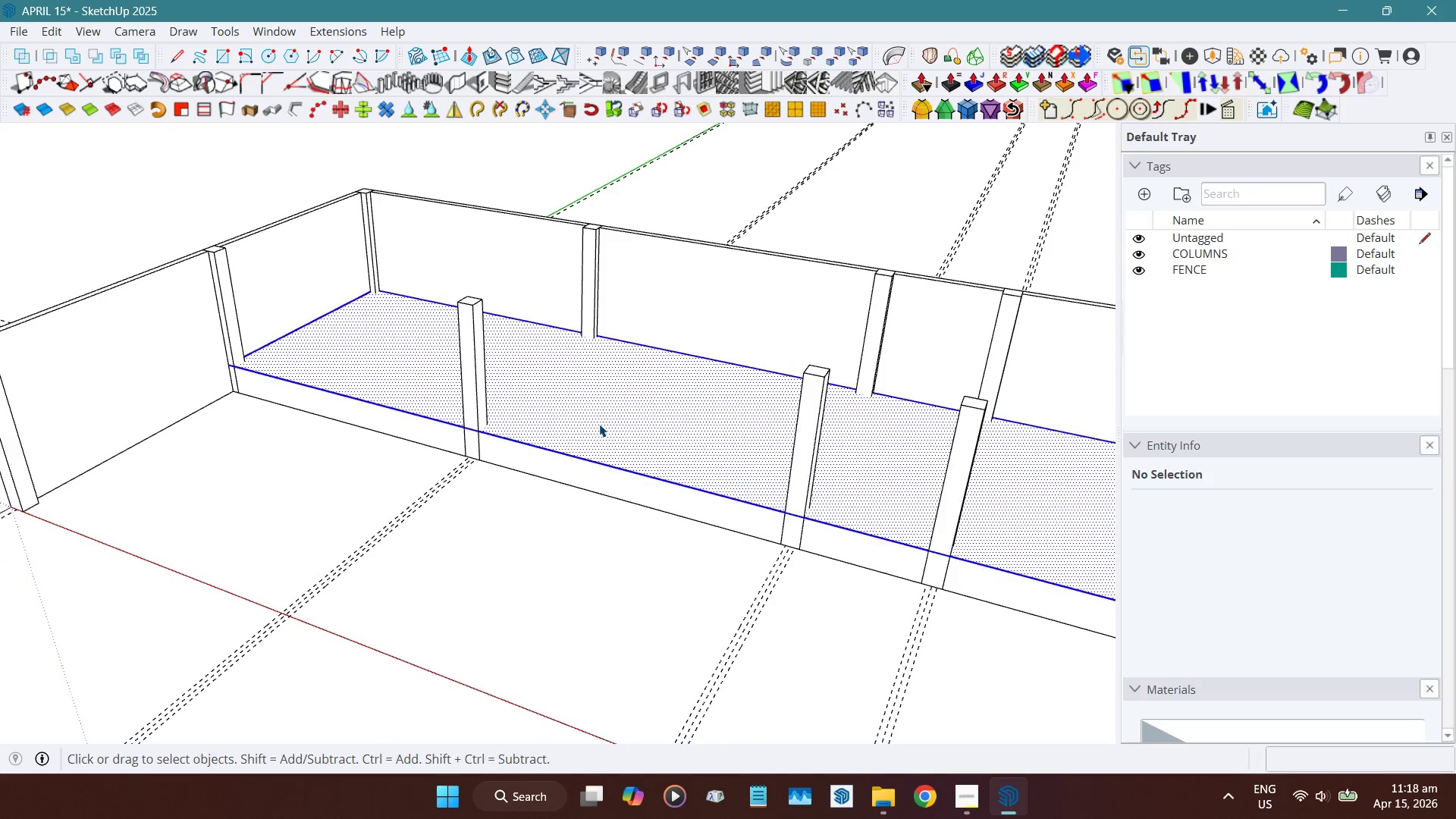 
scroll: coordinate [599, 424], scroll_direction: up, amount: 1.0
 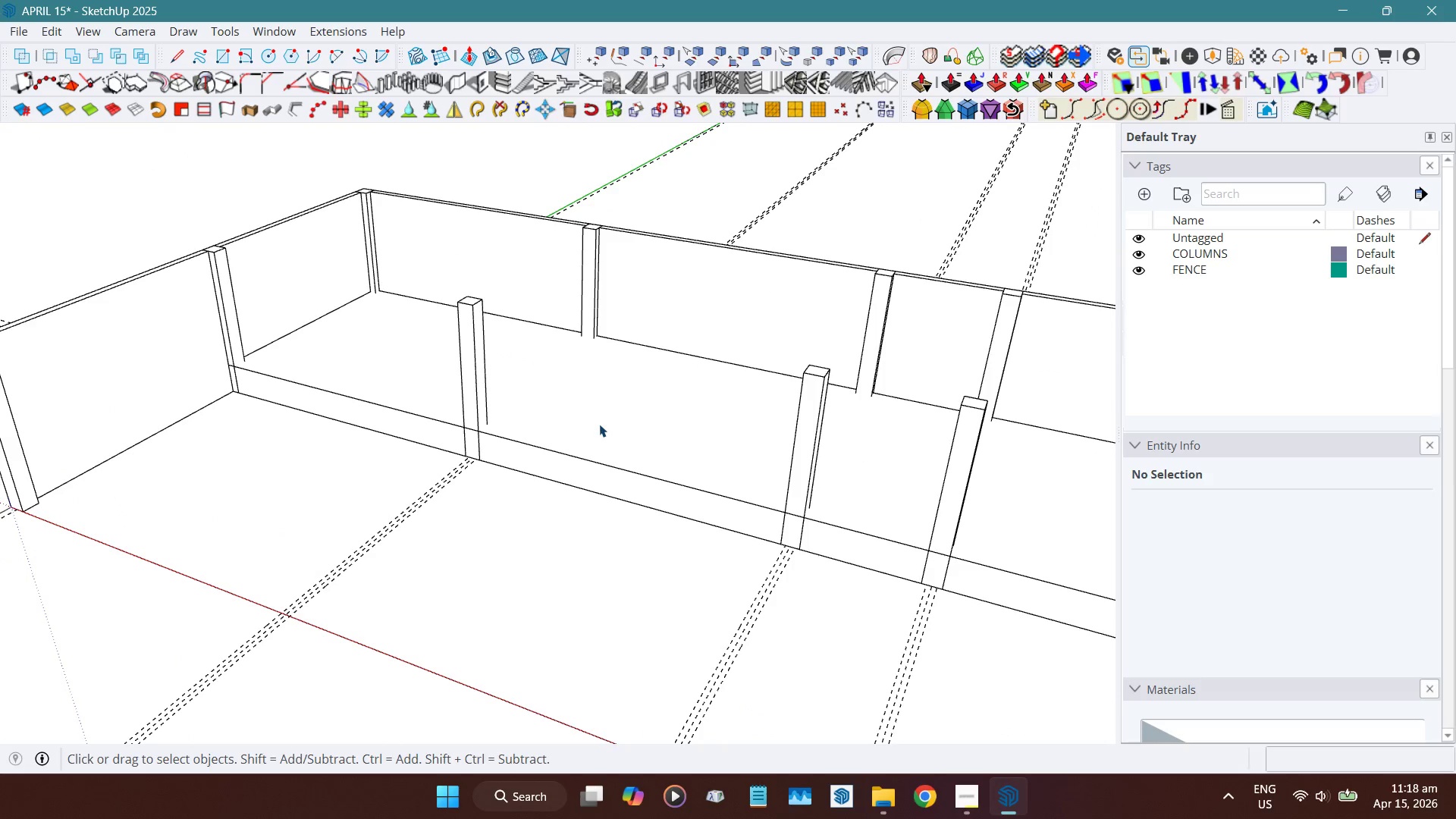 
triple_click([599, 424])
 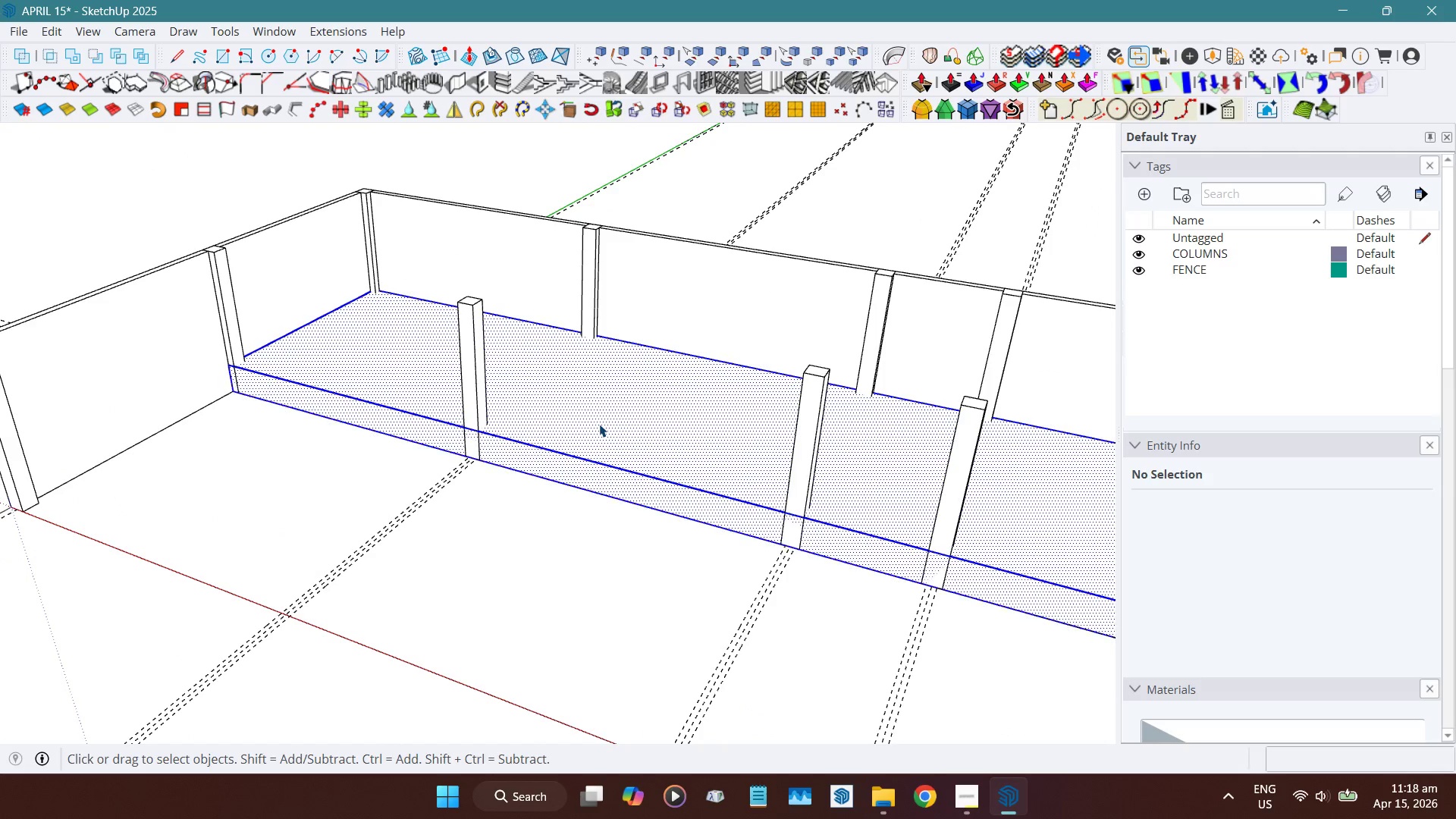 
triple_click([599, 424])
 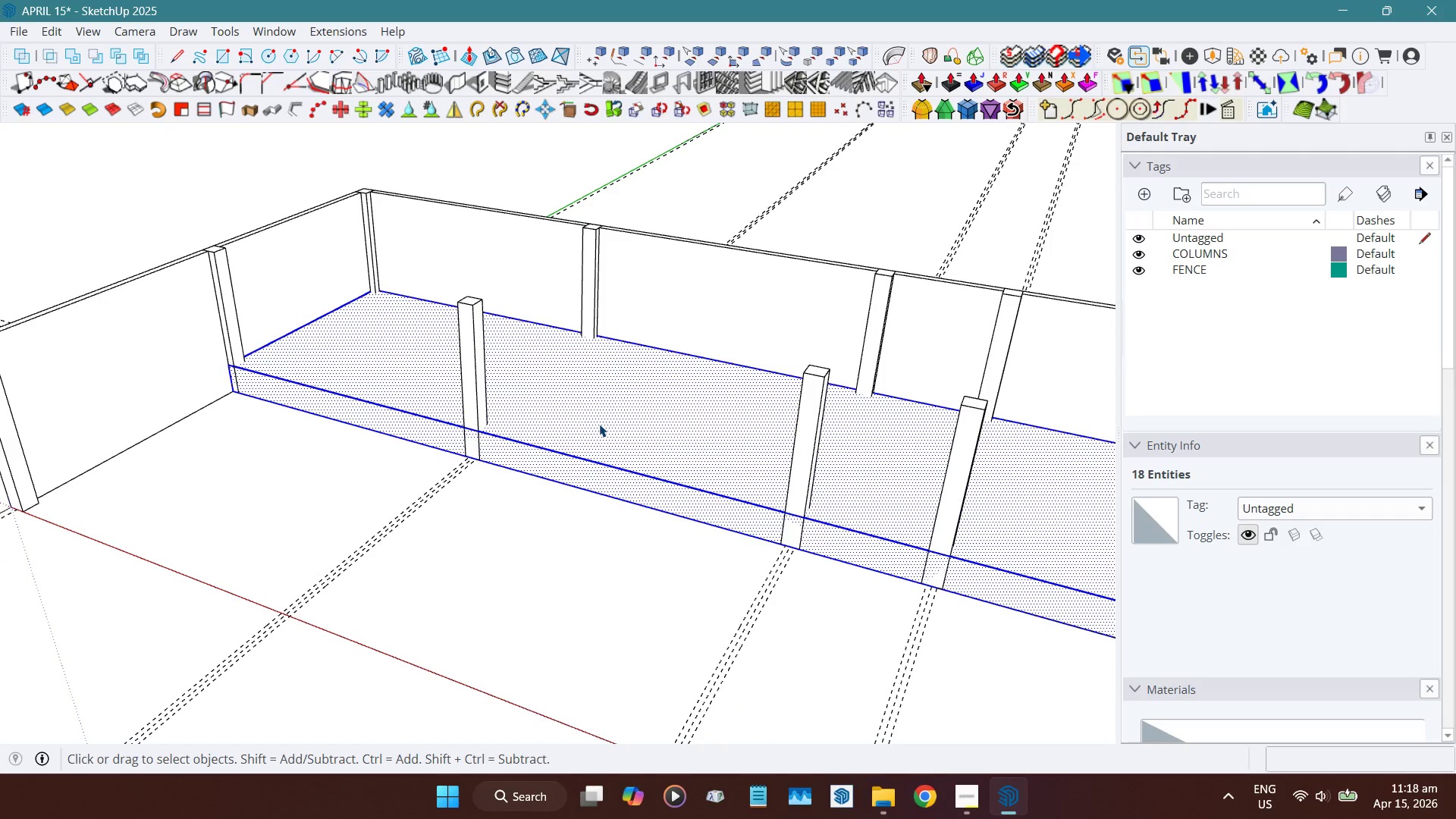 
key(G)
 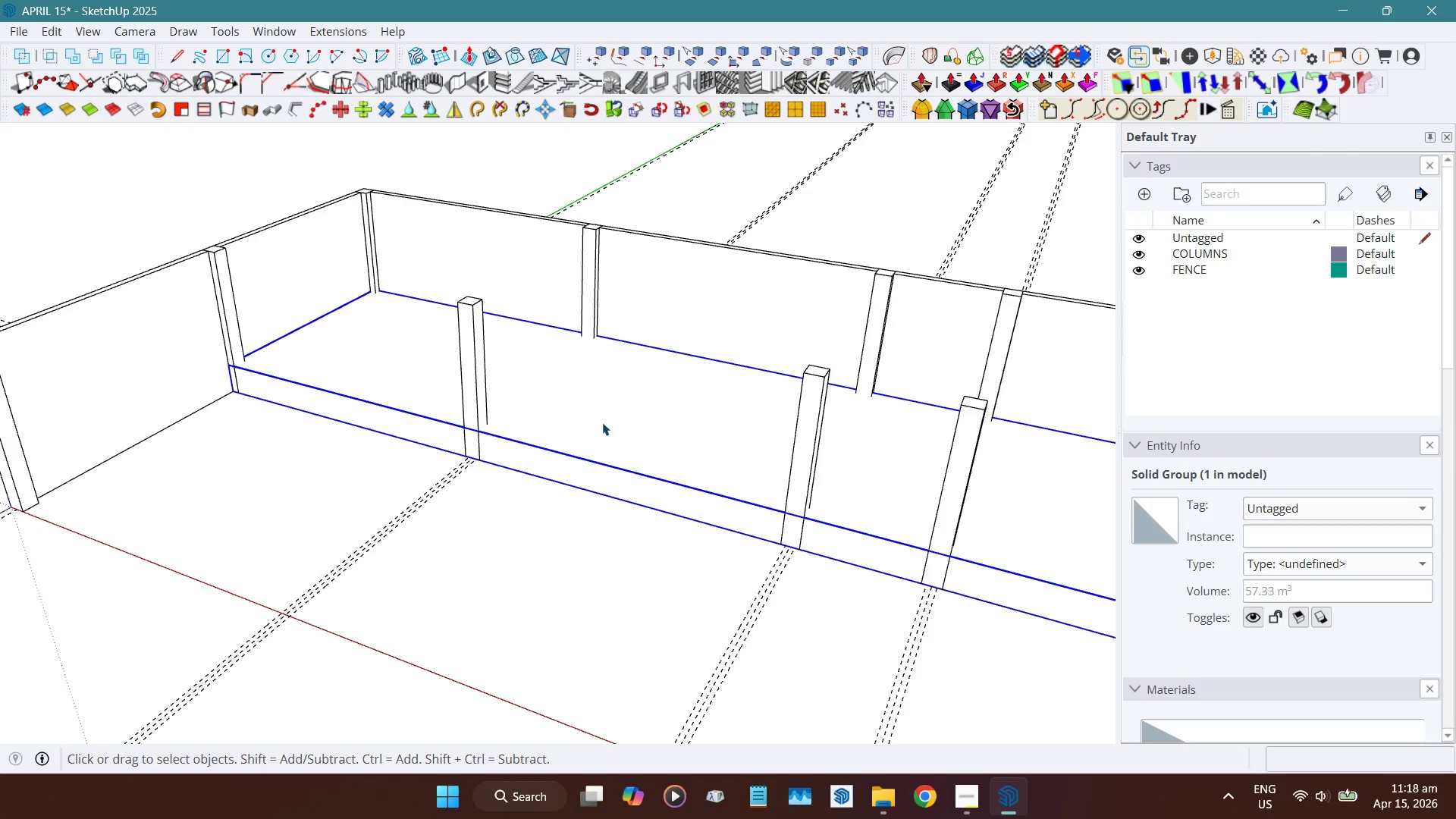 
wait(5.84)
 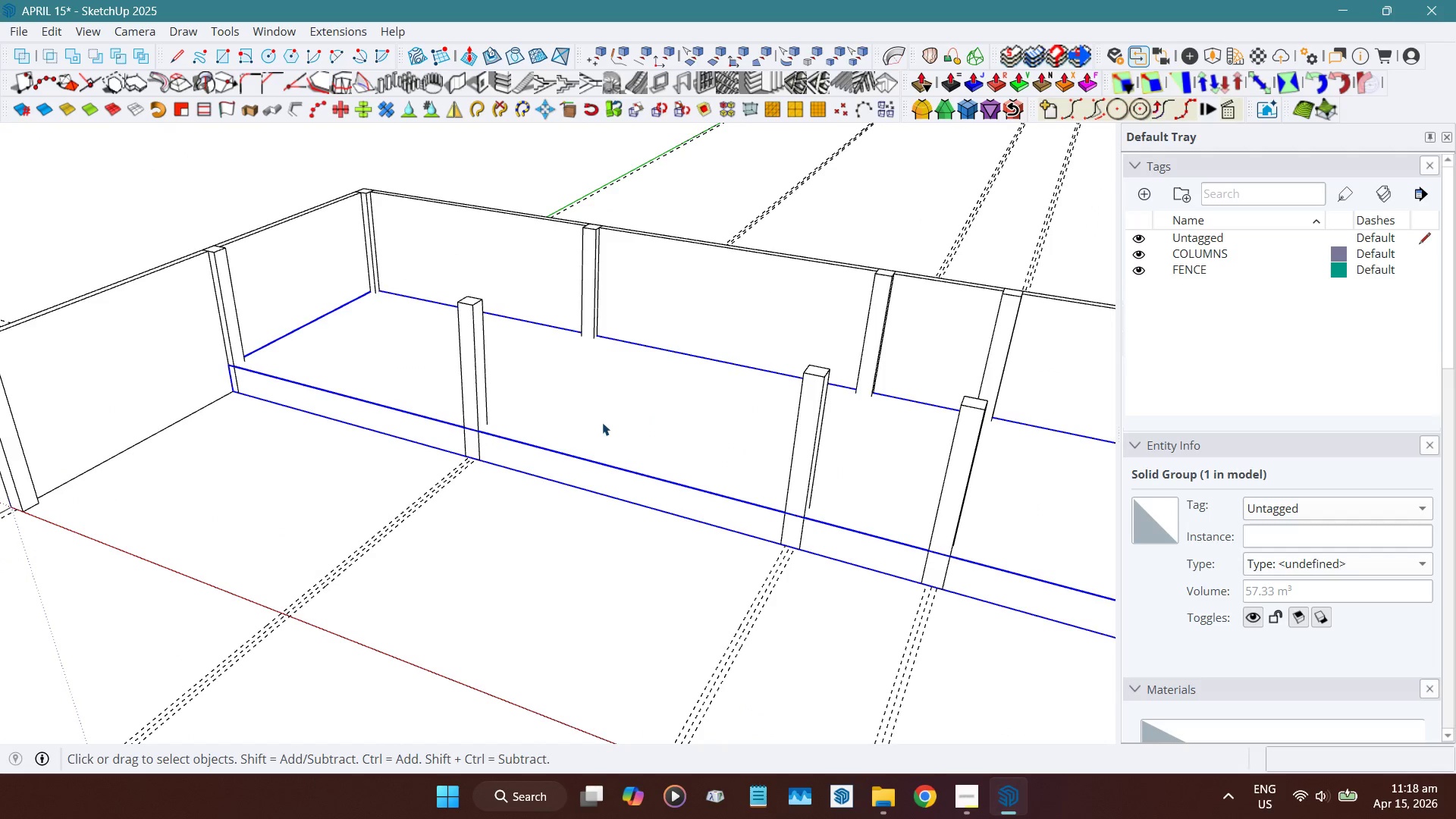 
hold_key(key=ShiftLeft, duration=0.64)
 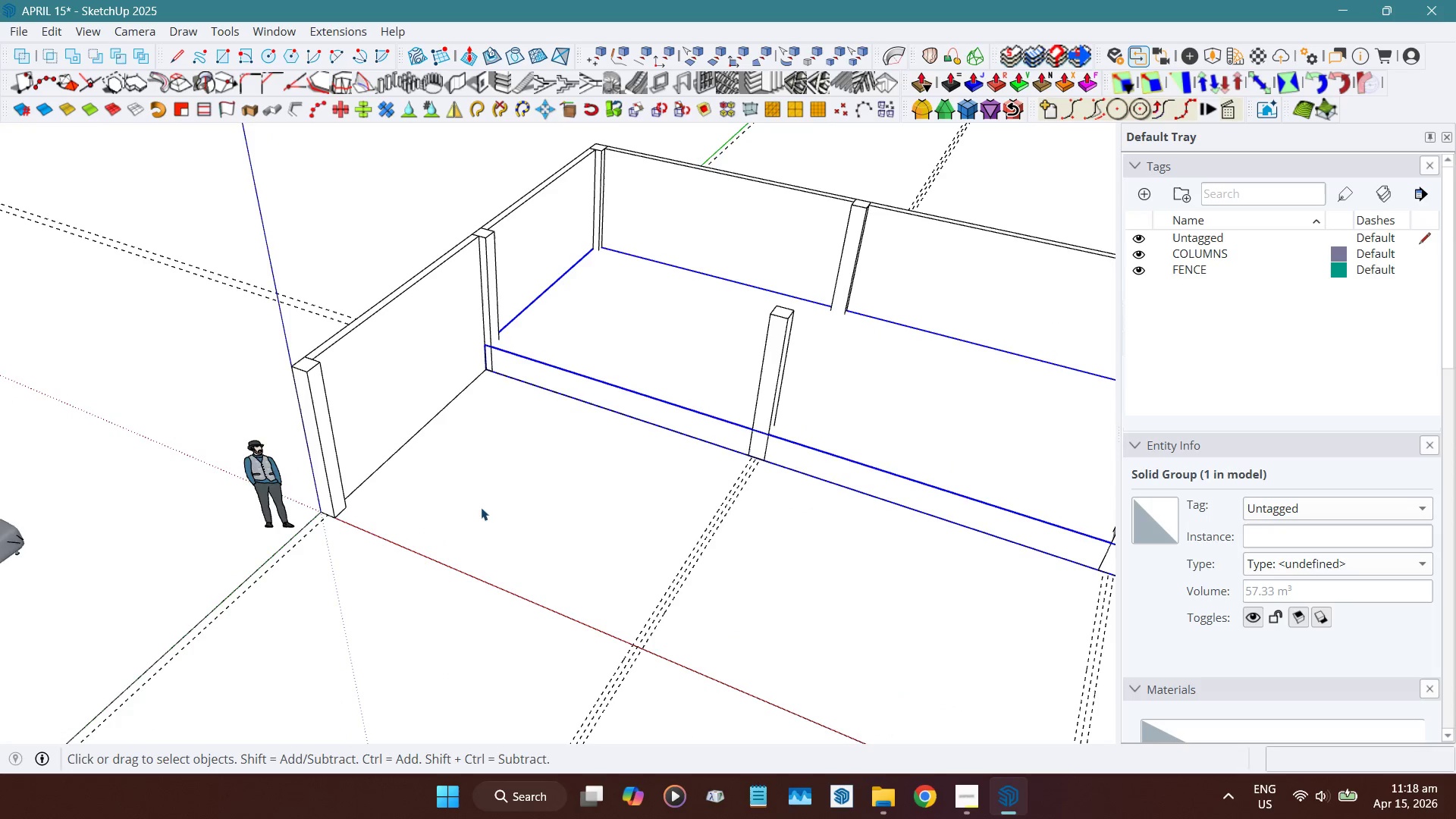 
scroll: coordinate [344, 449], scroll_direction: up, amount: 5.0
 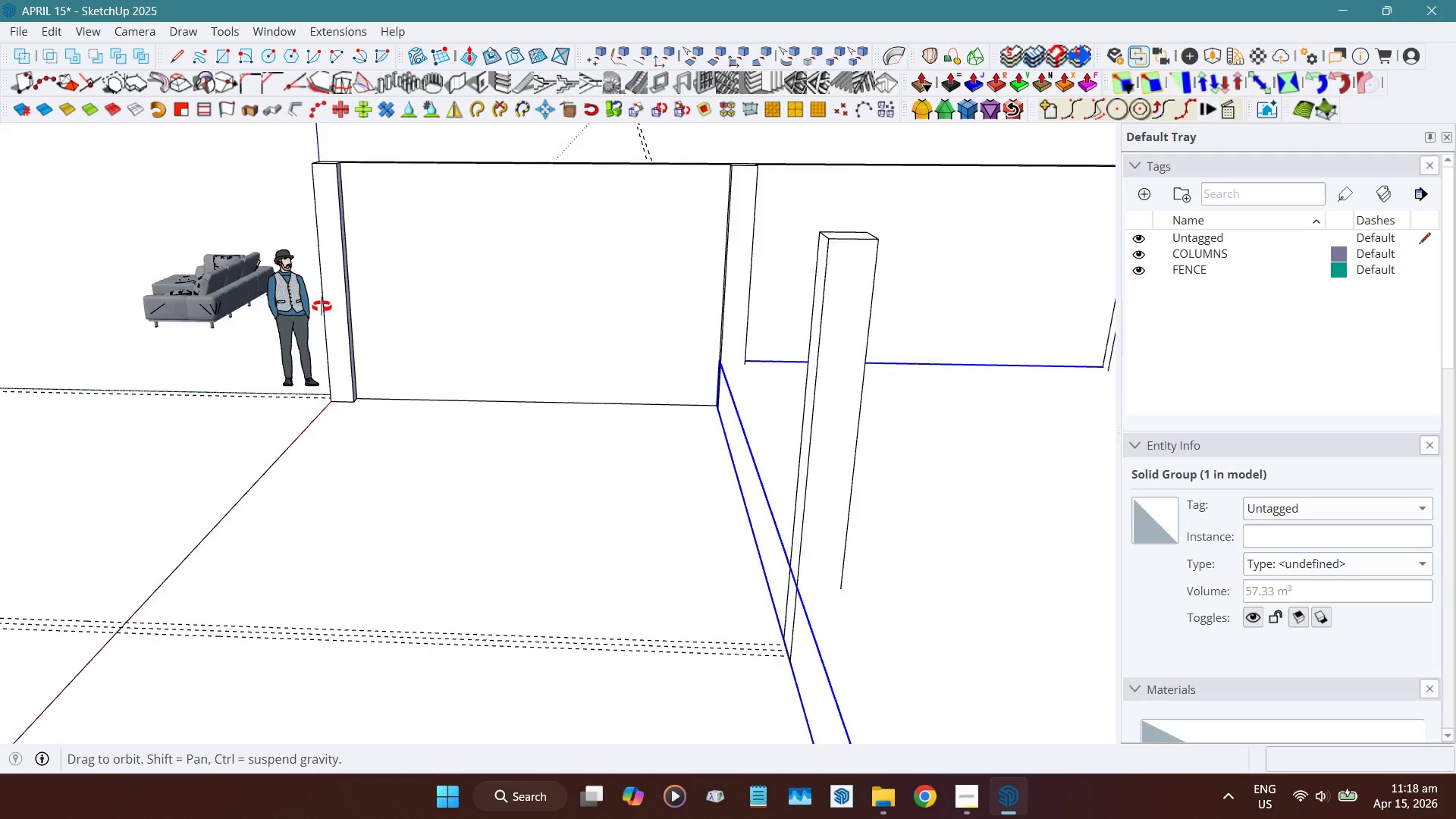 
hold_key(key=ShiftLeft, duration=0.58)
 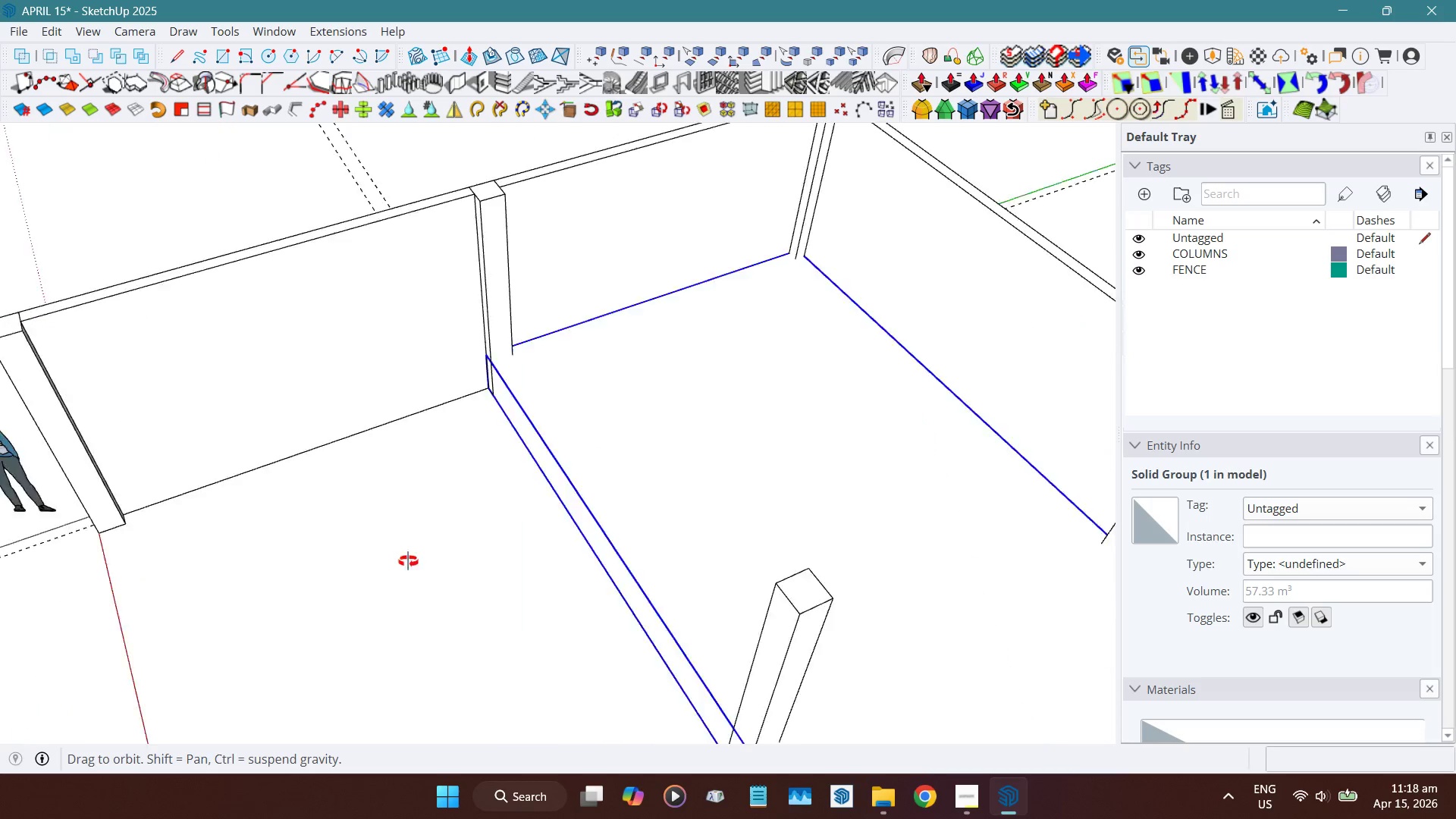 
hold_key(key=ShiftLeft, duration=0.5)
 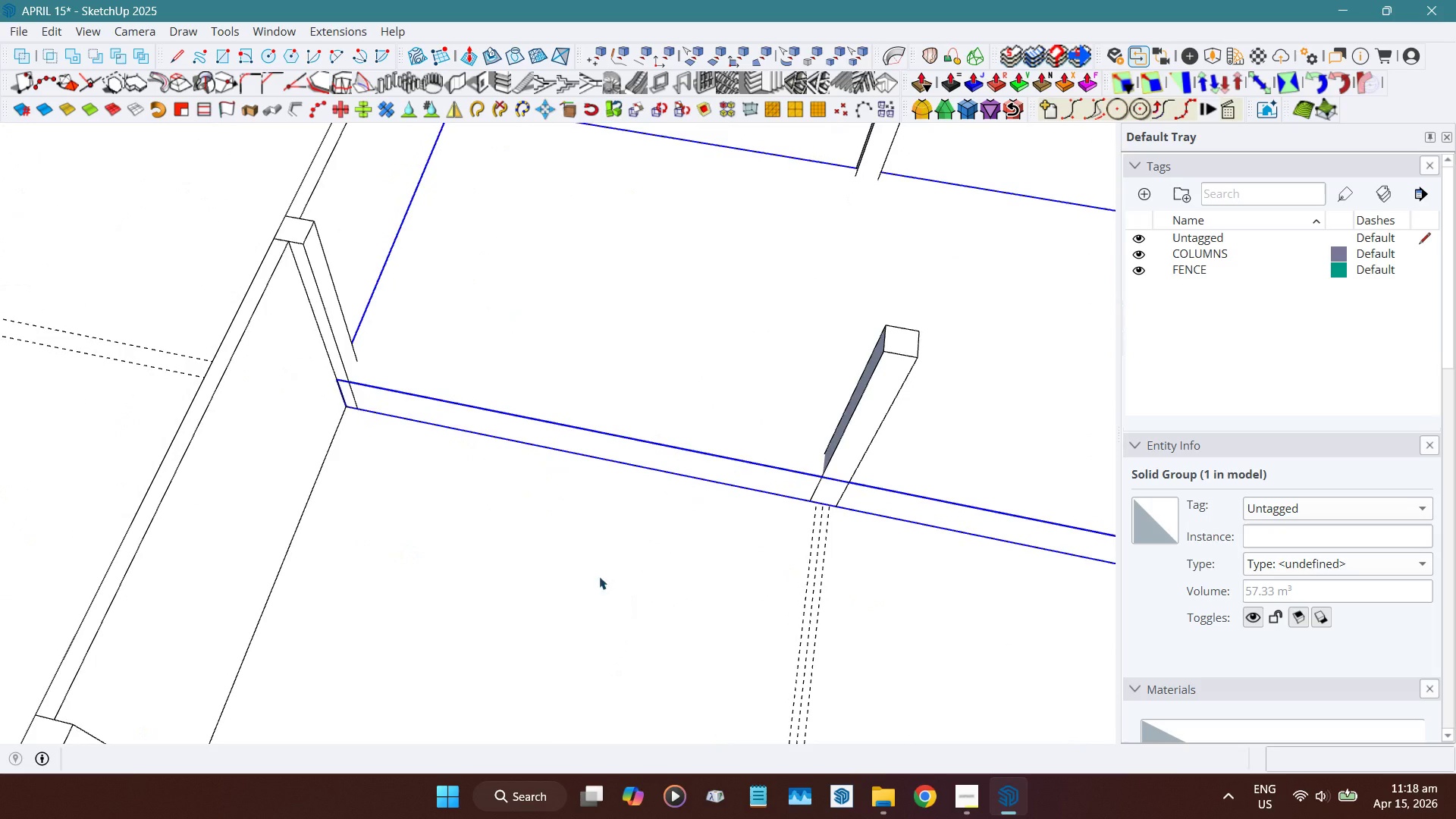 
scroll: coordinate [356, 501], scroll_direction: down, amount: 5.0
 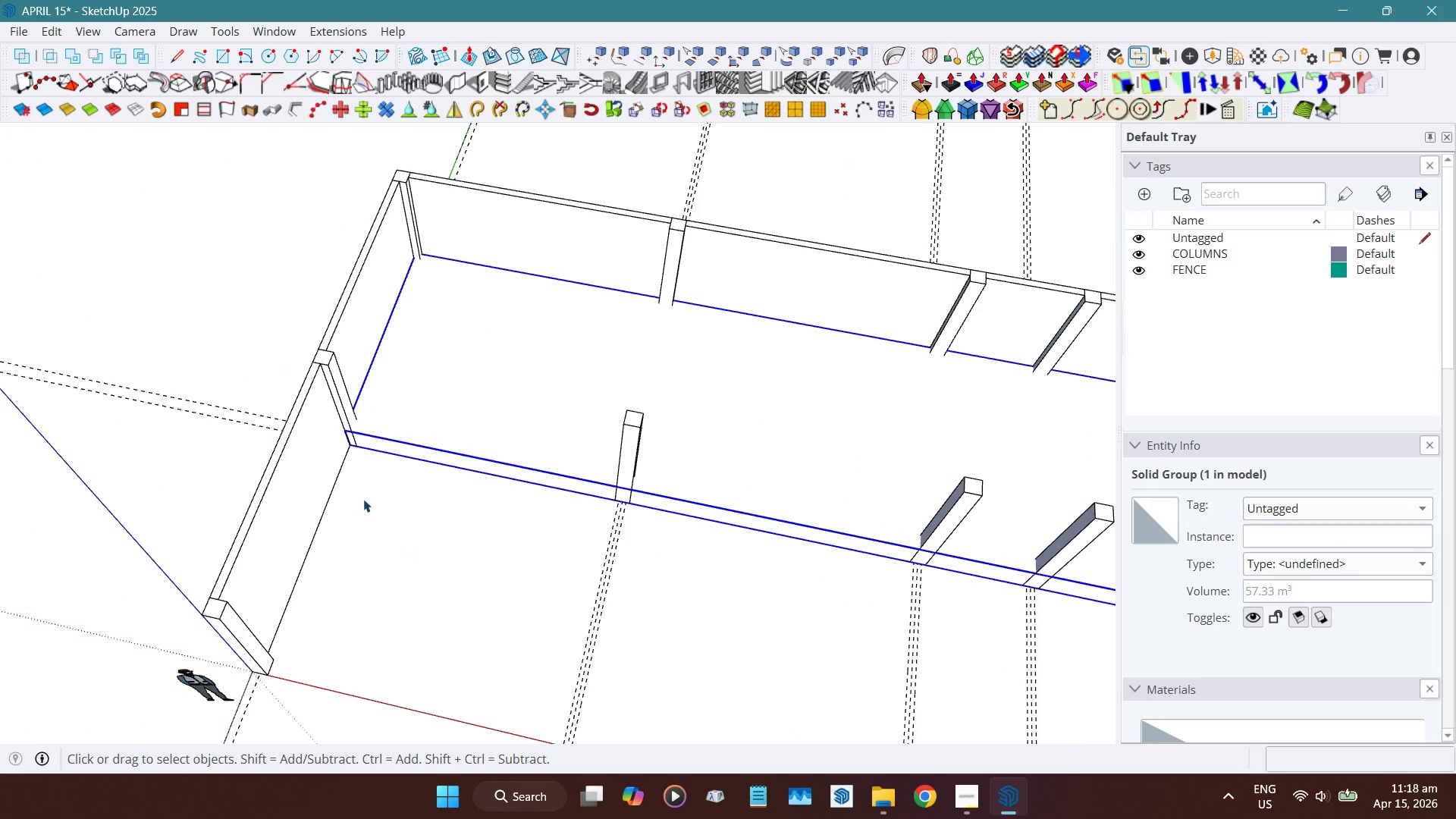 
hold_key(key=ShiftLeft, duration=0.34)
 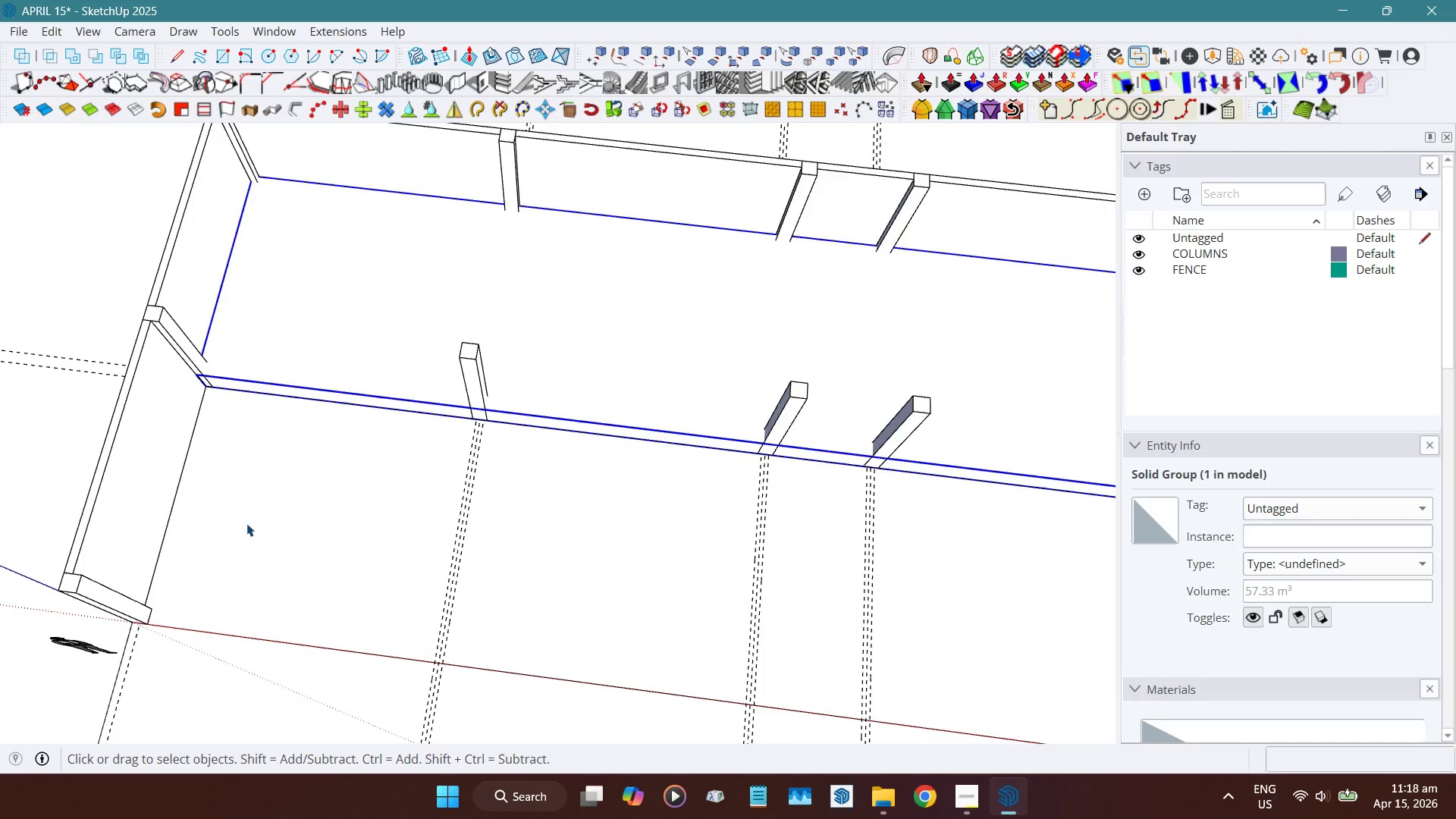 
scroll: coordinate [317, 438], scroll_direction: down, amount: 5.0
 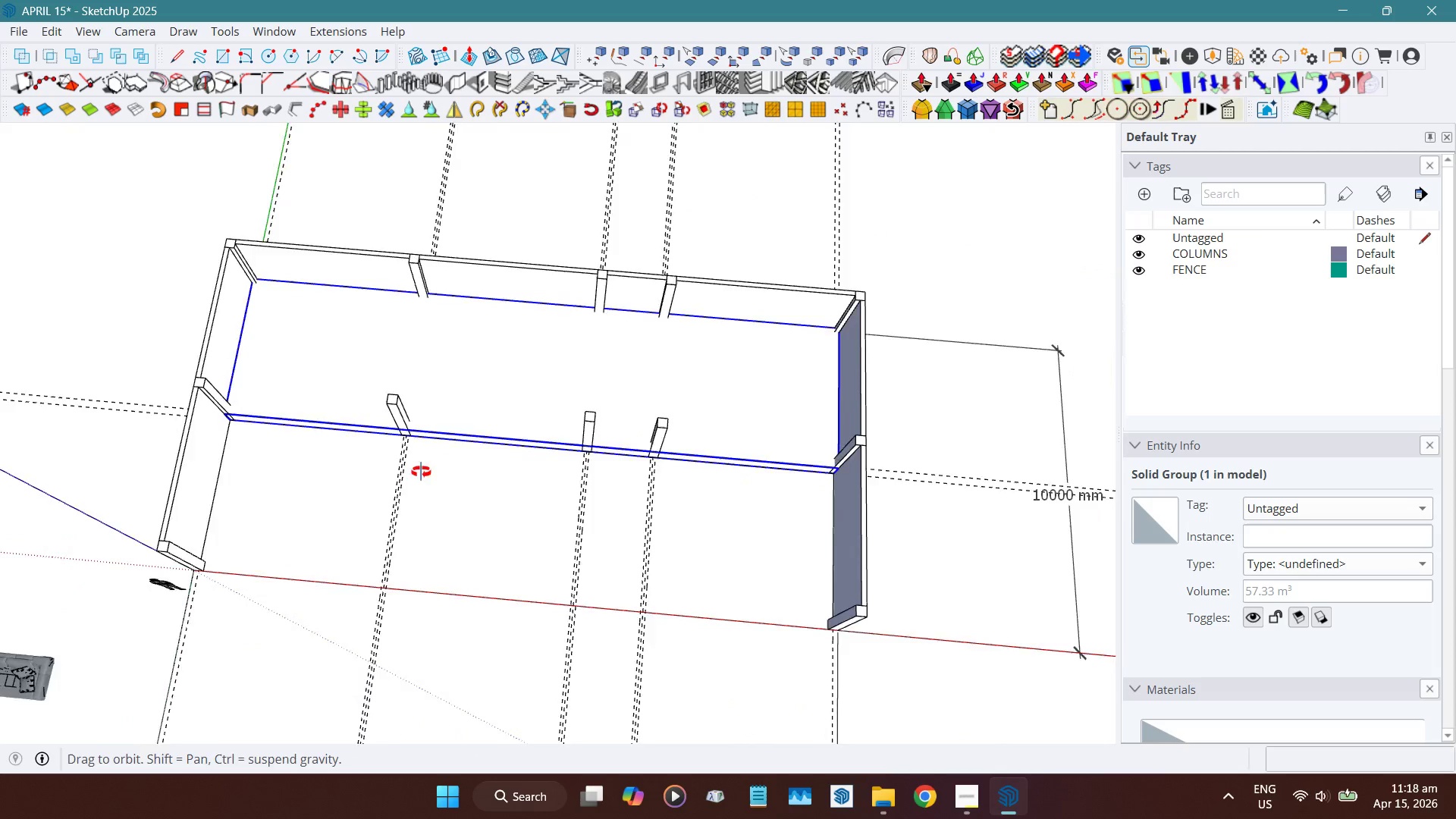 
hold_key(key=ShiftLeft, duration=0.31)
 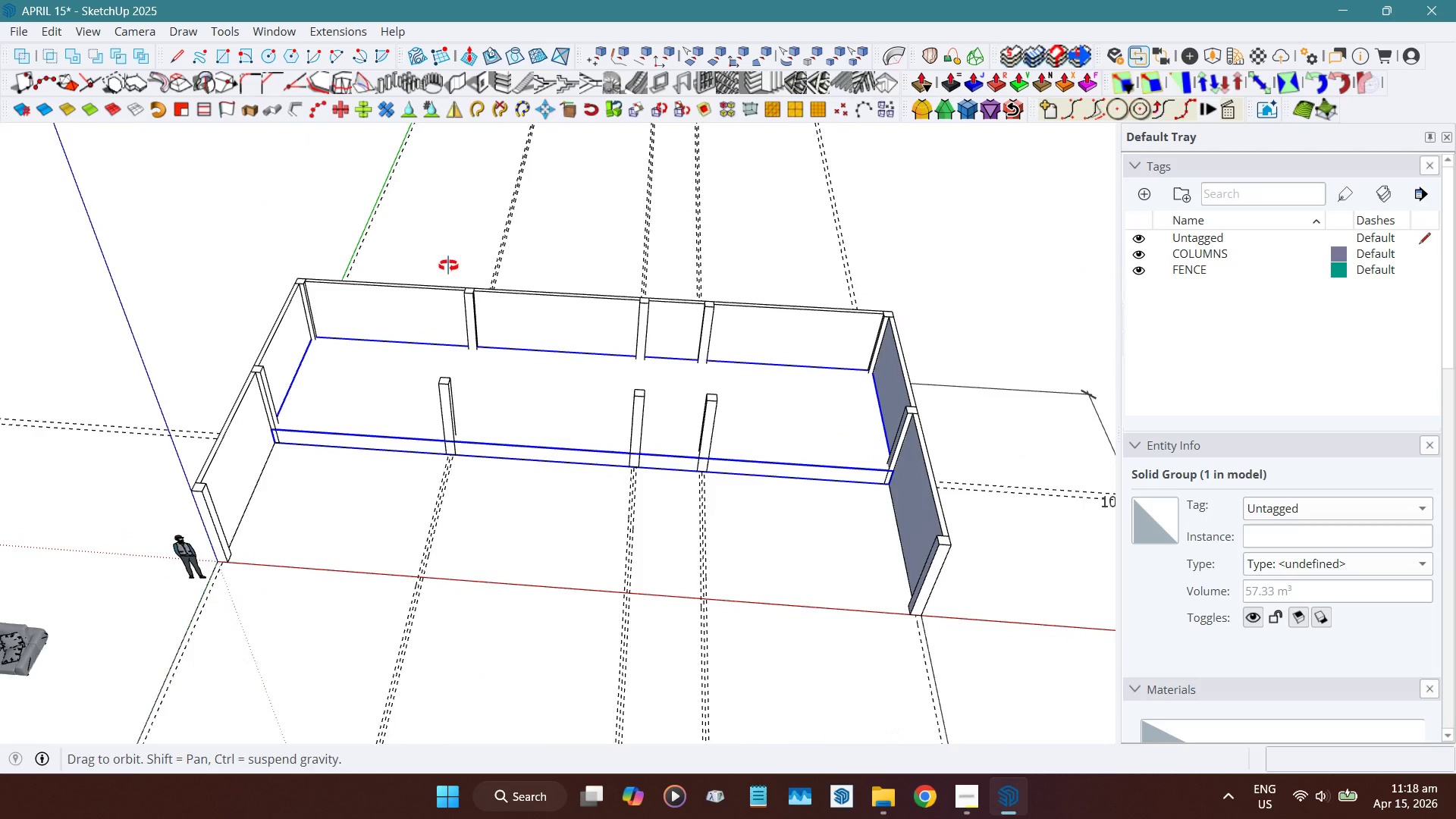 
scroll: coordinate [477, 379], scroll_direction: up, amount: 3.0
 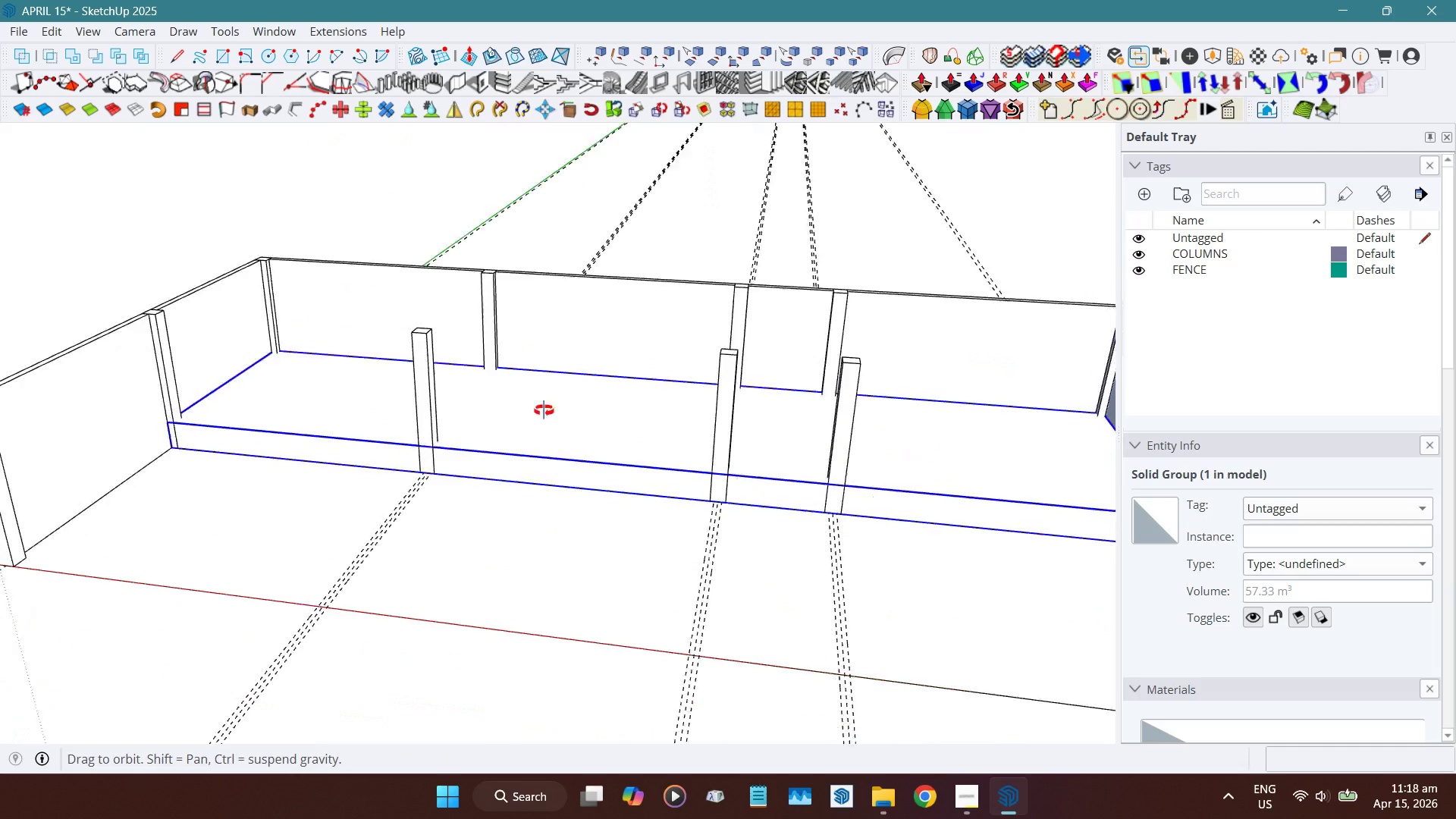 
hold_key(key=ShiftLeft, duration=0.34)
 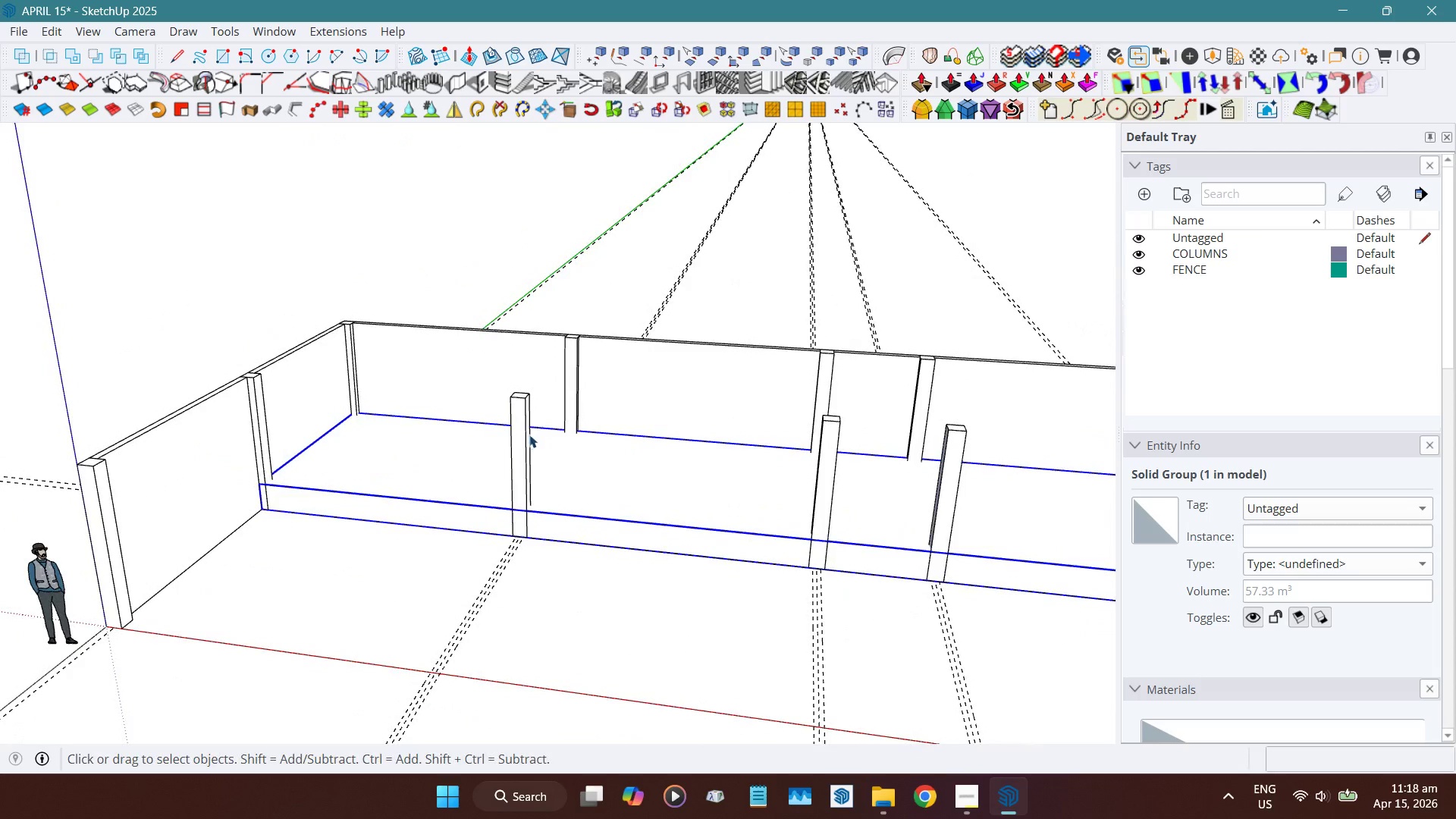 
left_click([520, 422])
 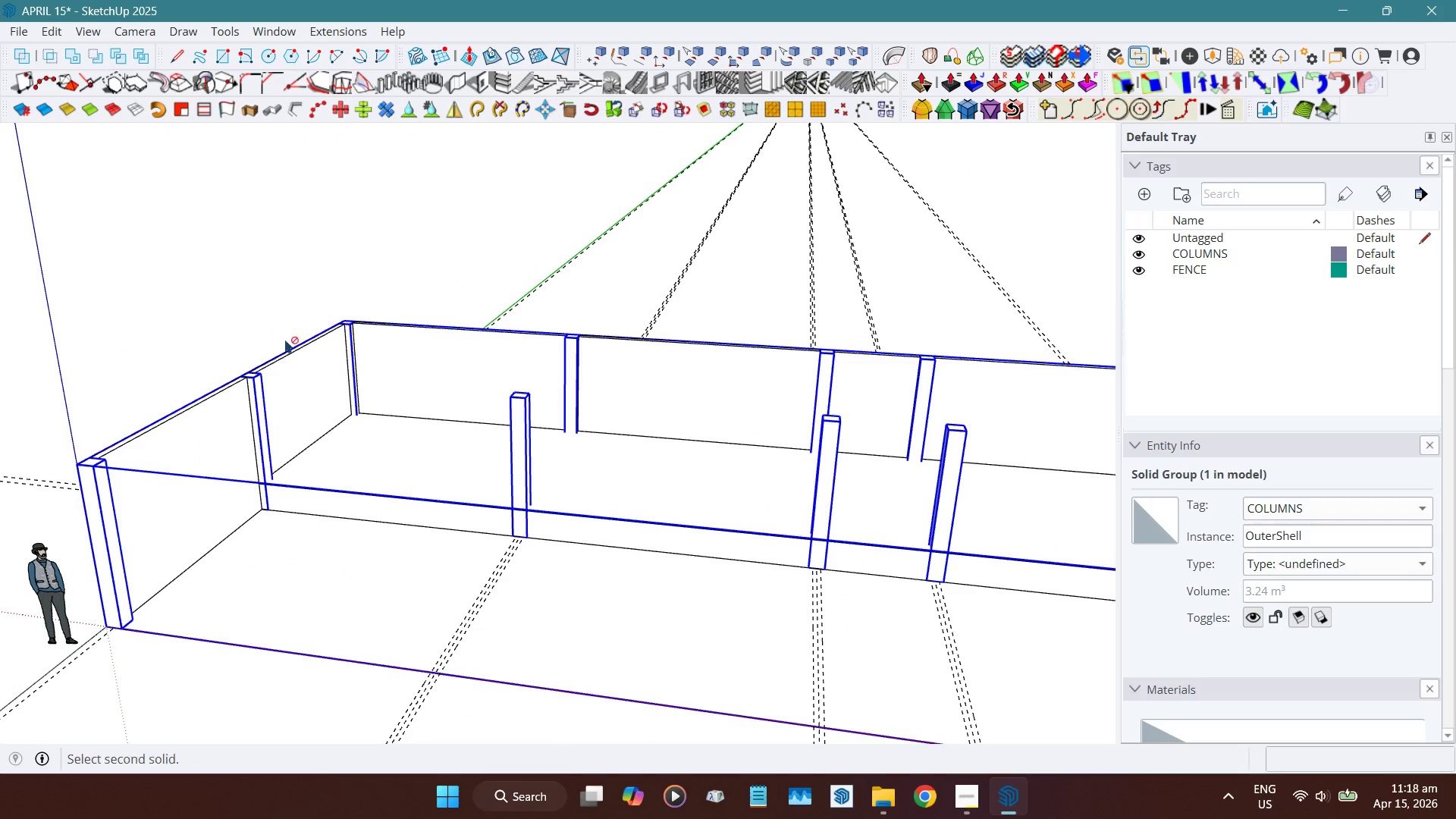 
left_click([374, 463])
 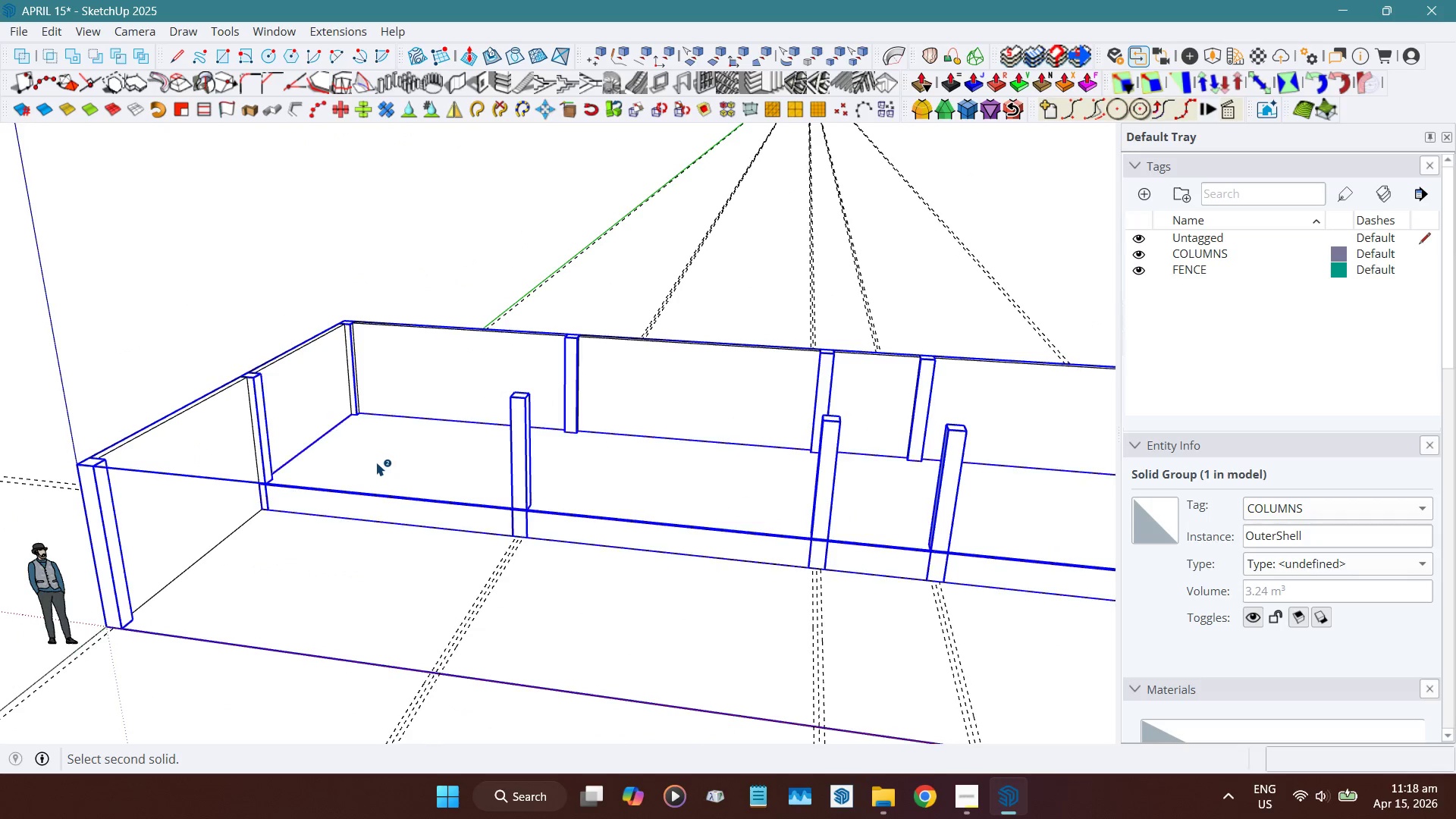 
key(Space)
 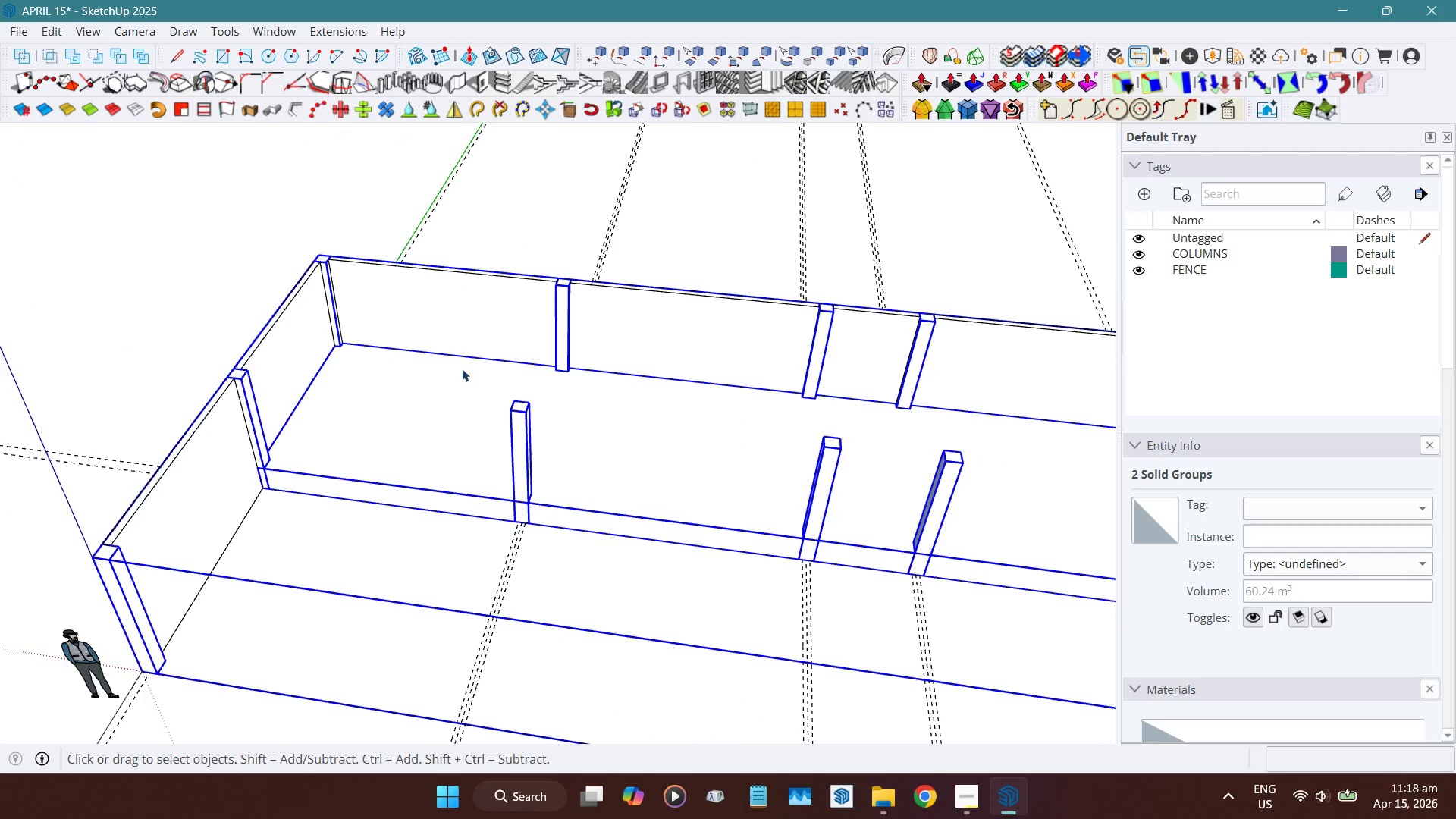 
left_click([498, 215])
 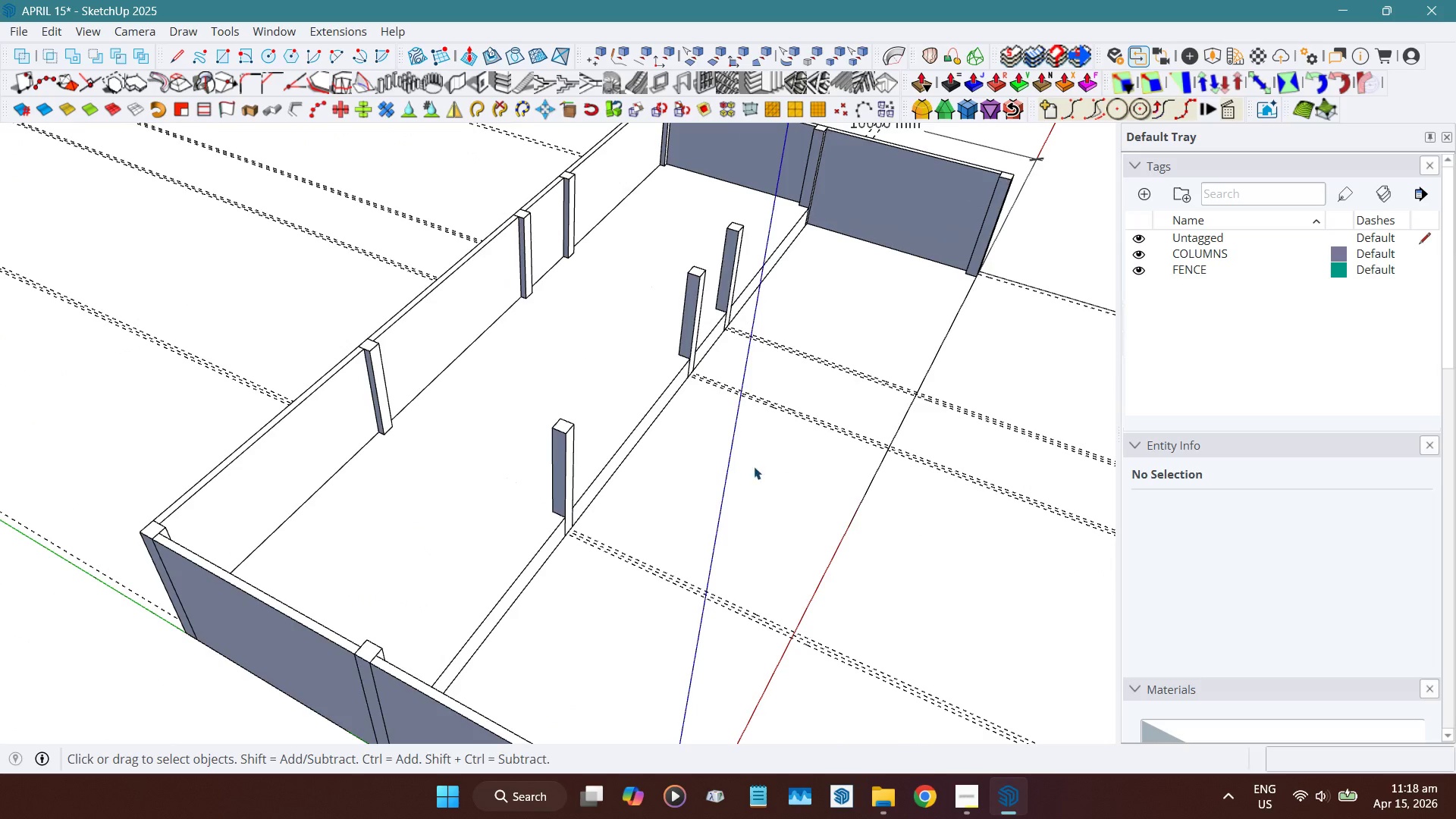 
scroll: coordinate [563, 218], scroll_direction: down, amount: 12.0
 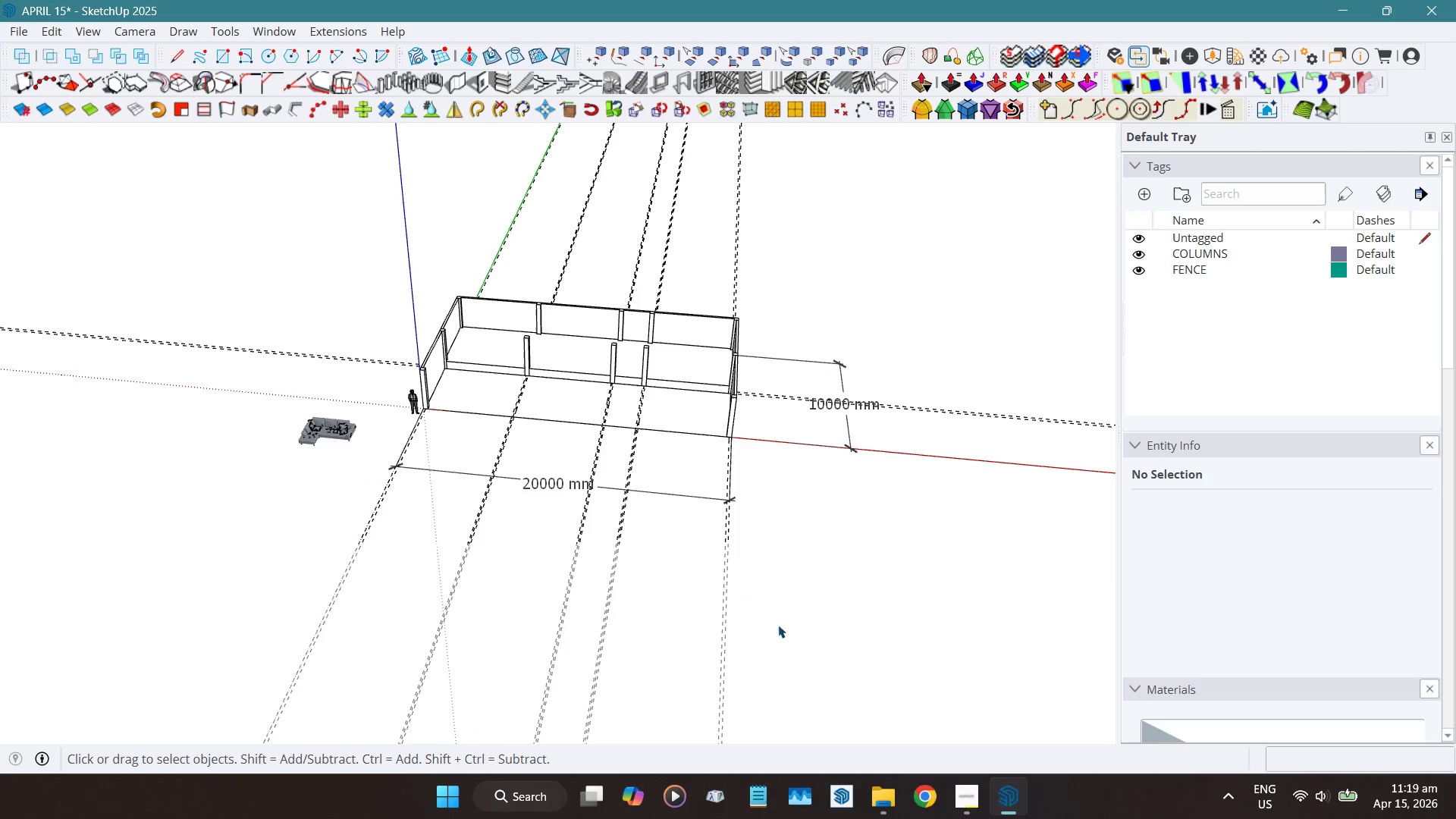 
left_click_drag(start_coordinate=[837, 569], to_coordinate=[210, 673])
 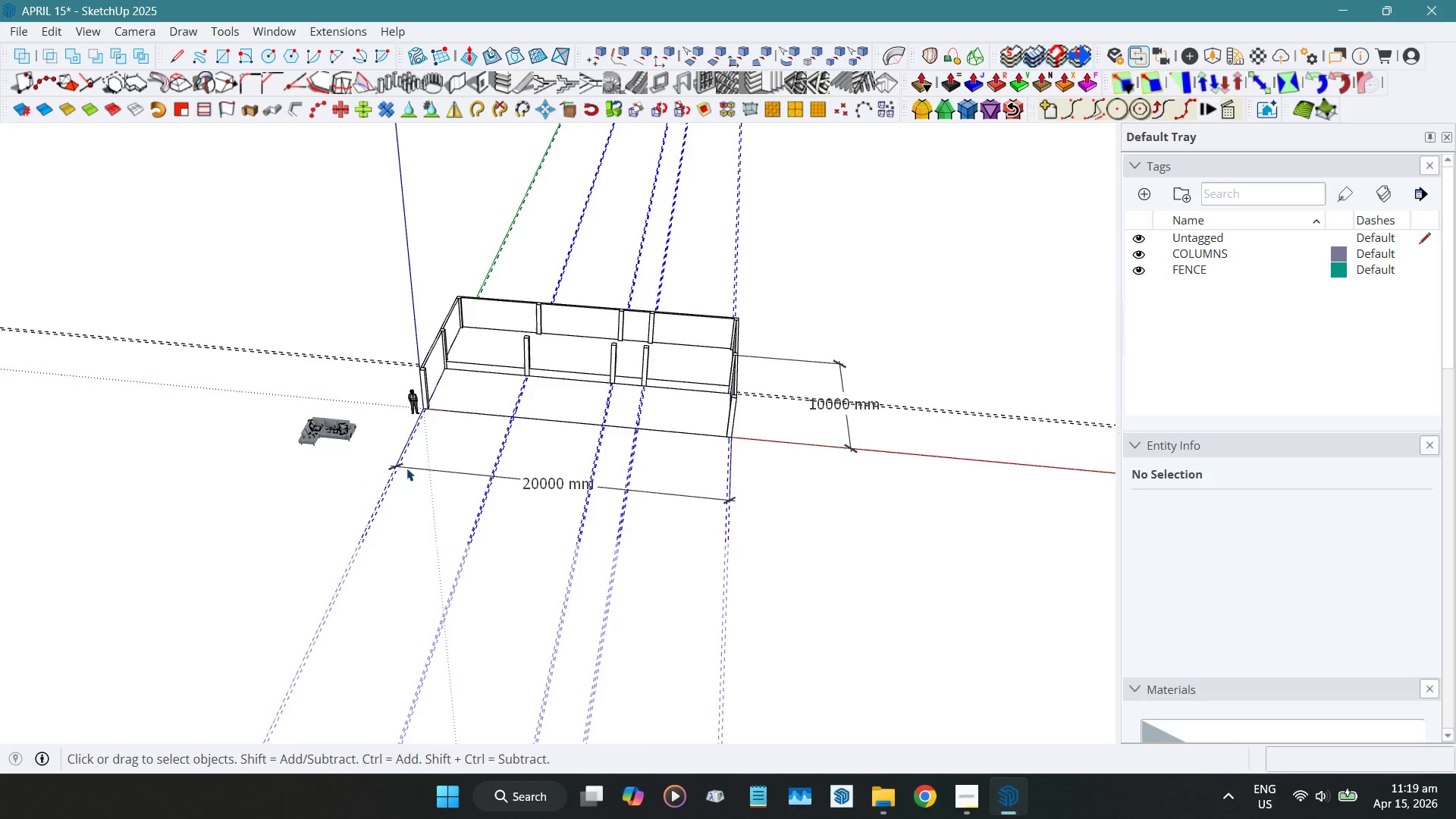 
hold_key(key=ShiftLeft, duration=0.34)
 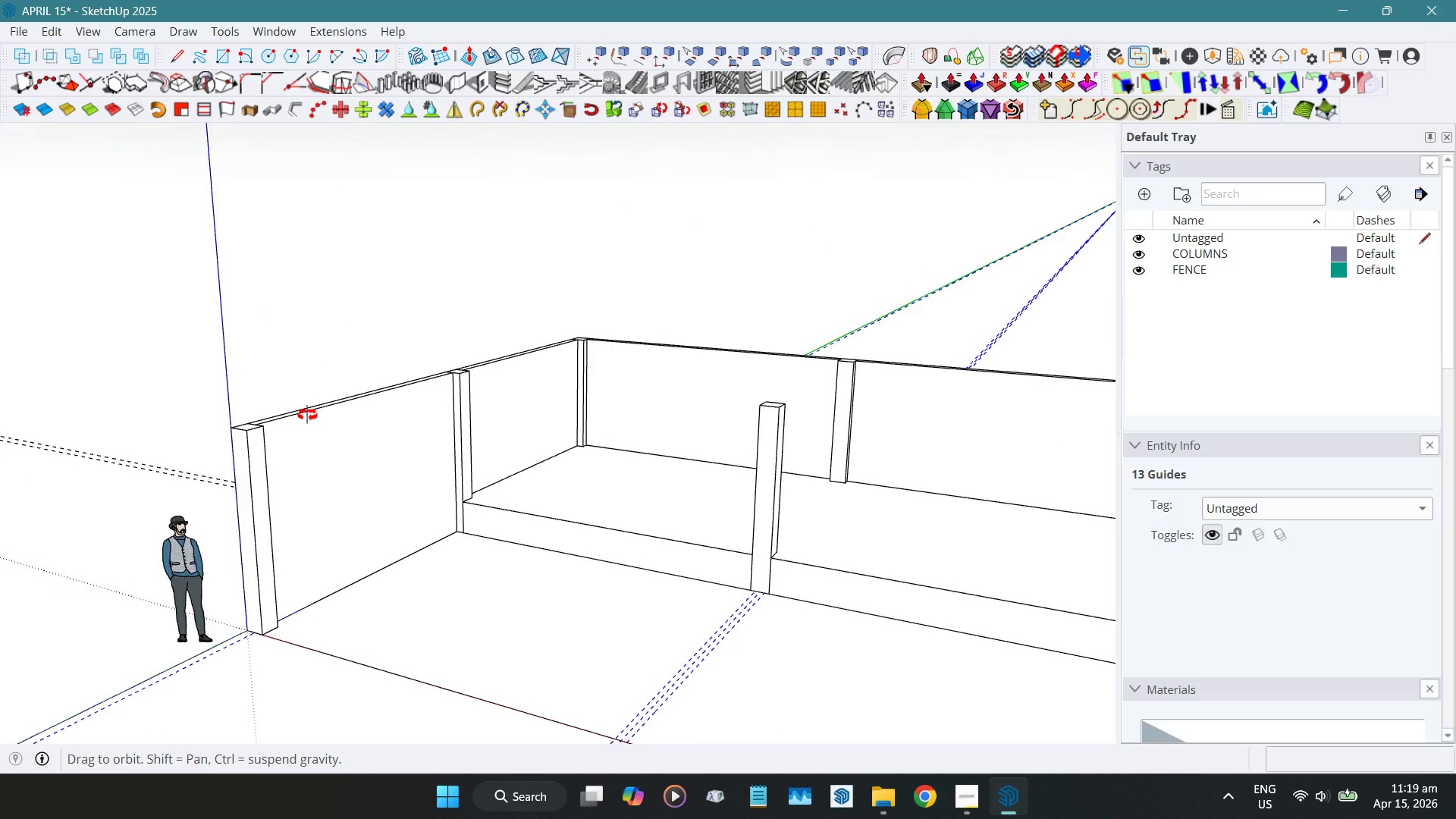 
scroll: coordinate [443, 350], scroll_direction: up, amount: 13.0
 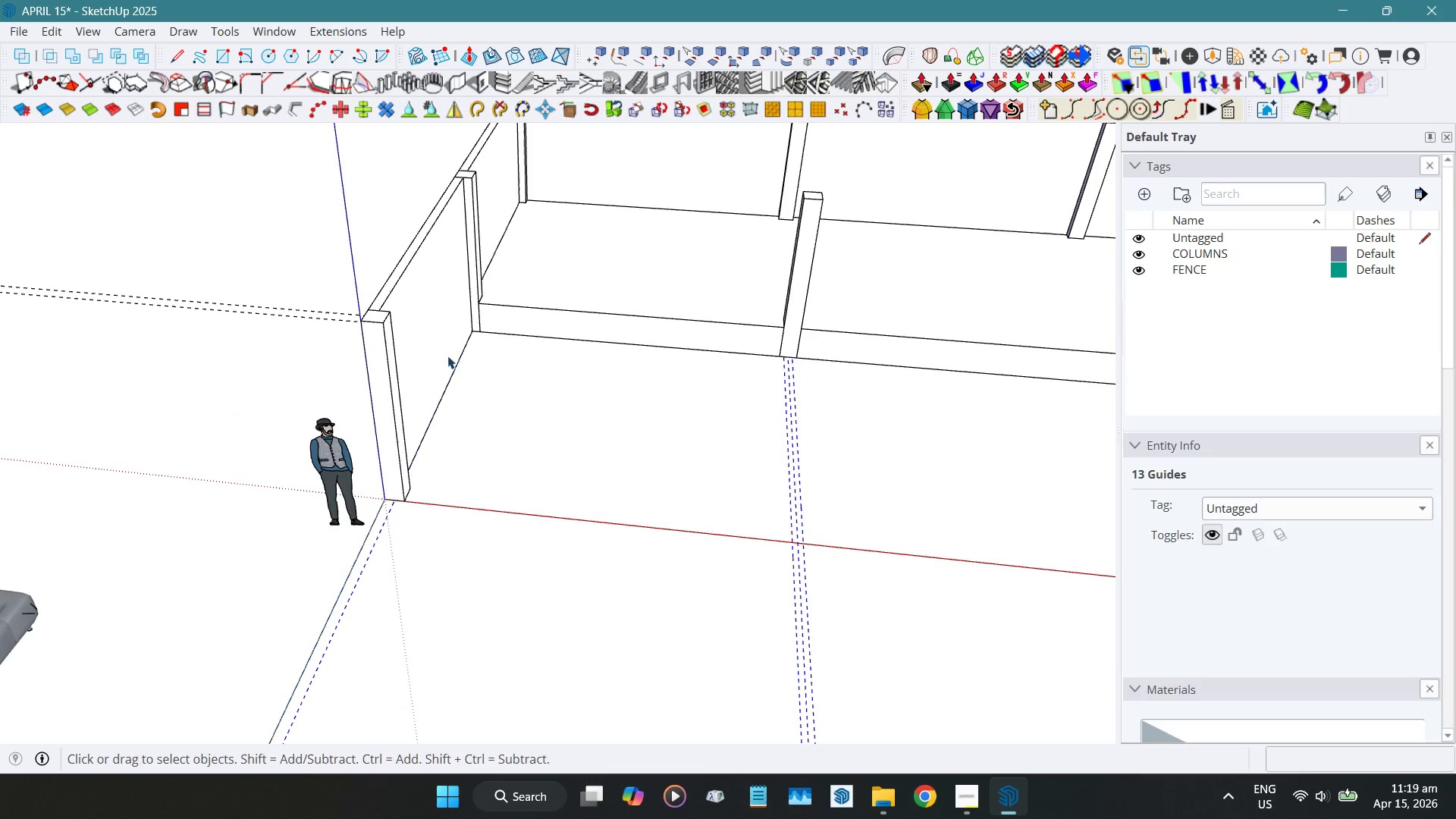 
key(Shift+ShiftLeft)
 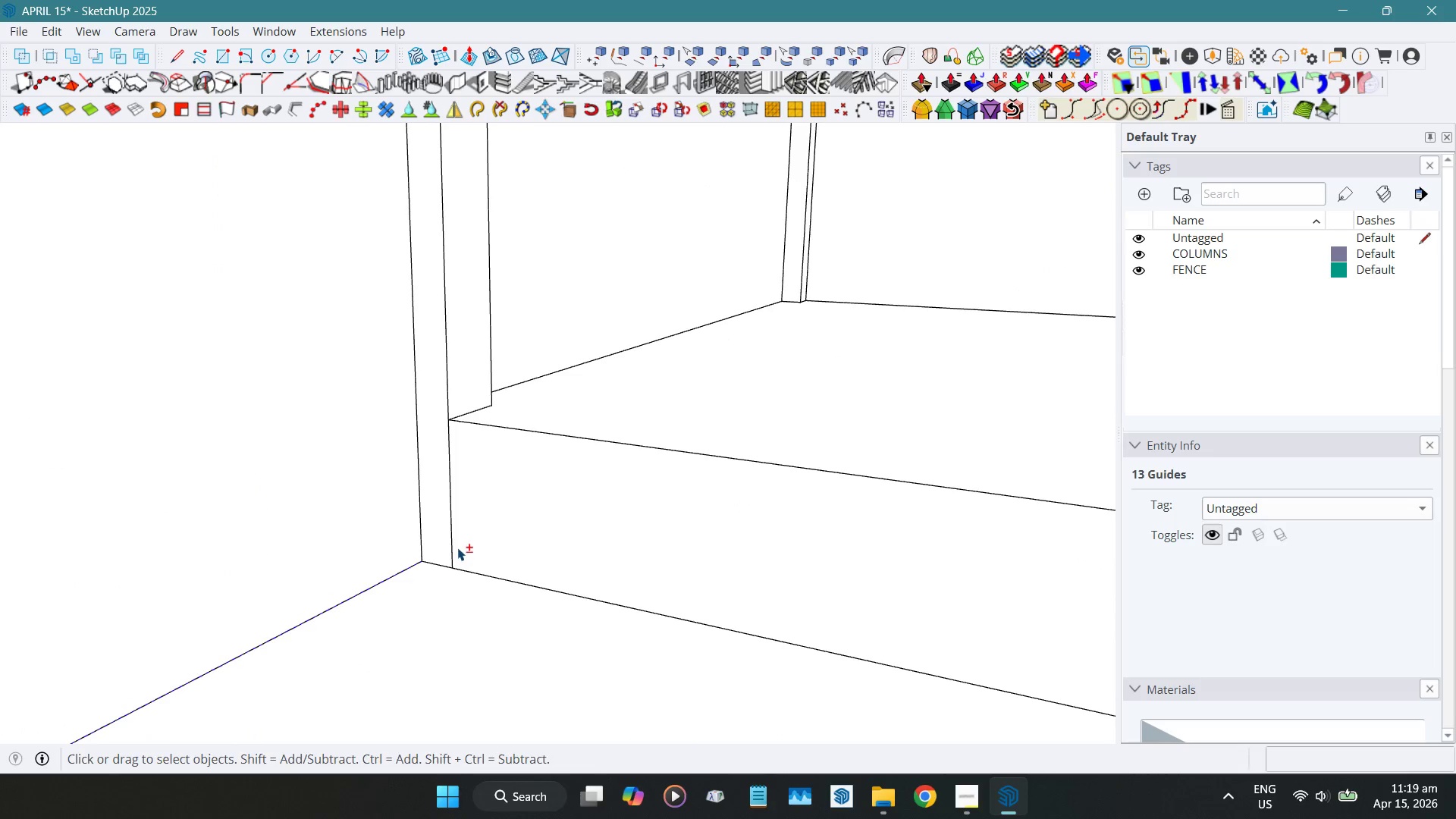 
scroll: coordinate [457, 536], scroll_direction: up, amount: 14.0
 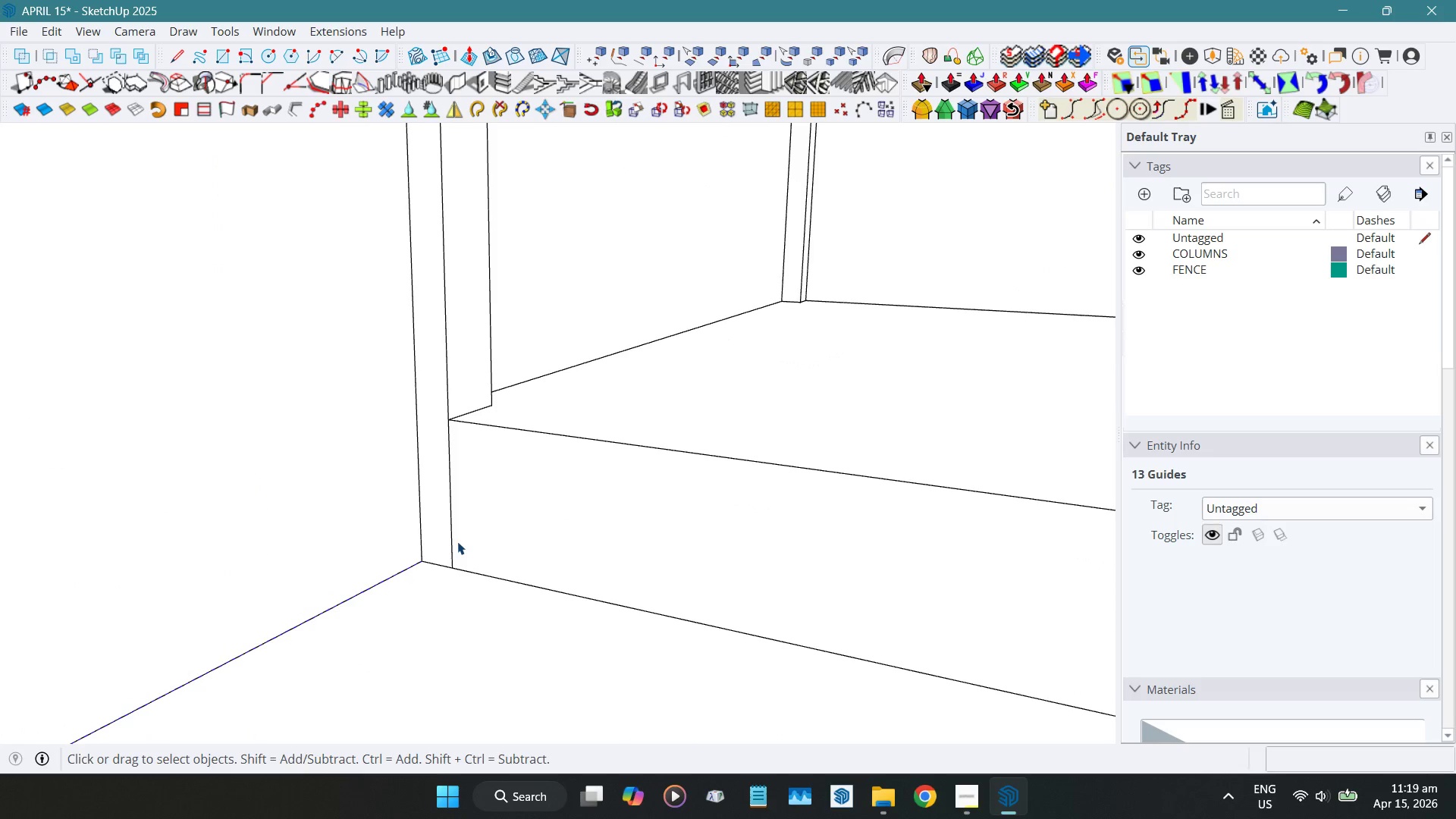 
key(Shift+W)
 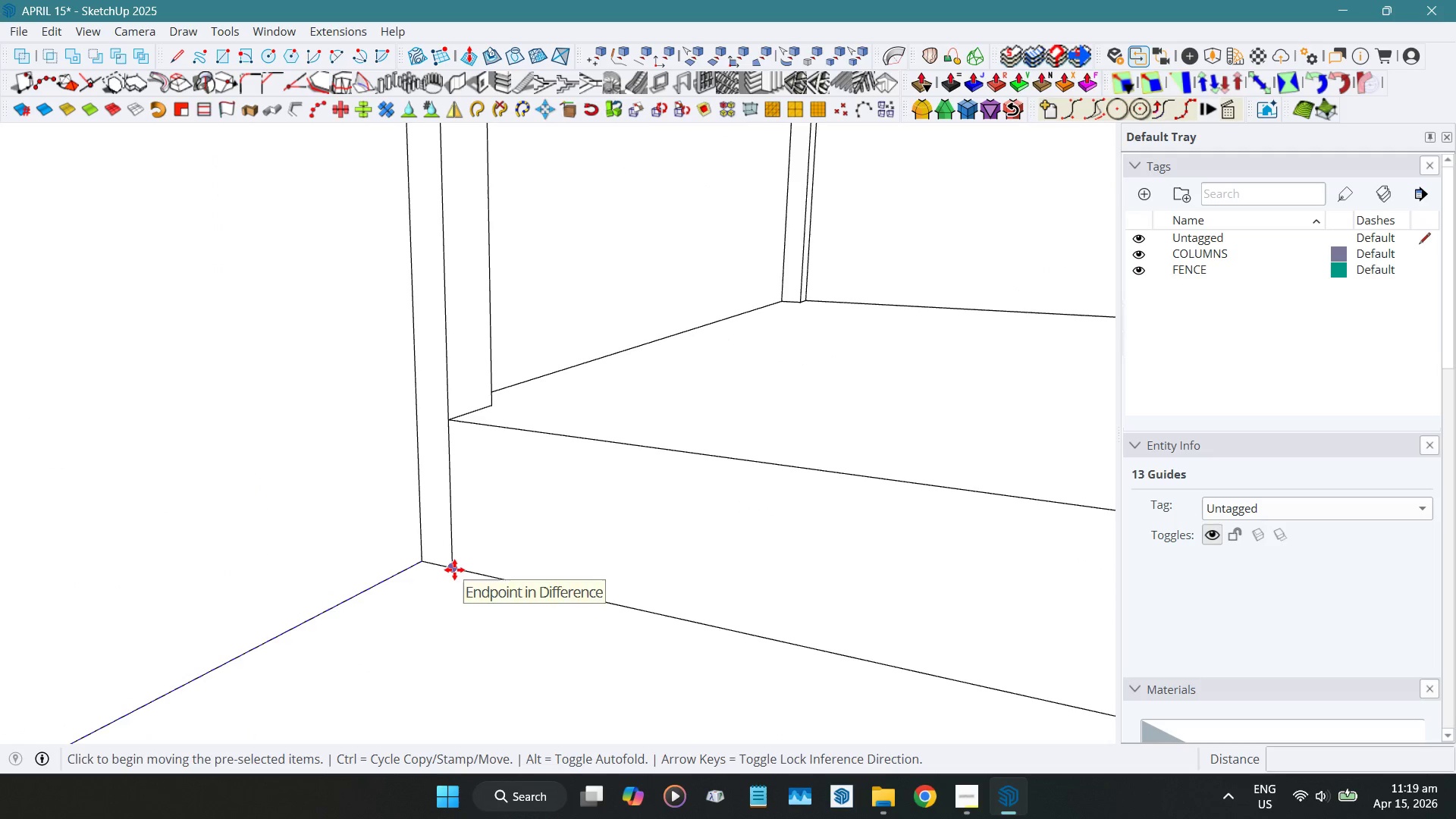 
left_click_drag(start_coordinate=[454, 570], to_coordinate=[456, 562])
 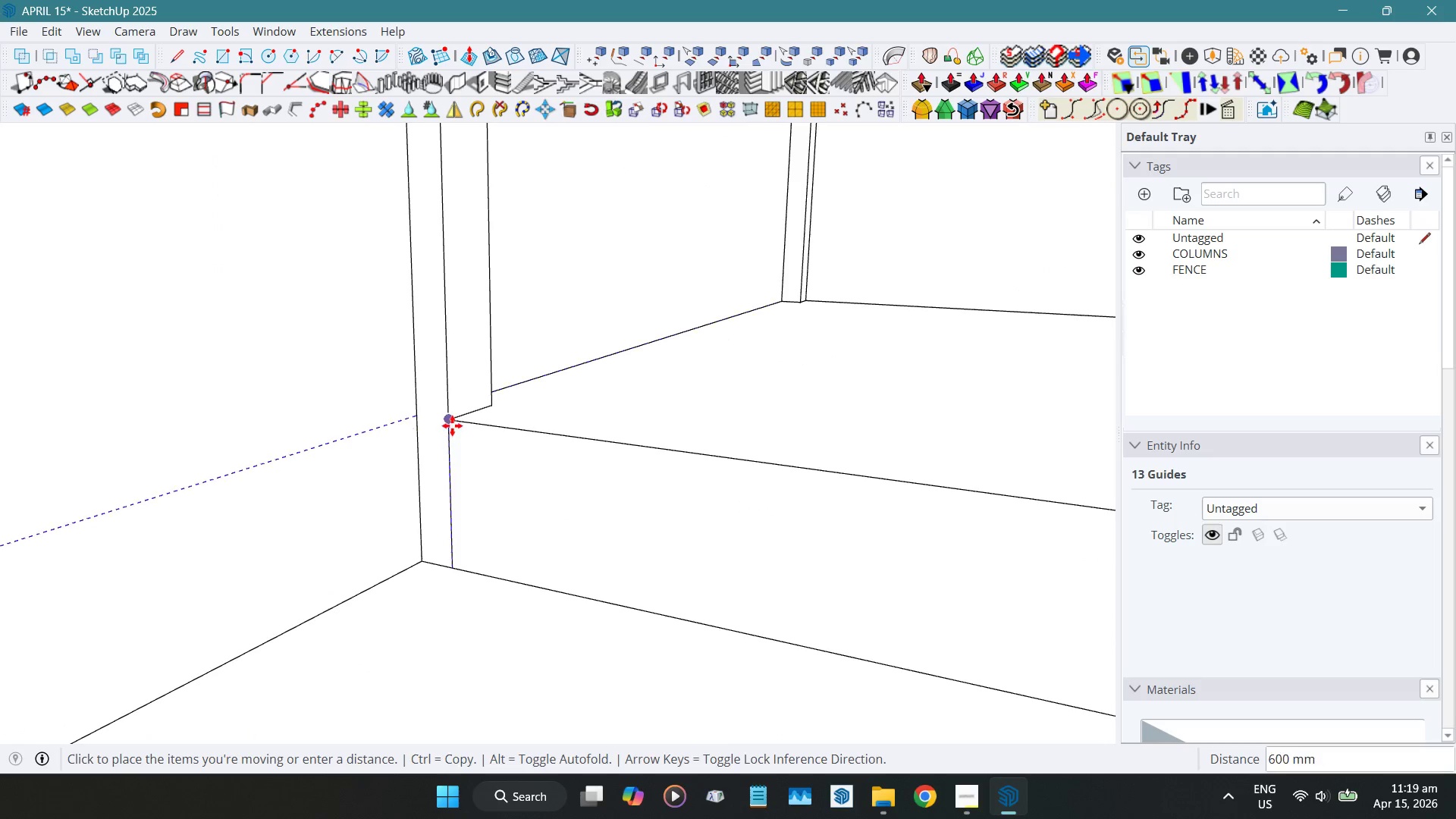 
left_click([452, 424])
 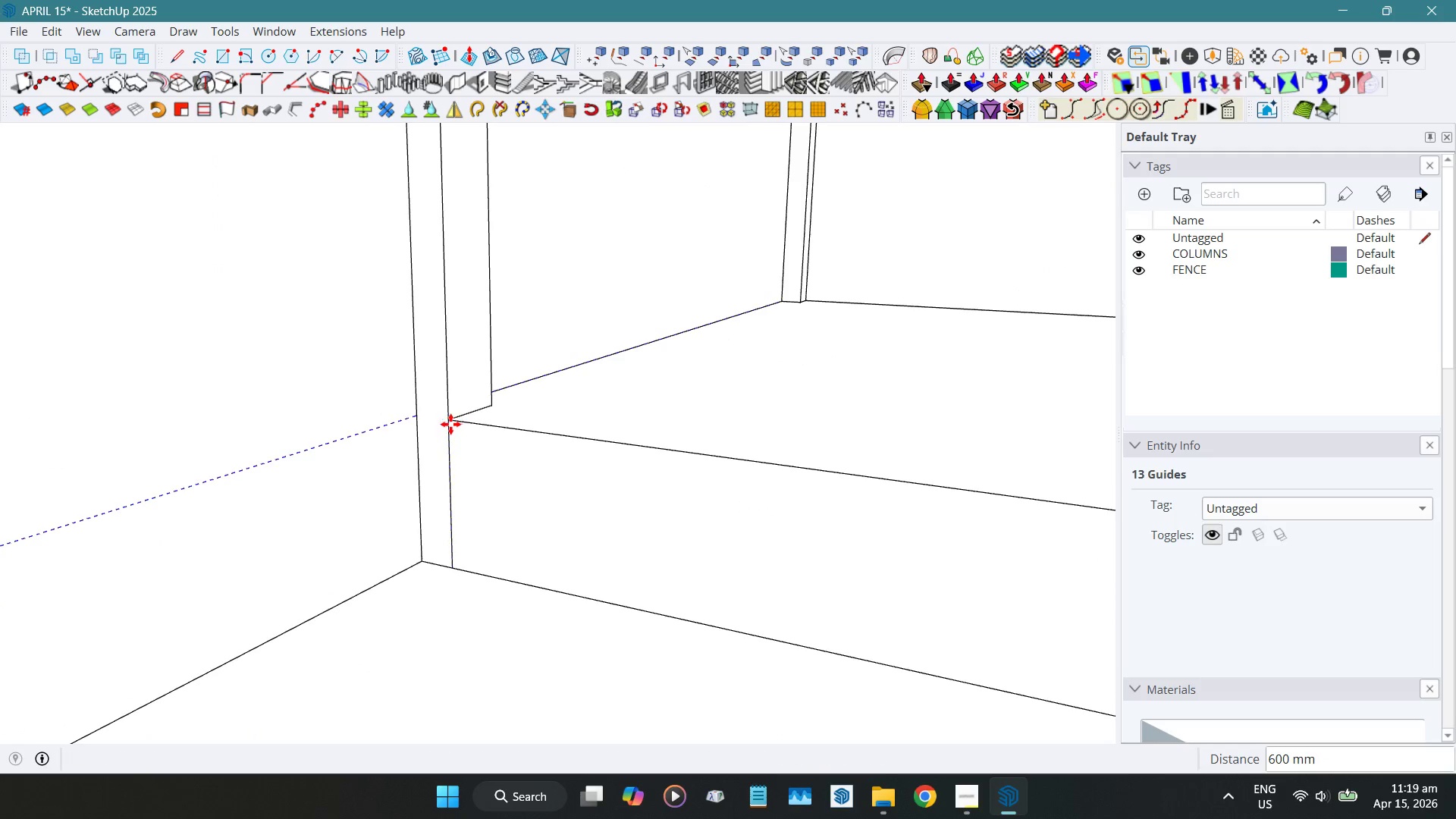 
key(Space)
 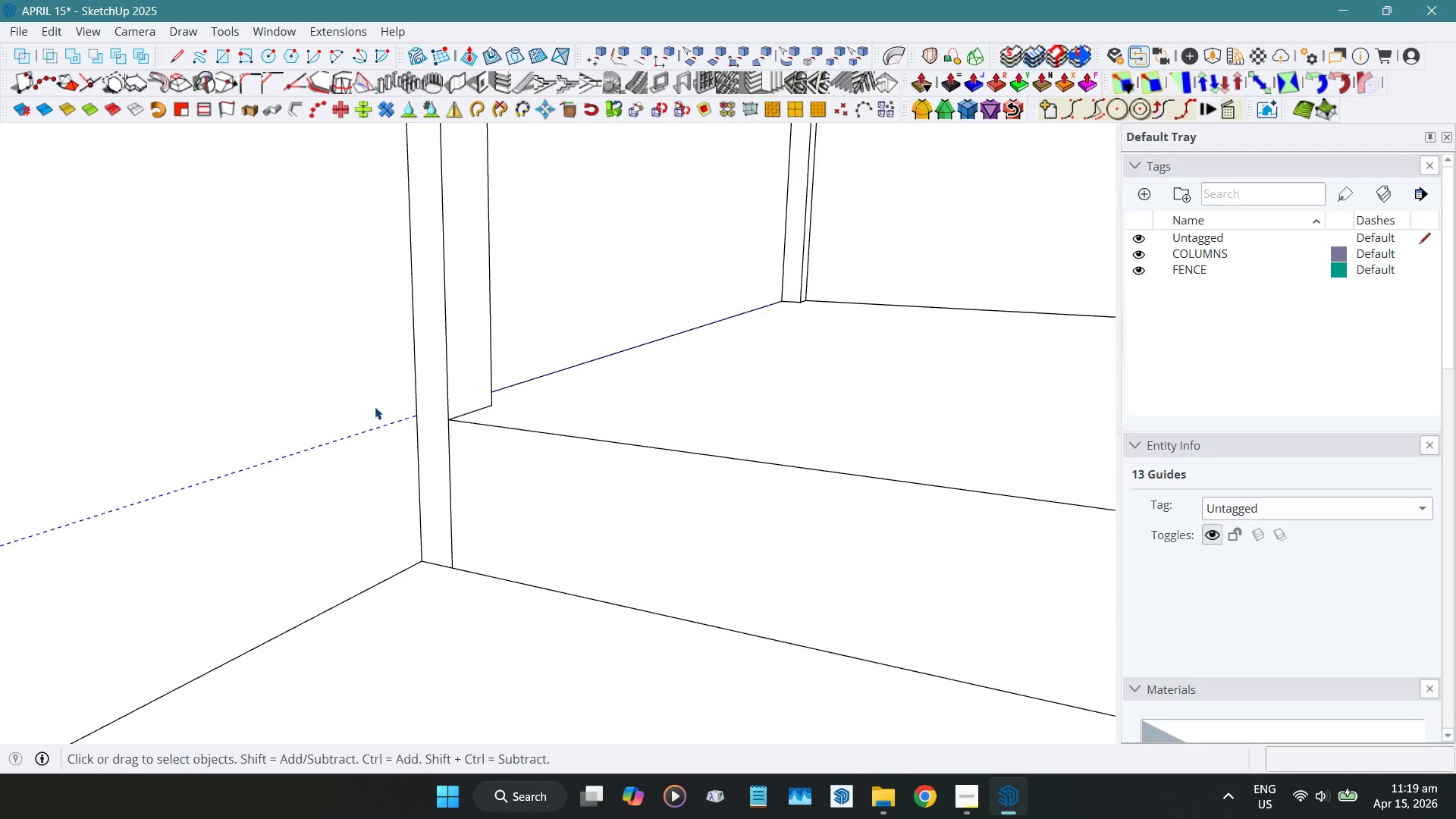 
scroll: coordinate [482, 469], scroll_direction: down, amount: 17.0
 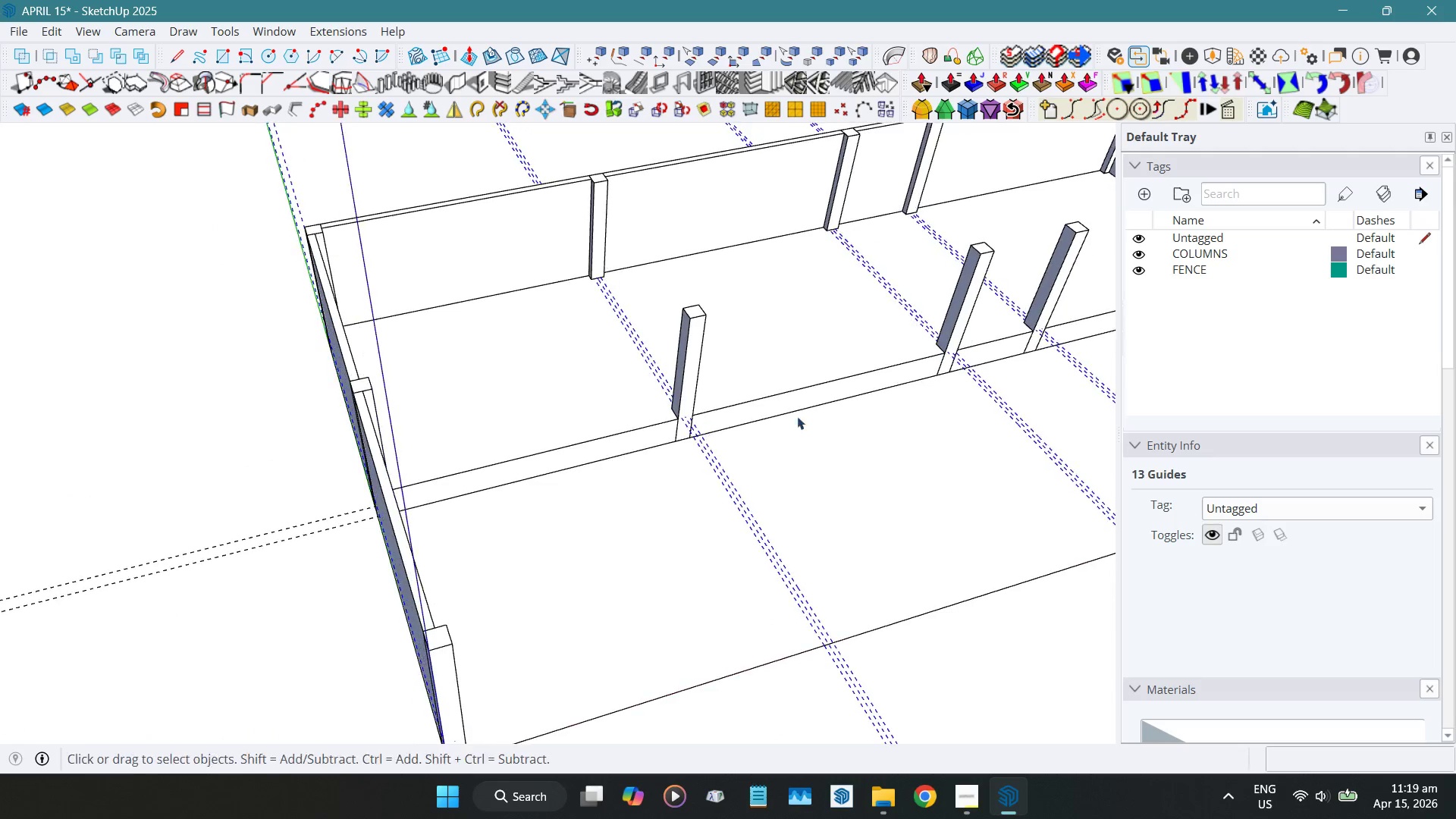 
hold_key(key=ShiftLeft, duration=0.52)
 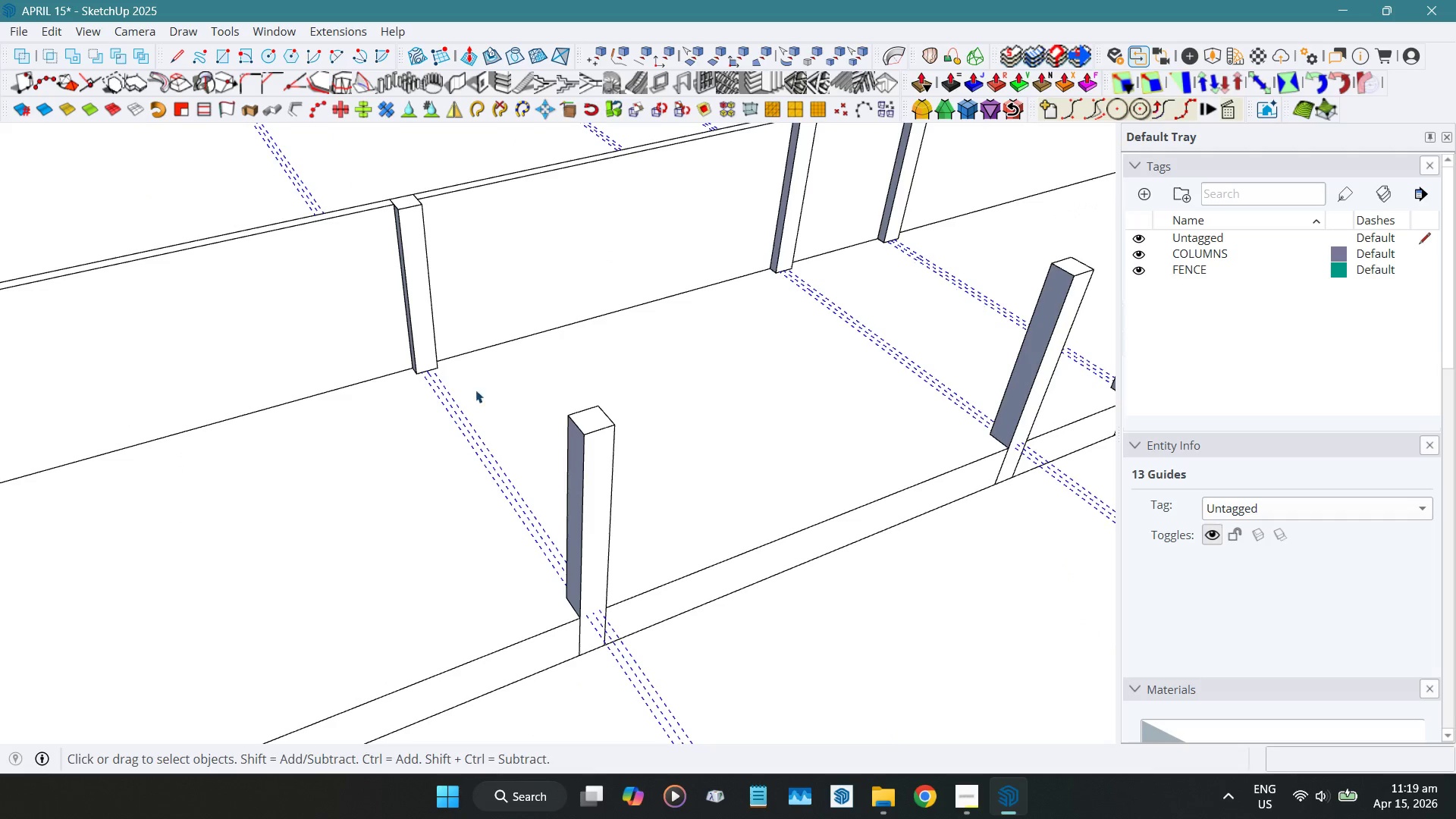 
scroll: coordinate [562, 243], scroll_direction: up, amount: 4.0
 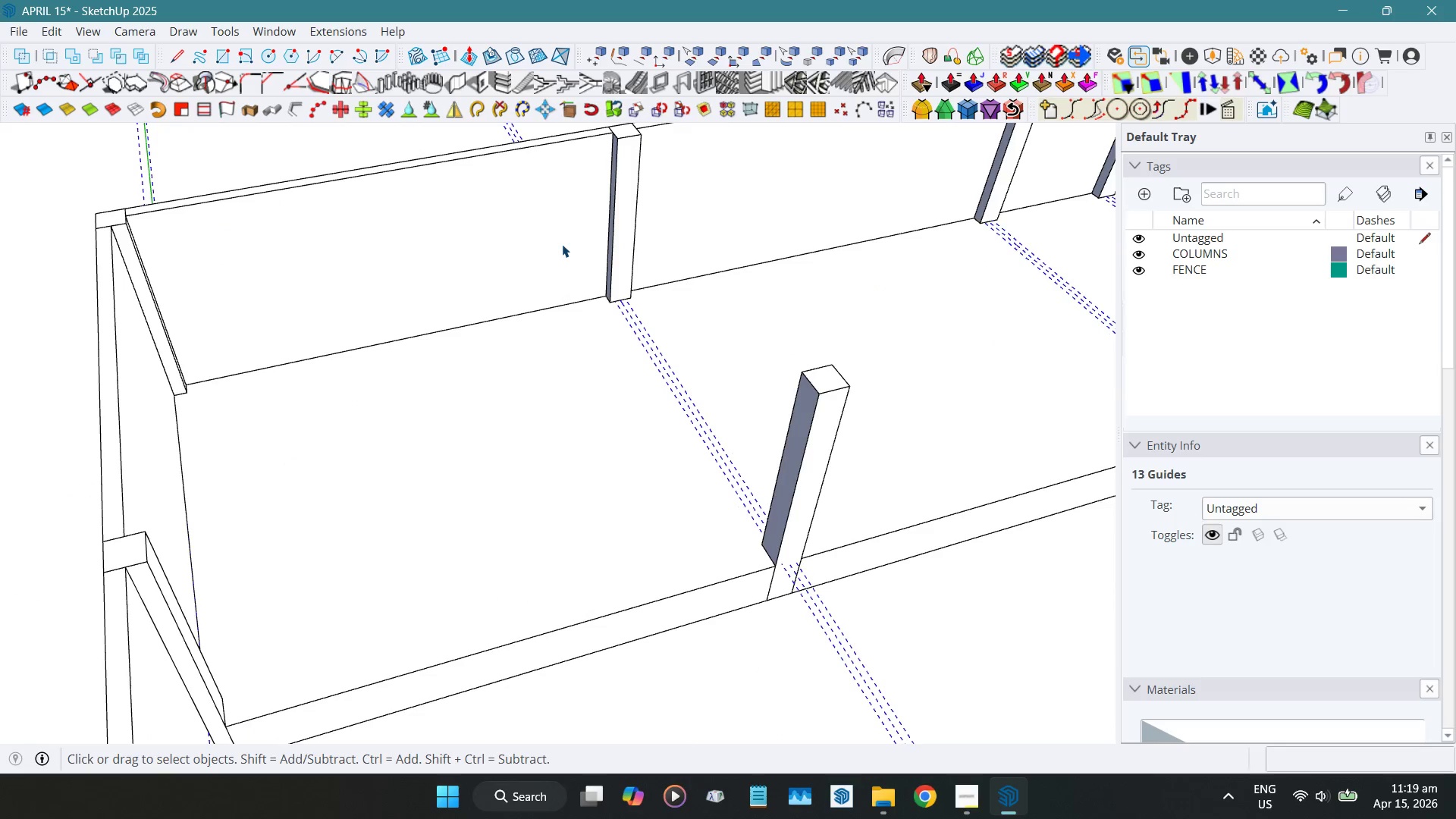 
scroll: coordinate [741, 398], scroll_direction: down, amount: 6.0
 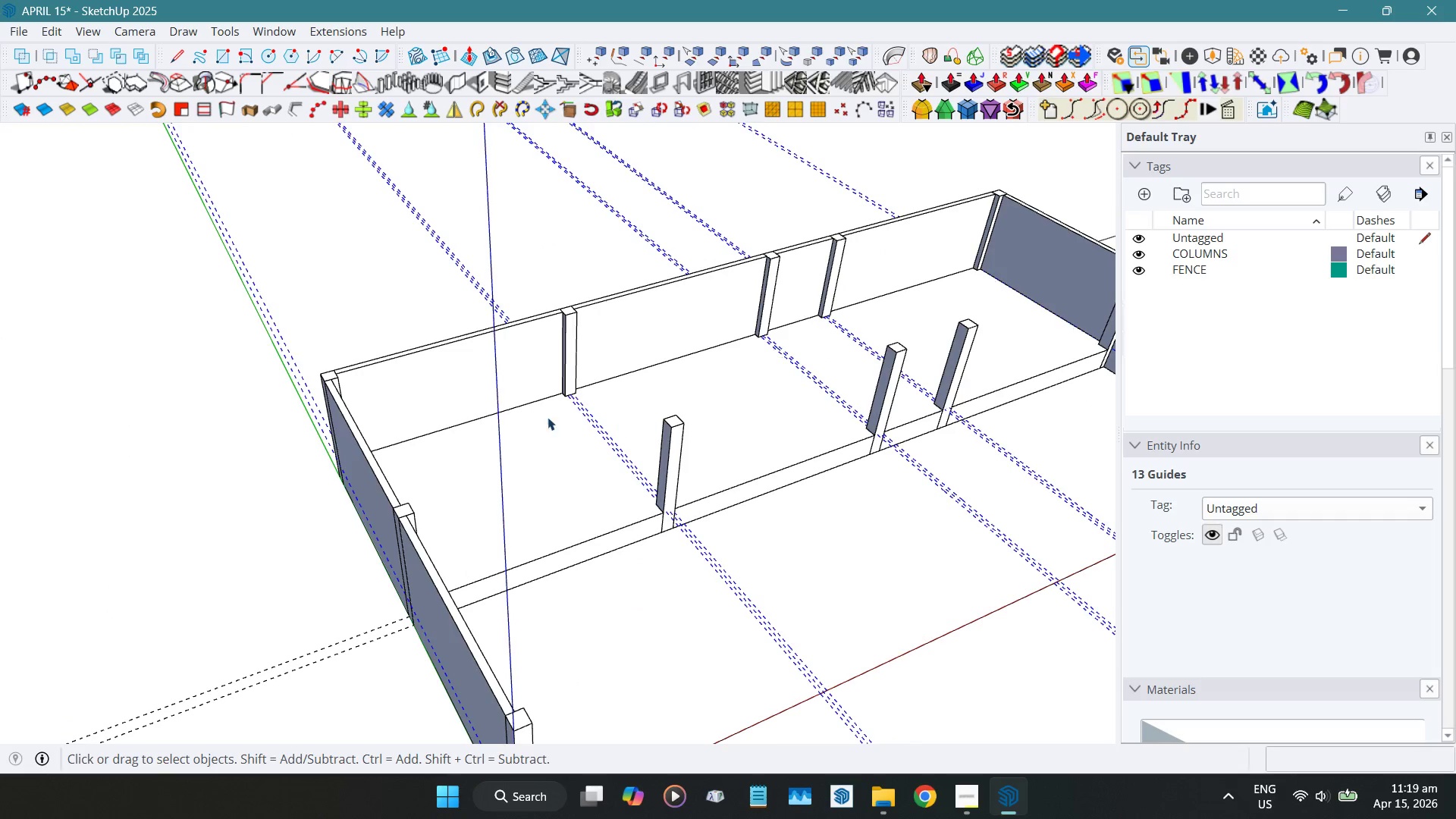 
scroll: coordinate [565, 395], scroll_direction: up, amount: 10.0
 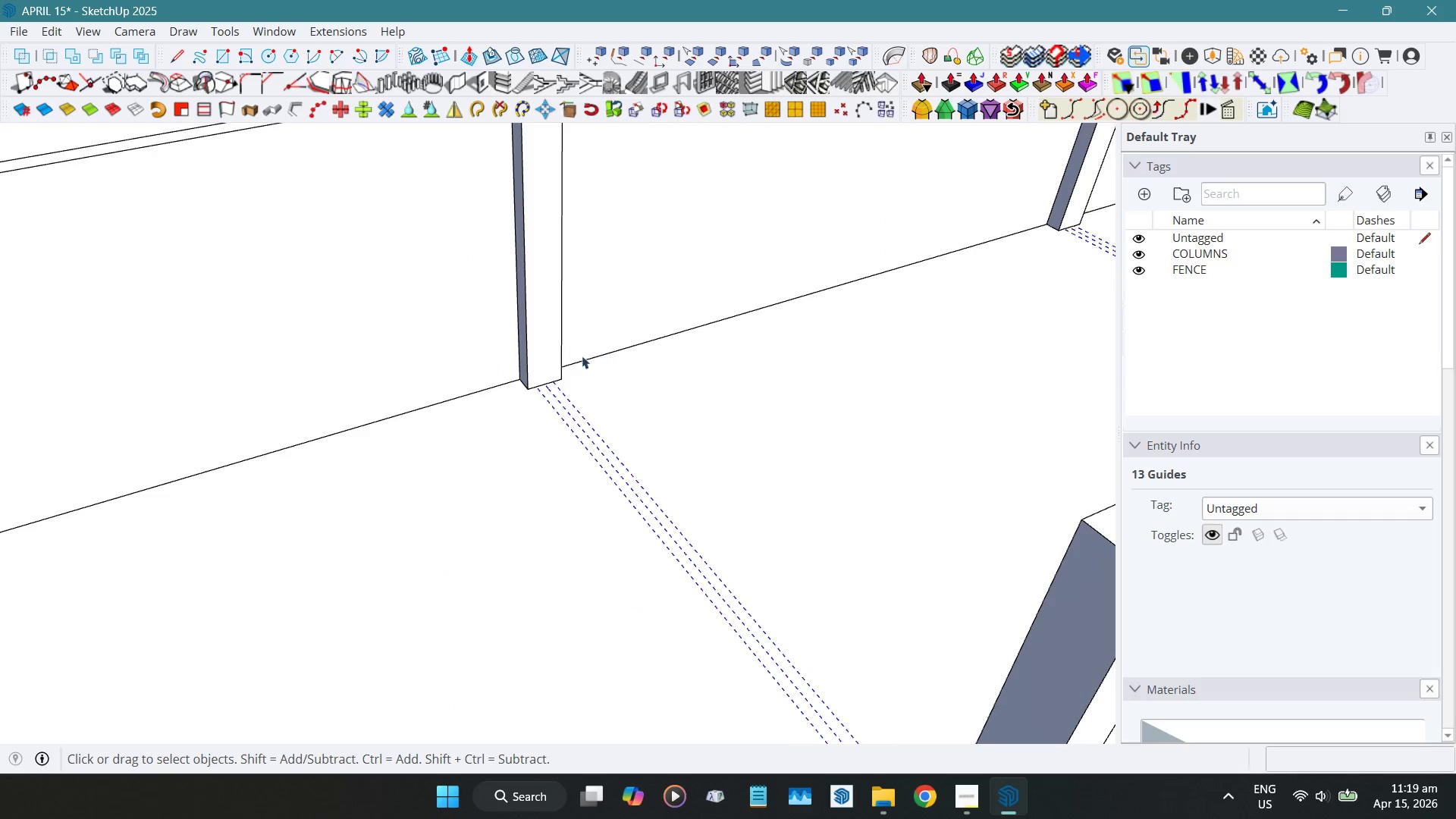 
key(R)
 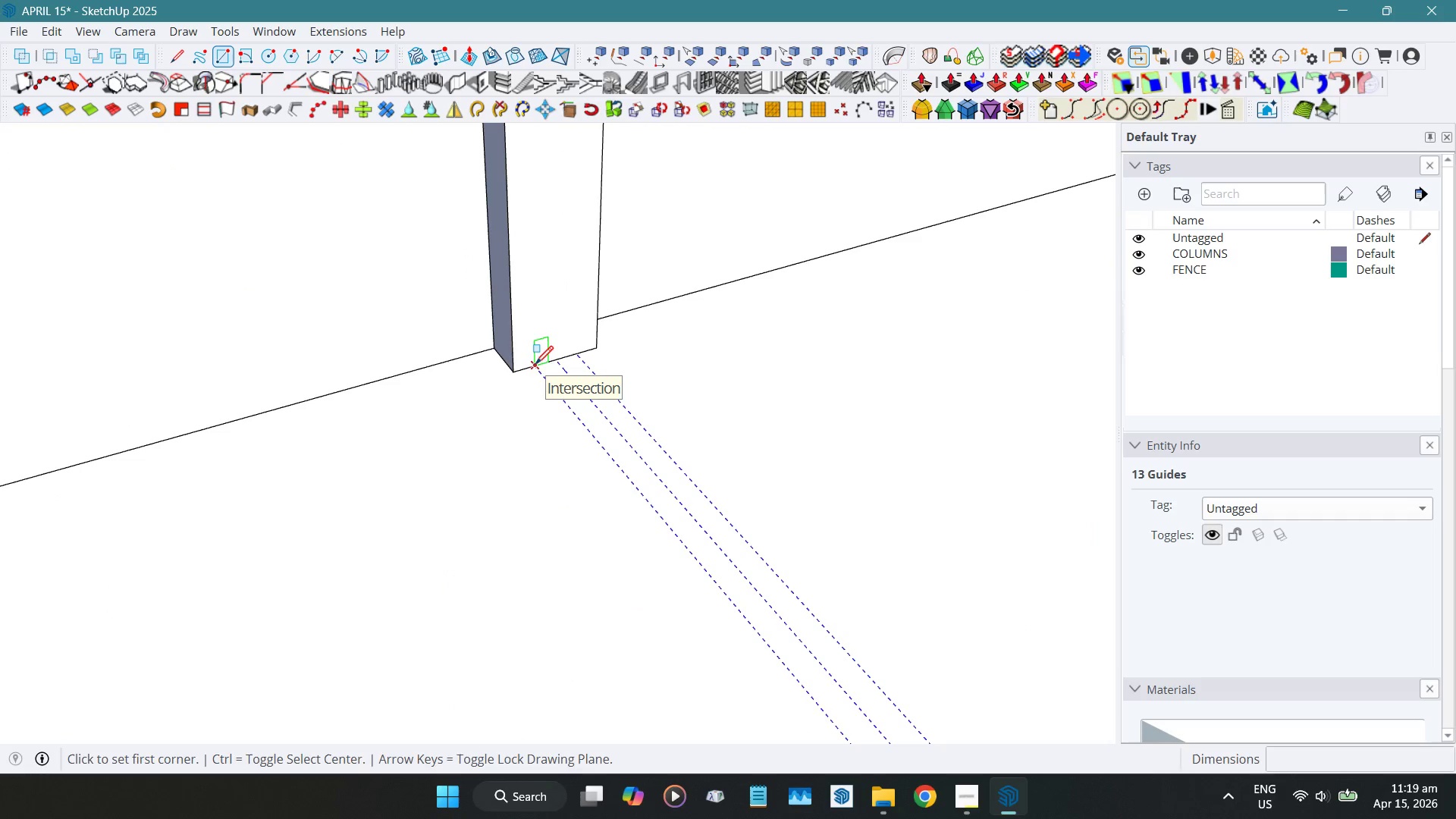 
scroll: coordinate [512, 348], scroll_direction: up, amount: 9.0
 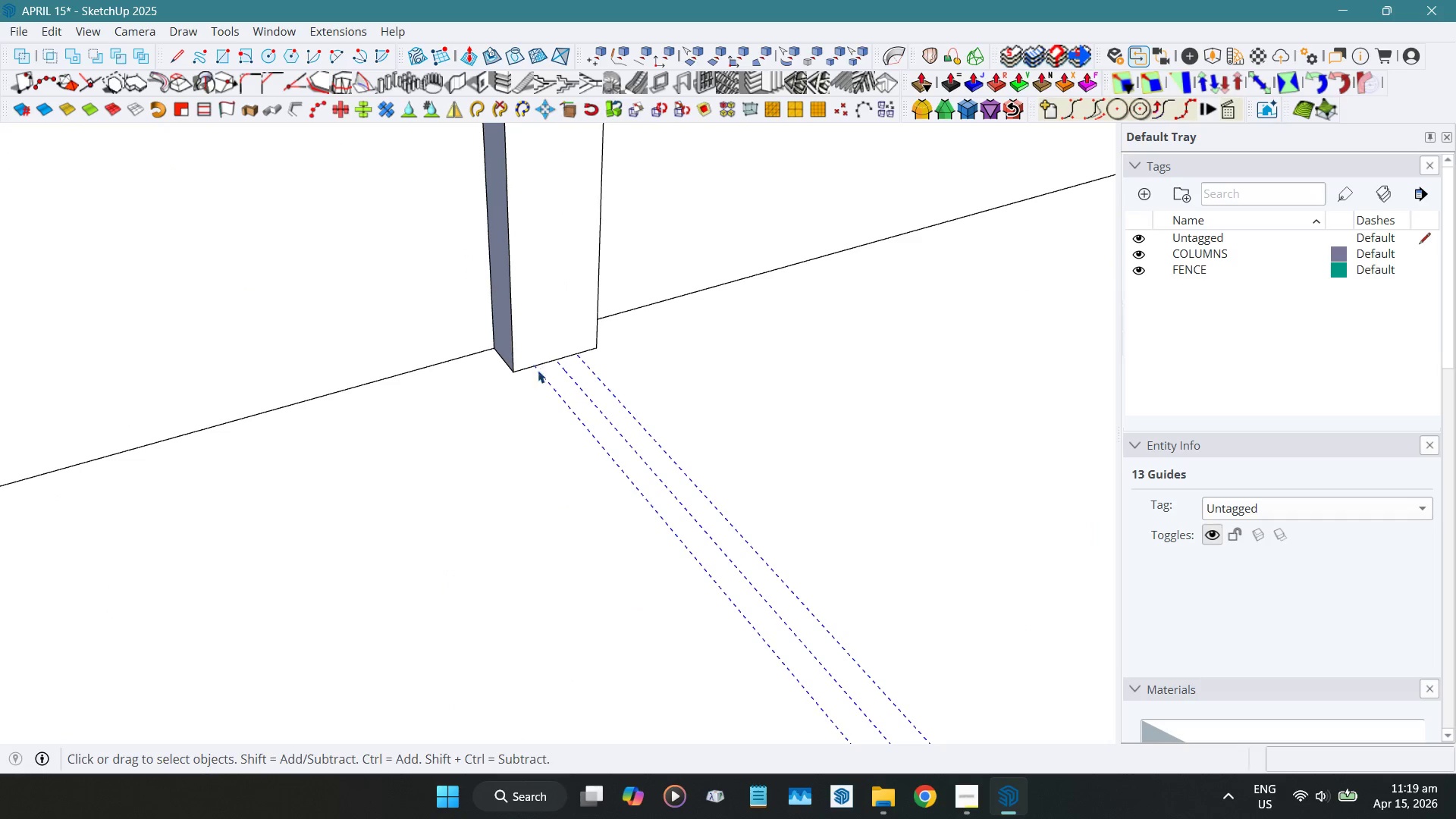 
left_click([535, 366])
 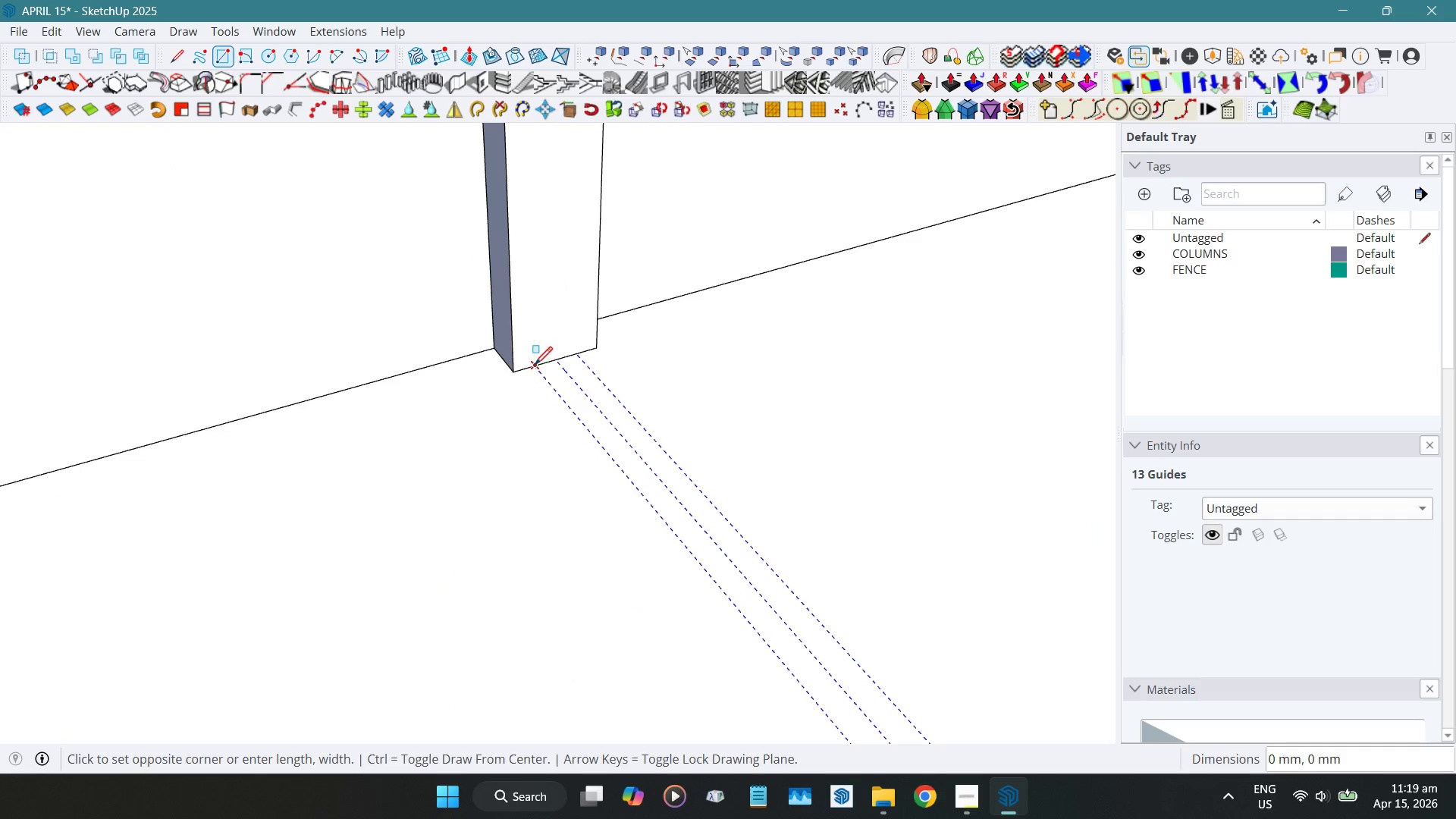 
scroll: coordinate [541, 372], scroll_direction: down, amount: 16.0
 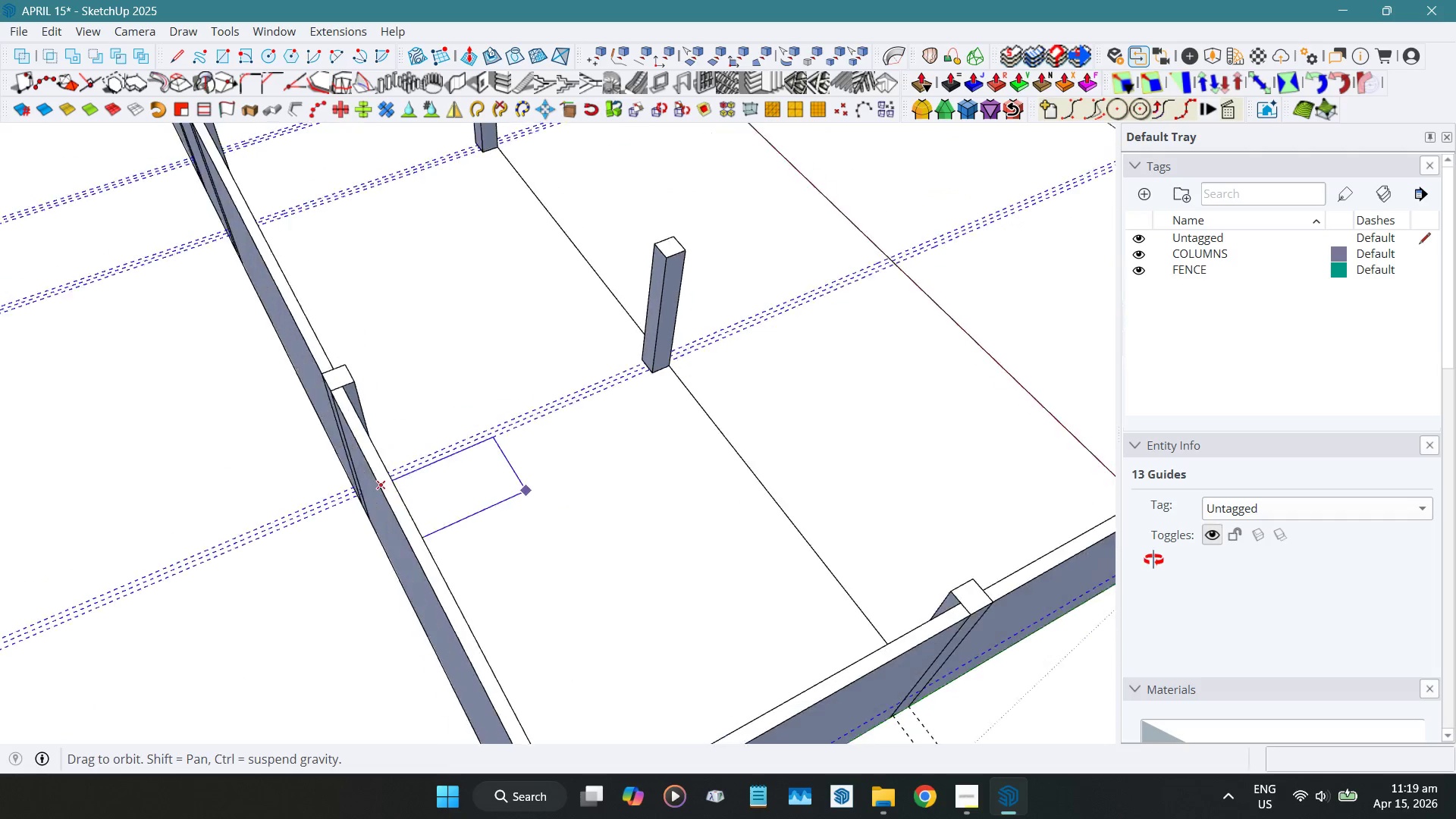 
scroll: coordinate [692, 375], scroll_direction: up, amount: 12.0
 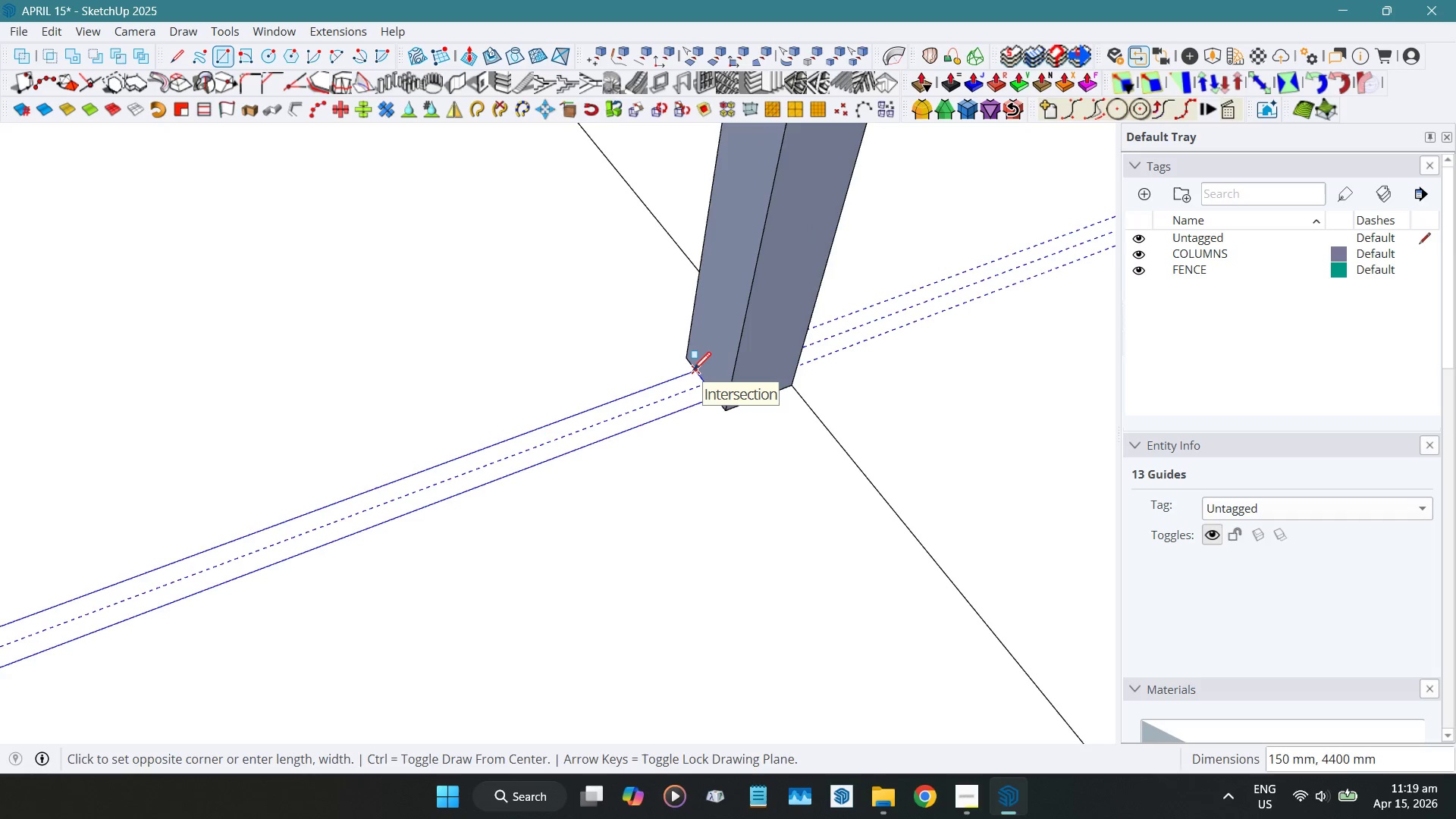 
left_click([693, 372])
 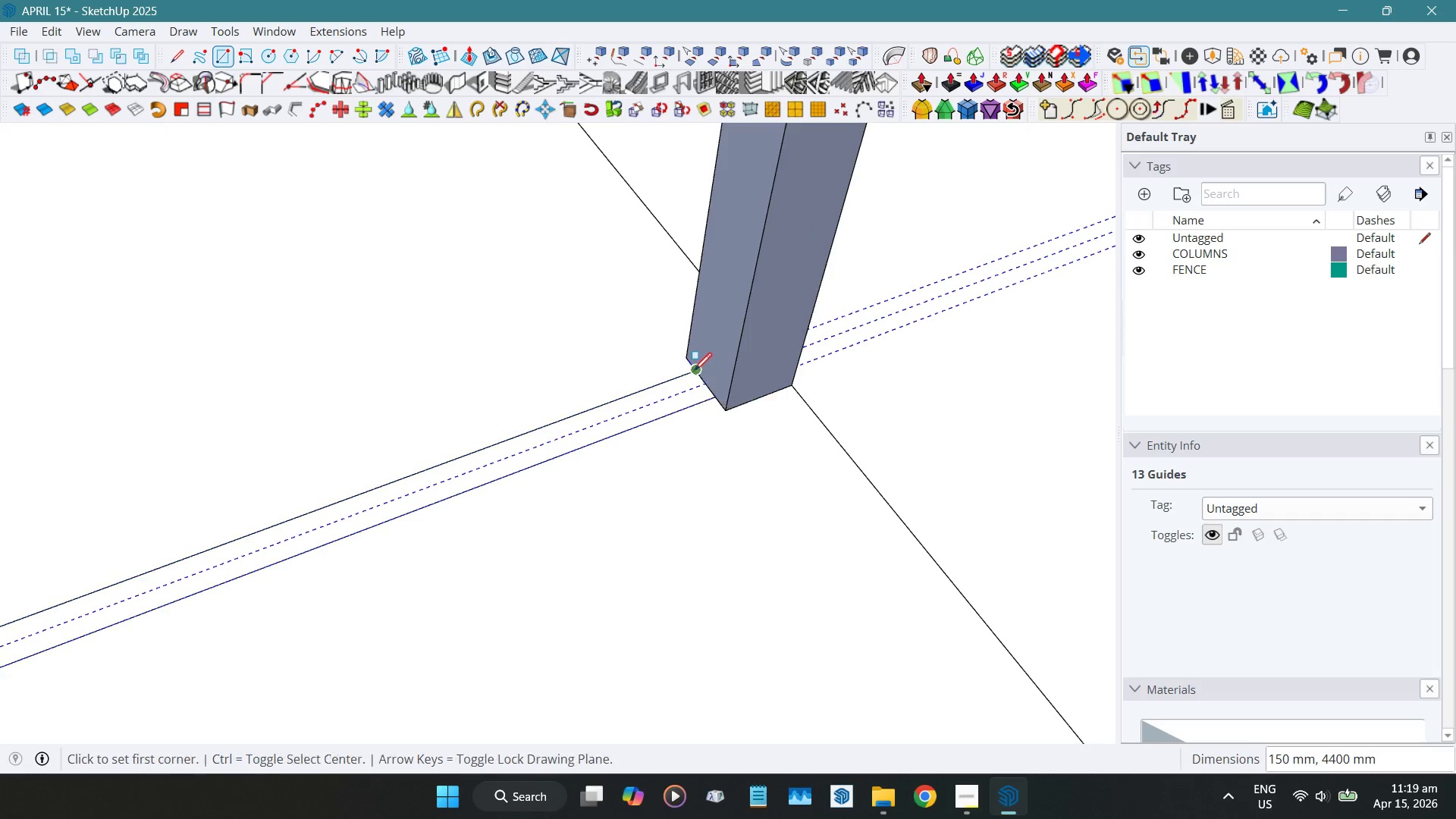 
key(Space)
 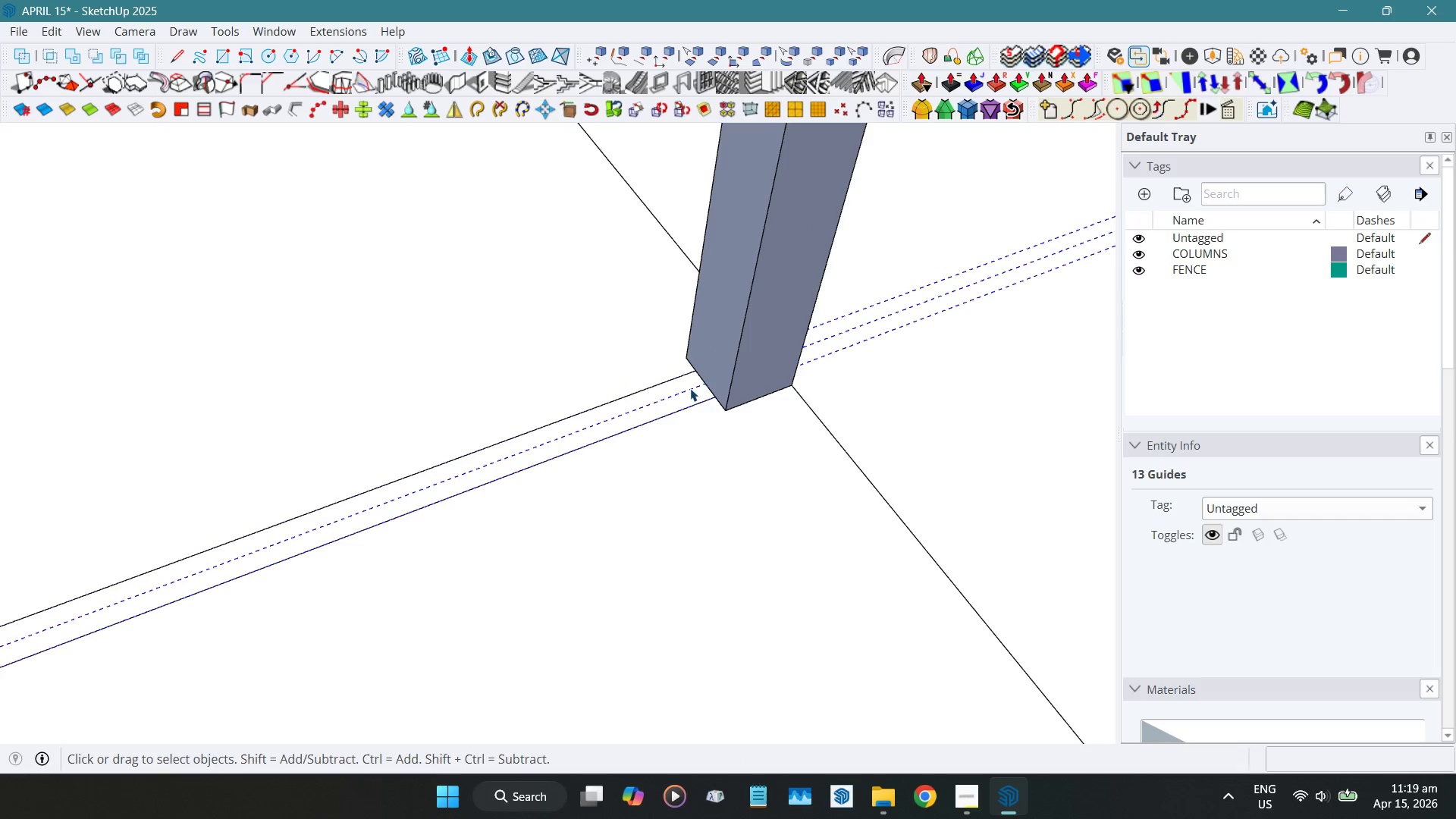 
left_click([690, 388])
 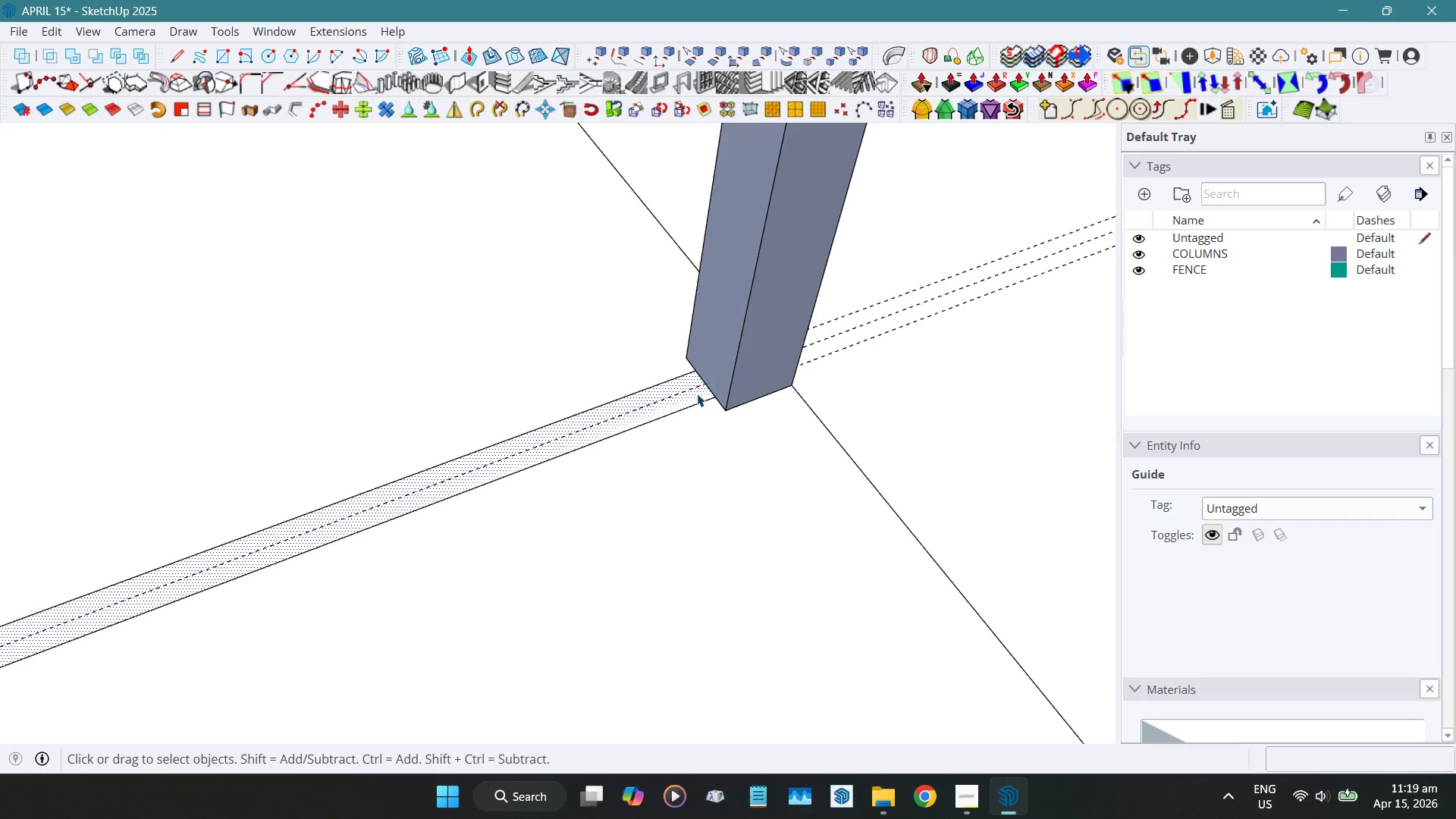 
key(Shift+D)
 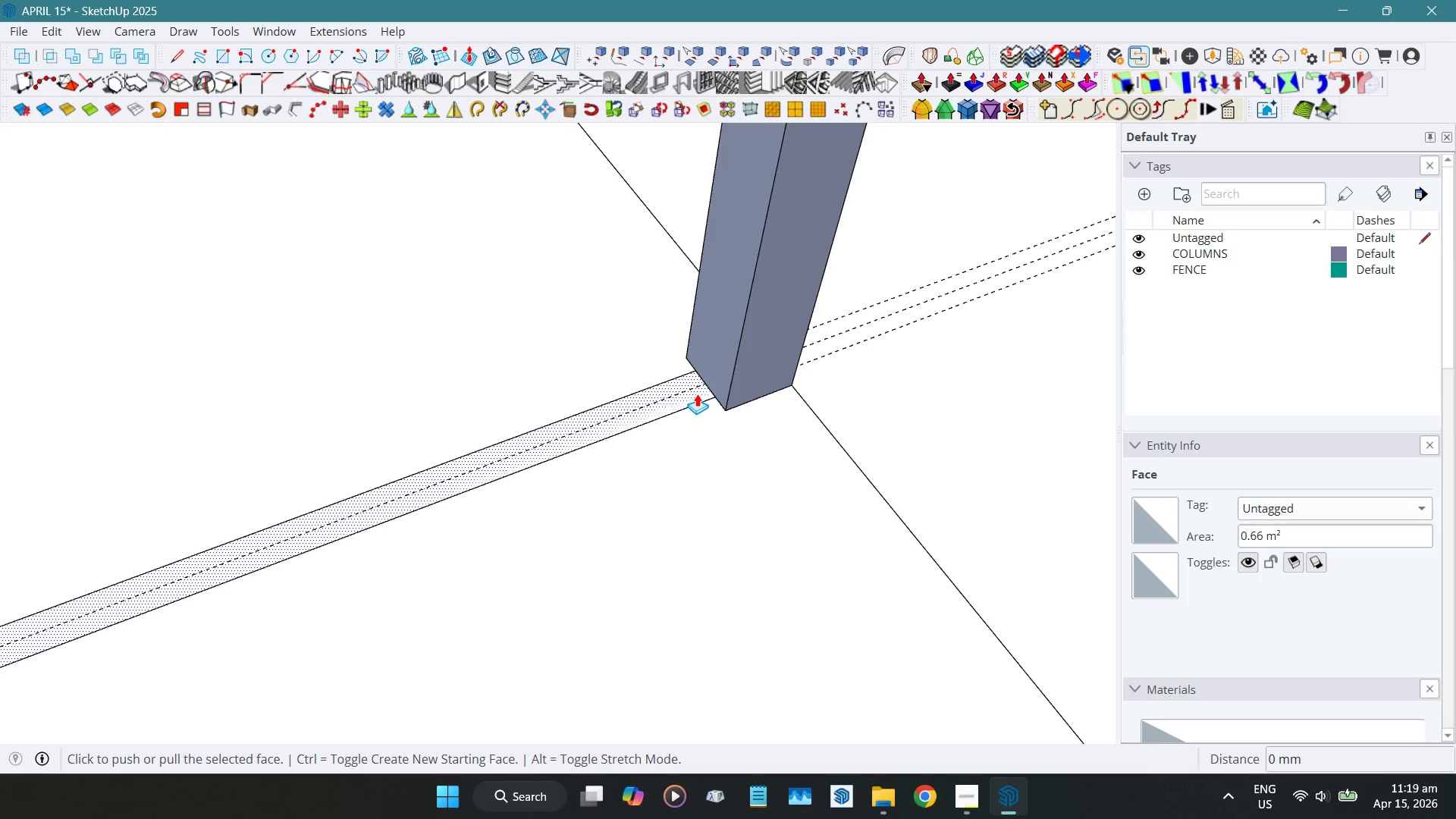 
left_click([697, 394])
 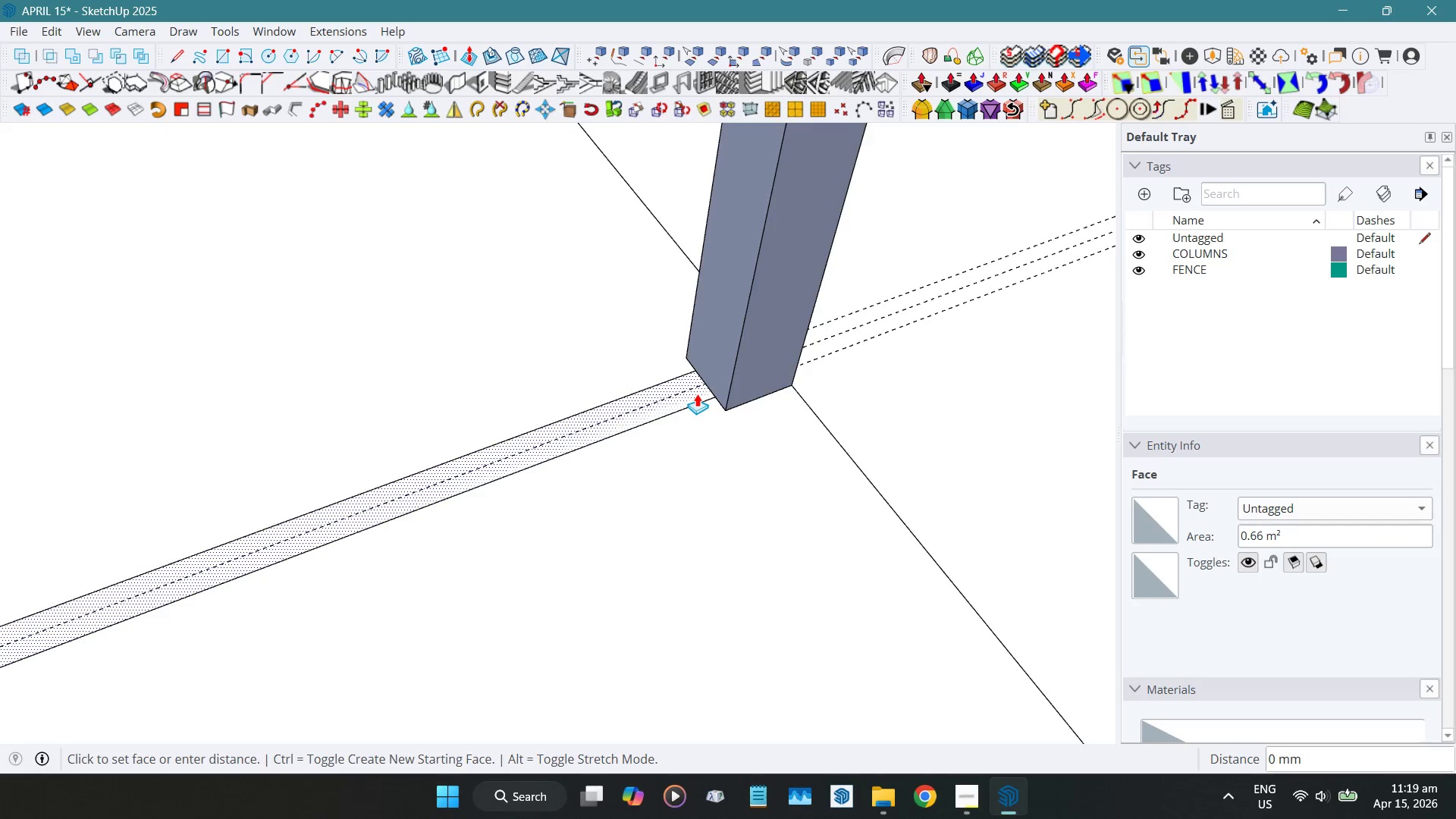 
scroll: coordinate [696, 394], scroll_direction: down, amount: 5.0
 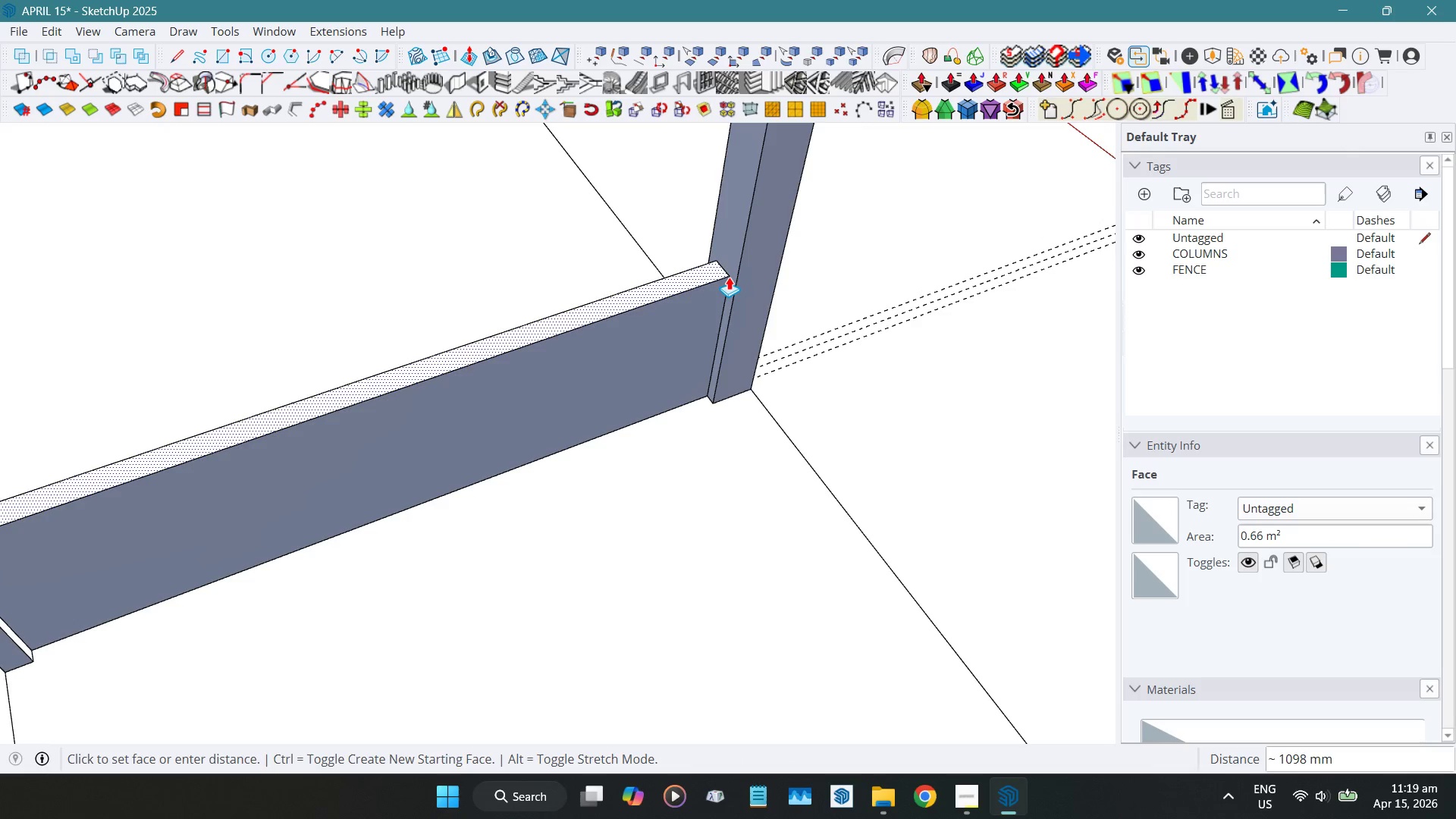 
key(Numpad2)
 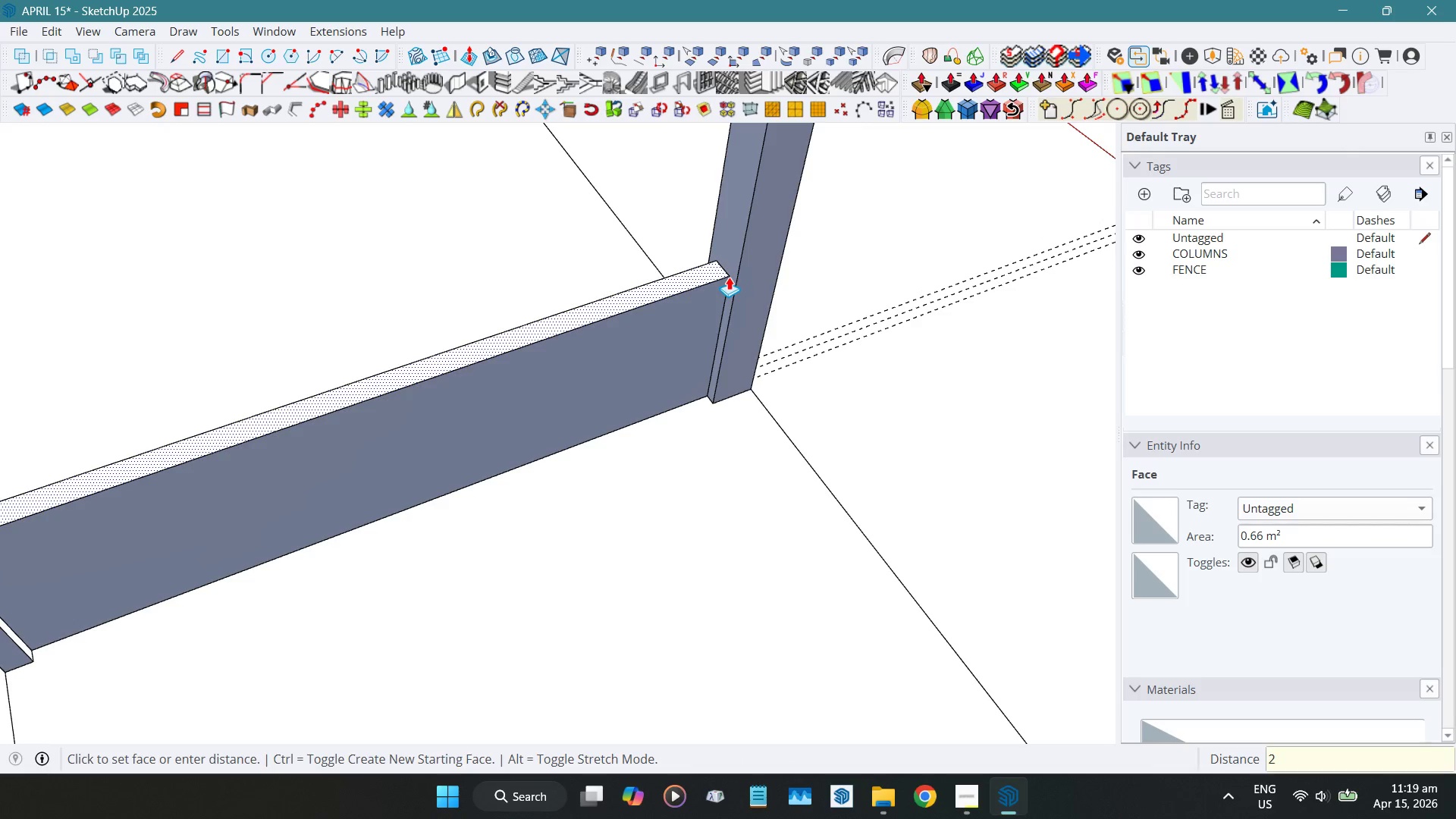 
key(Numpad7)
 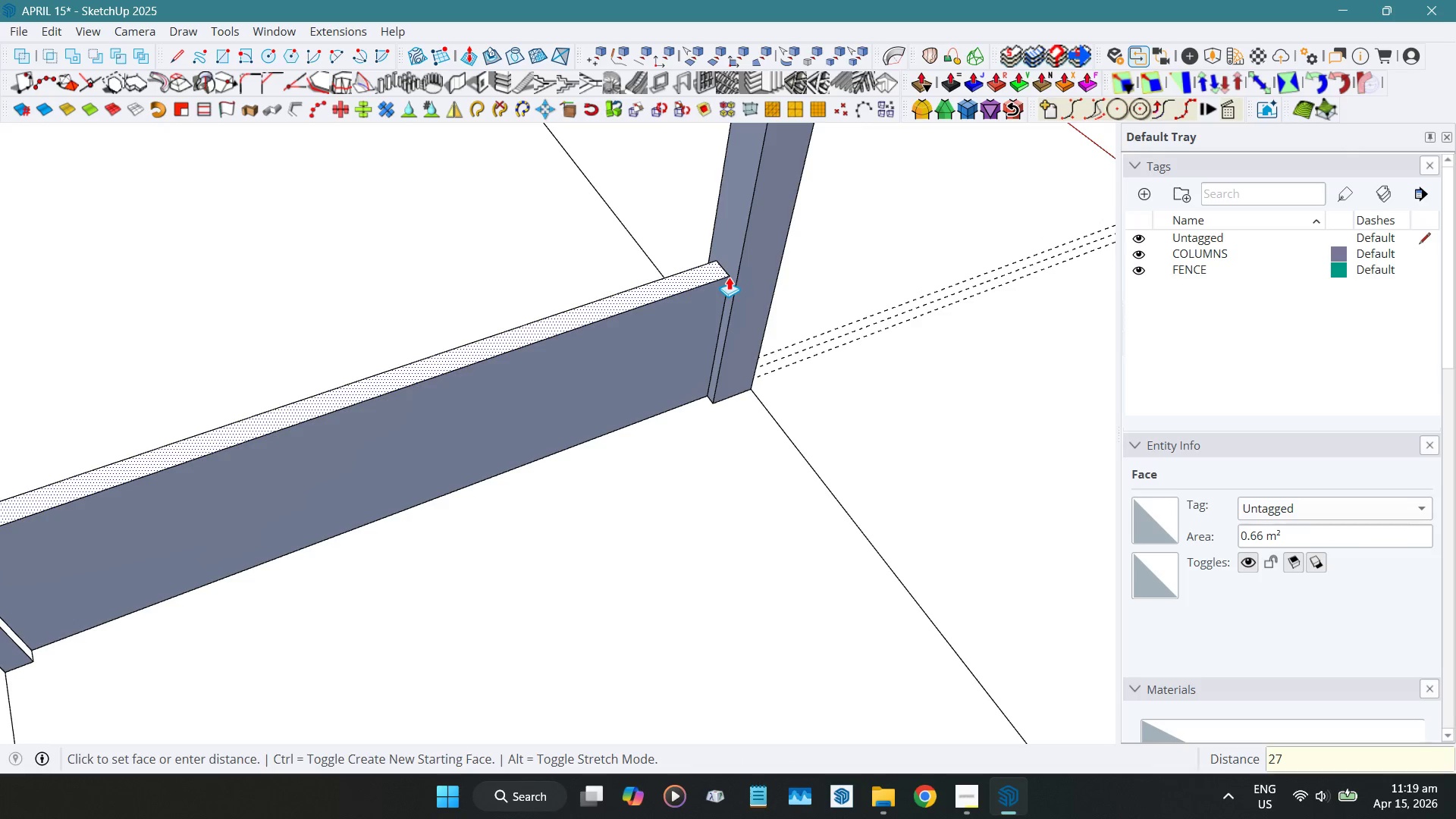 
key(Numpad0)
 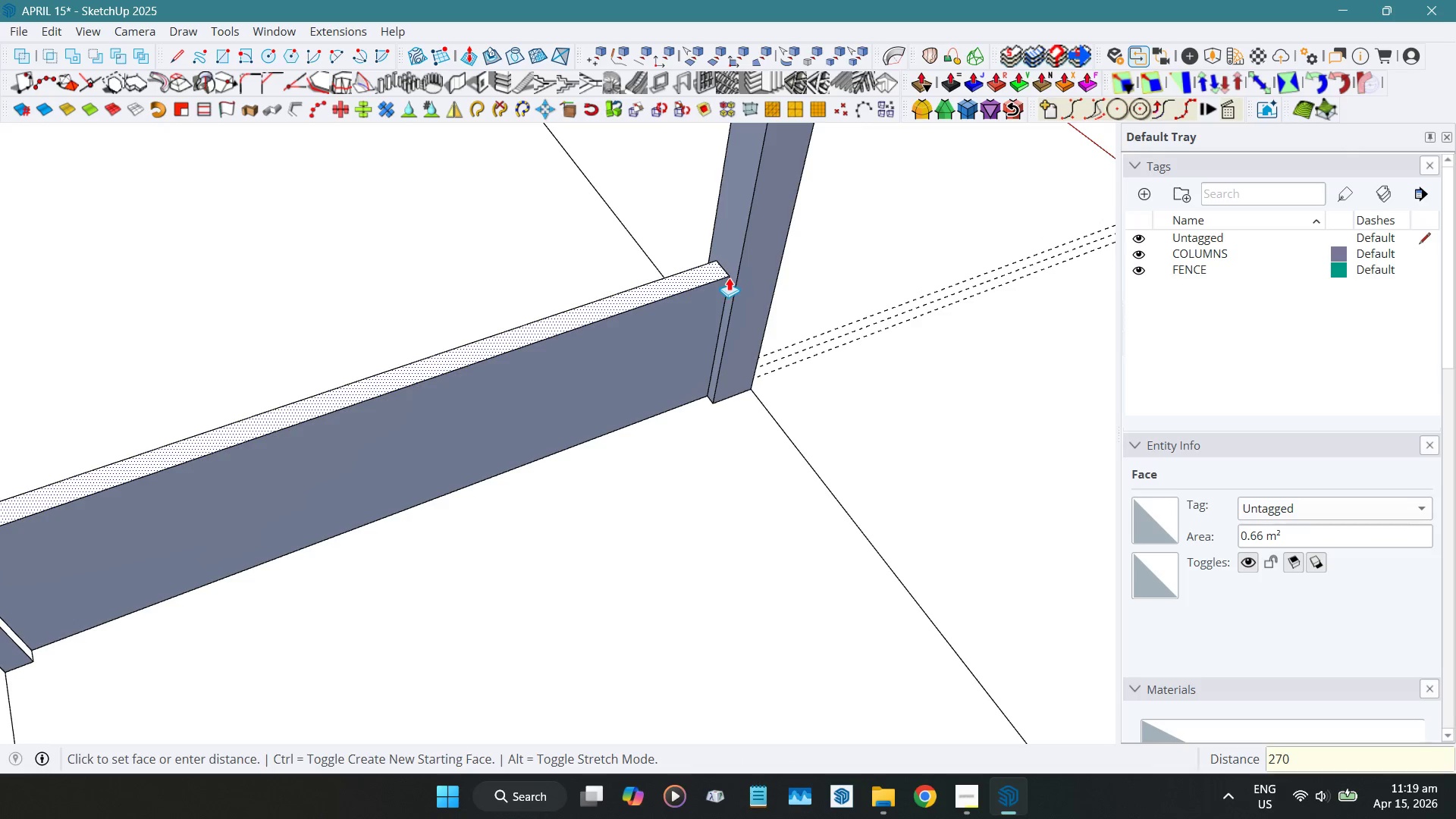 
key(Numpad0)
 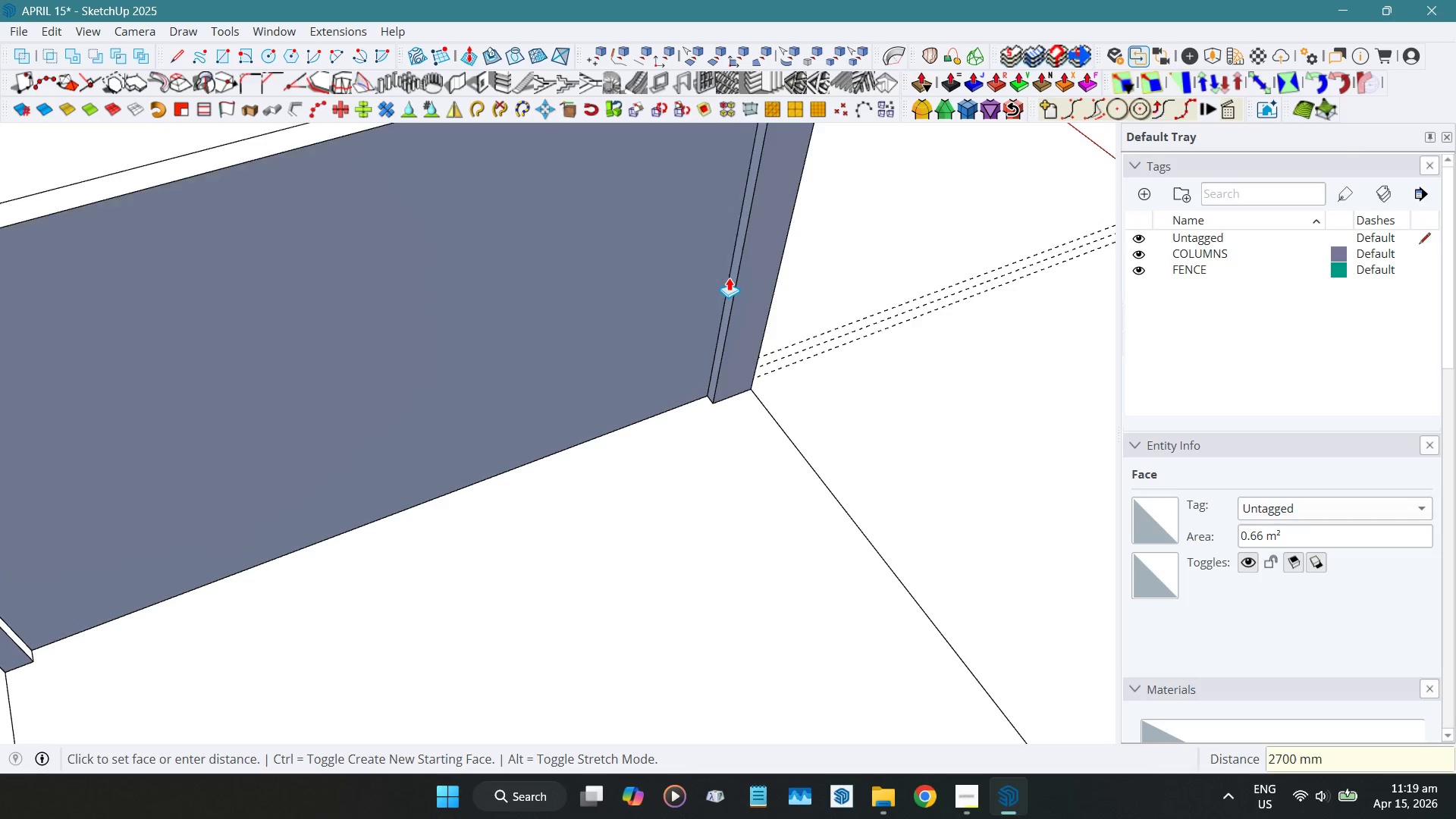 
key(NumpadEnter)
 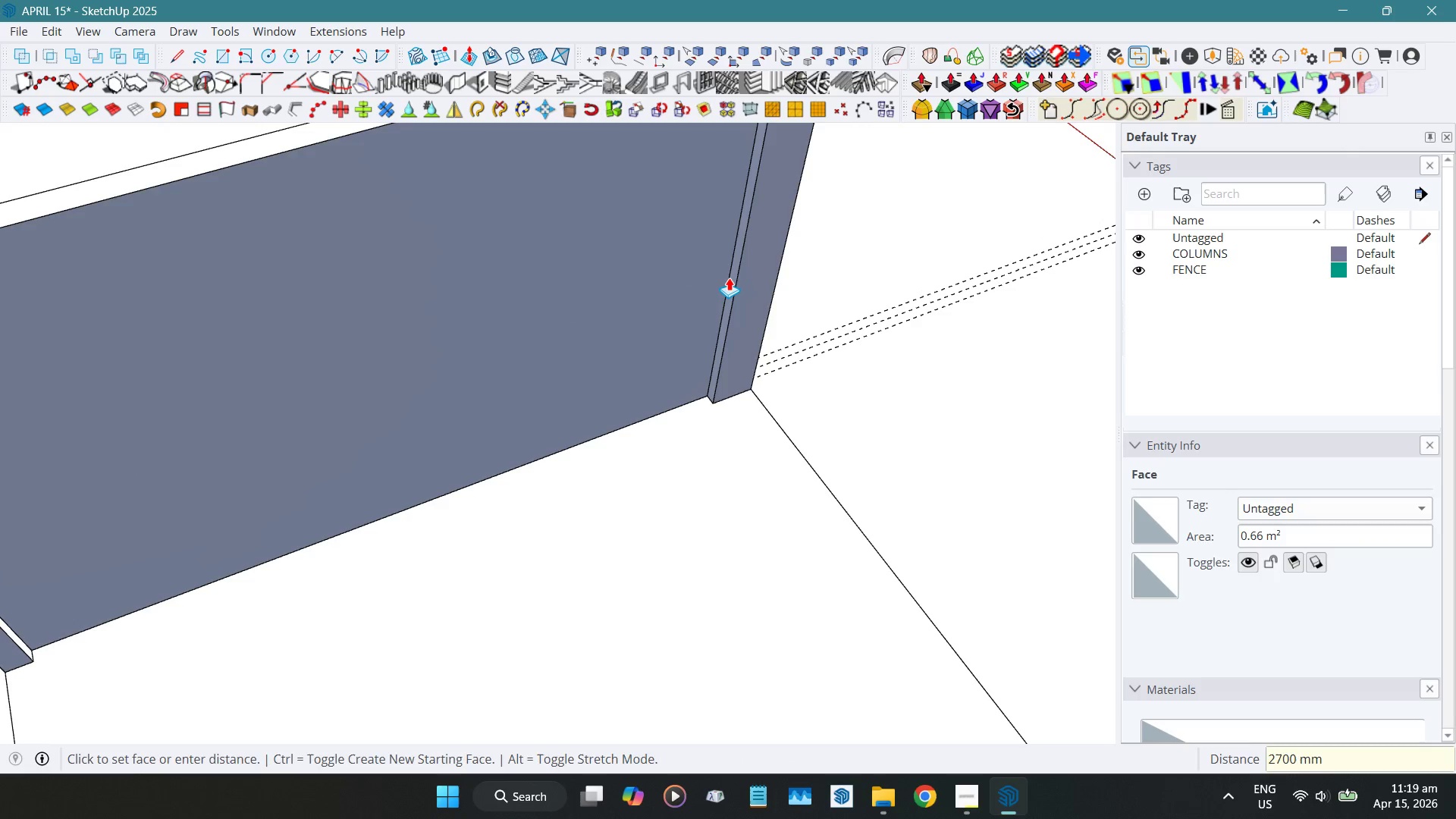 
key(Space)
 